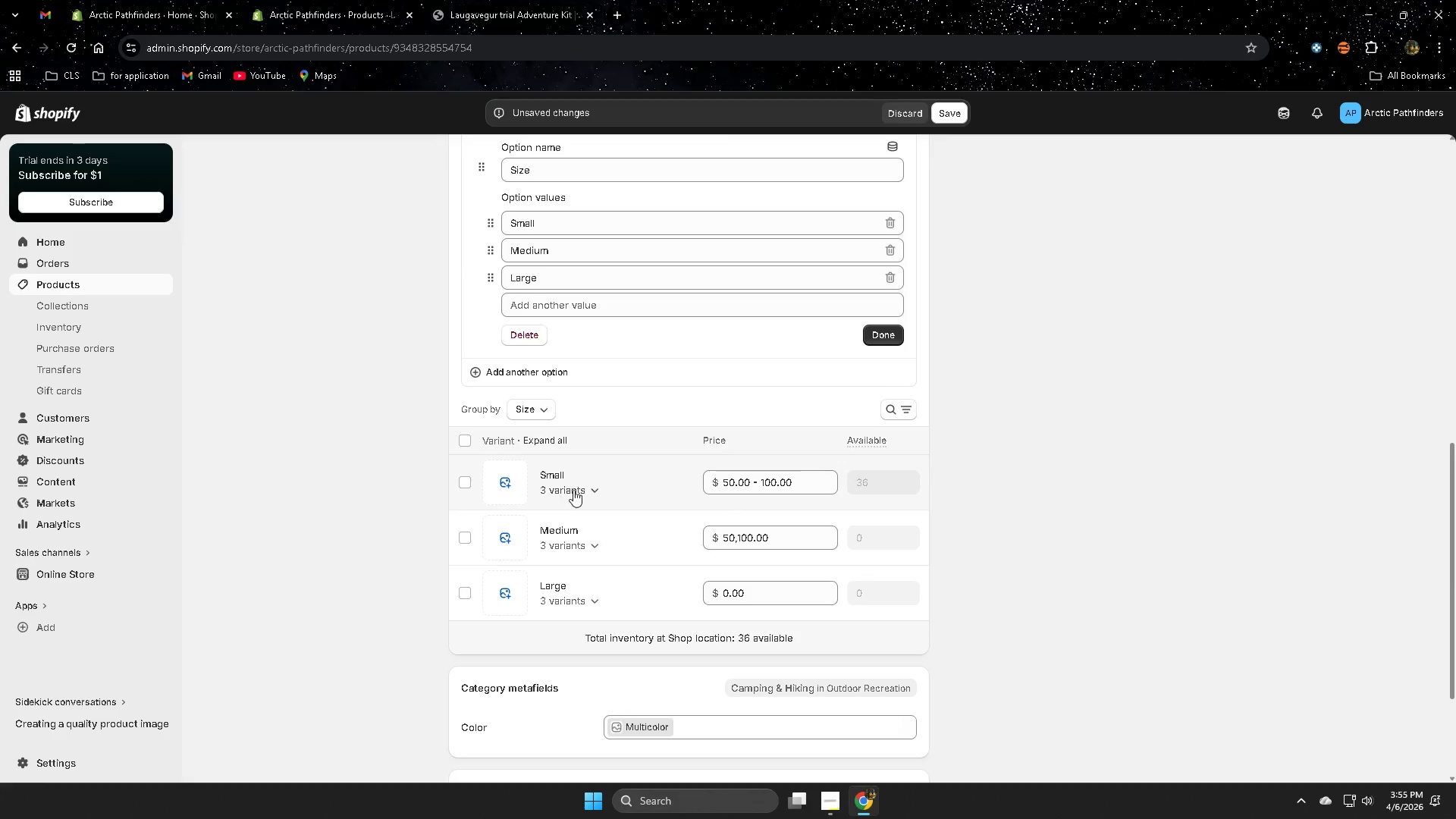 
left_click([598, 488])
 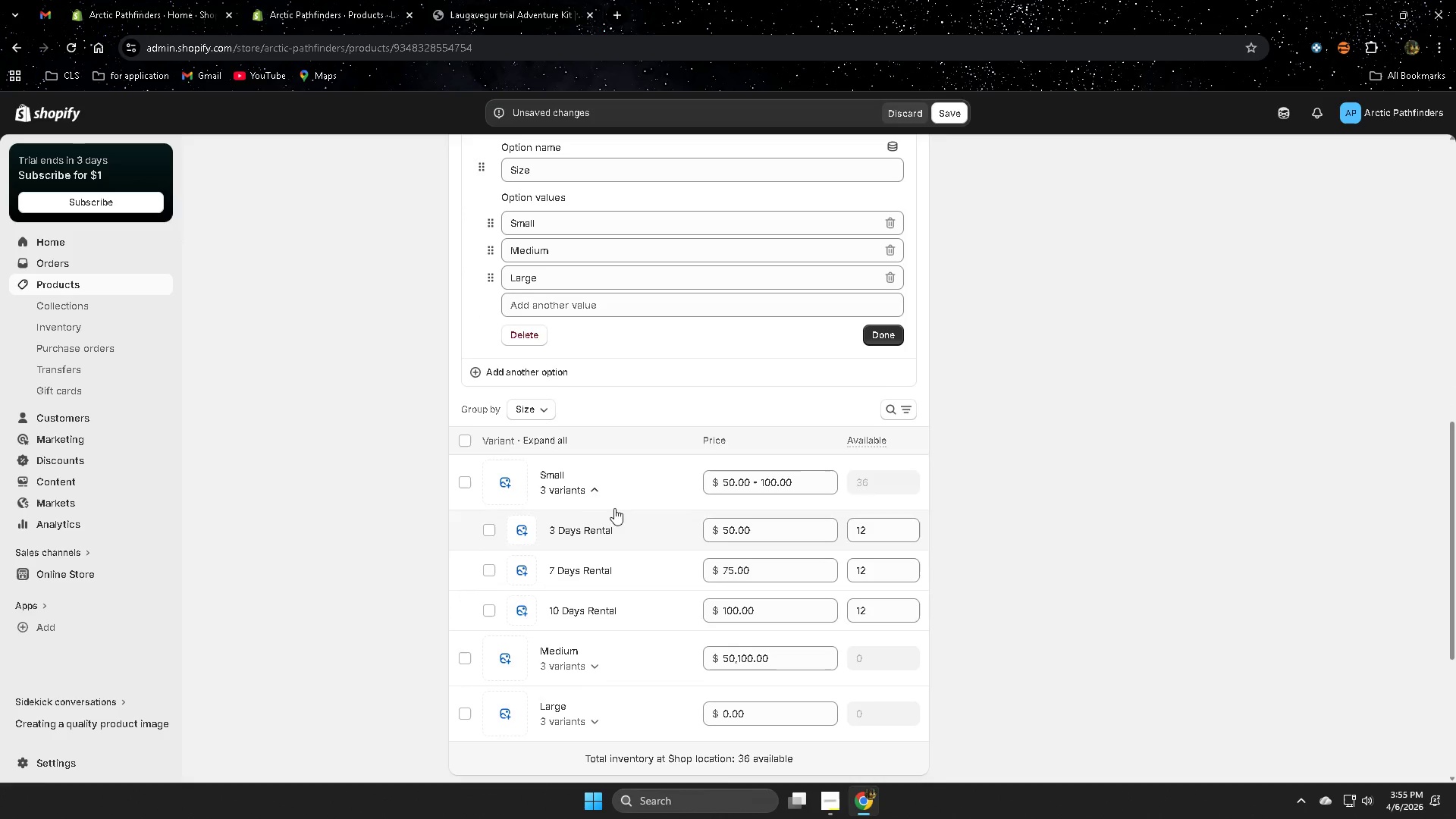 
left_click([591, 486])
 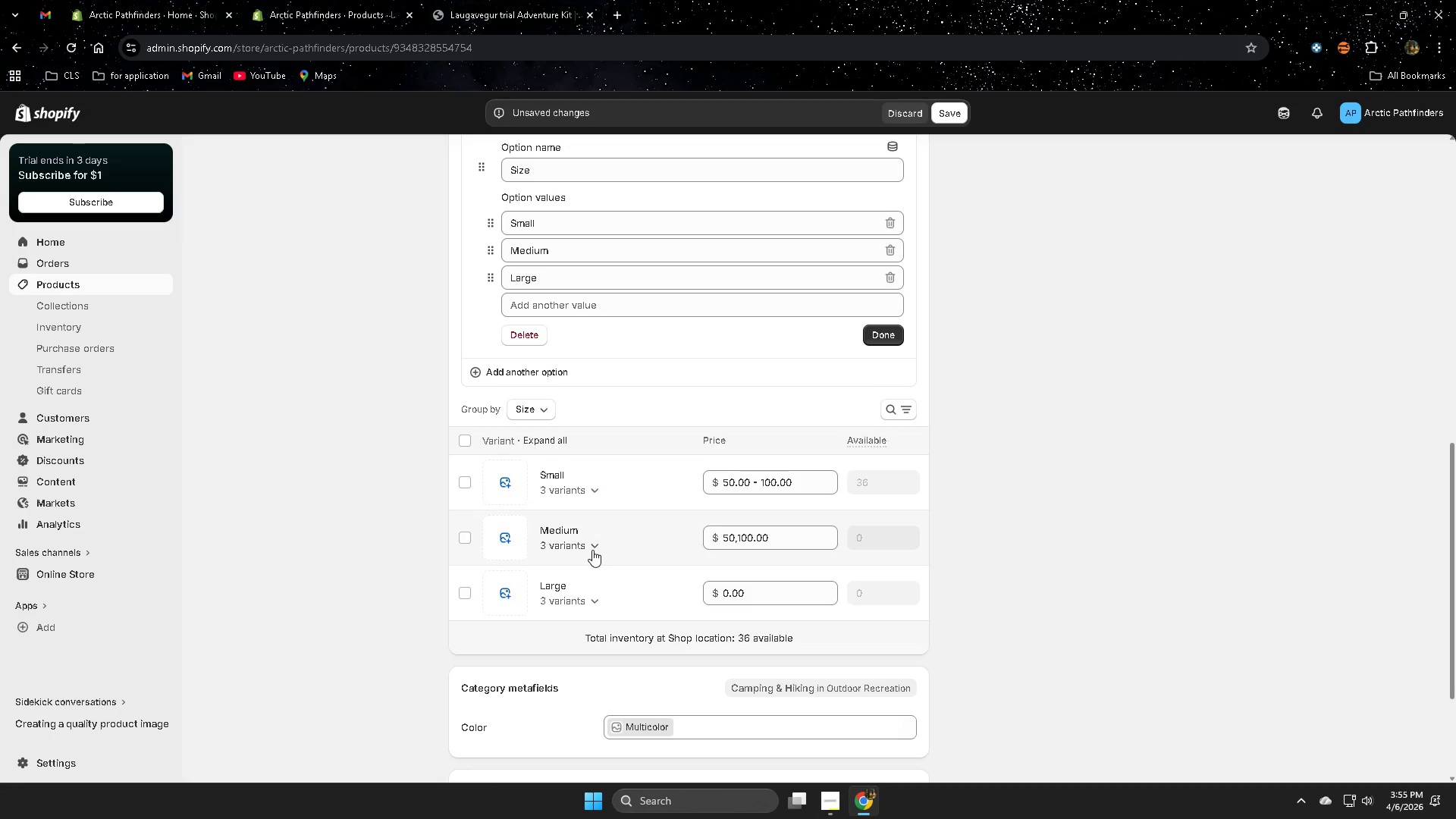 
left_click([598, 544])
 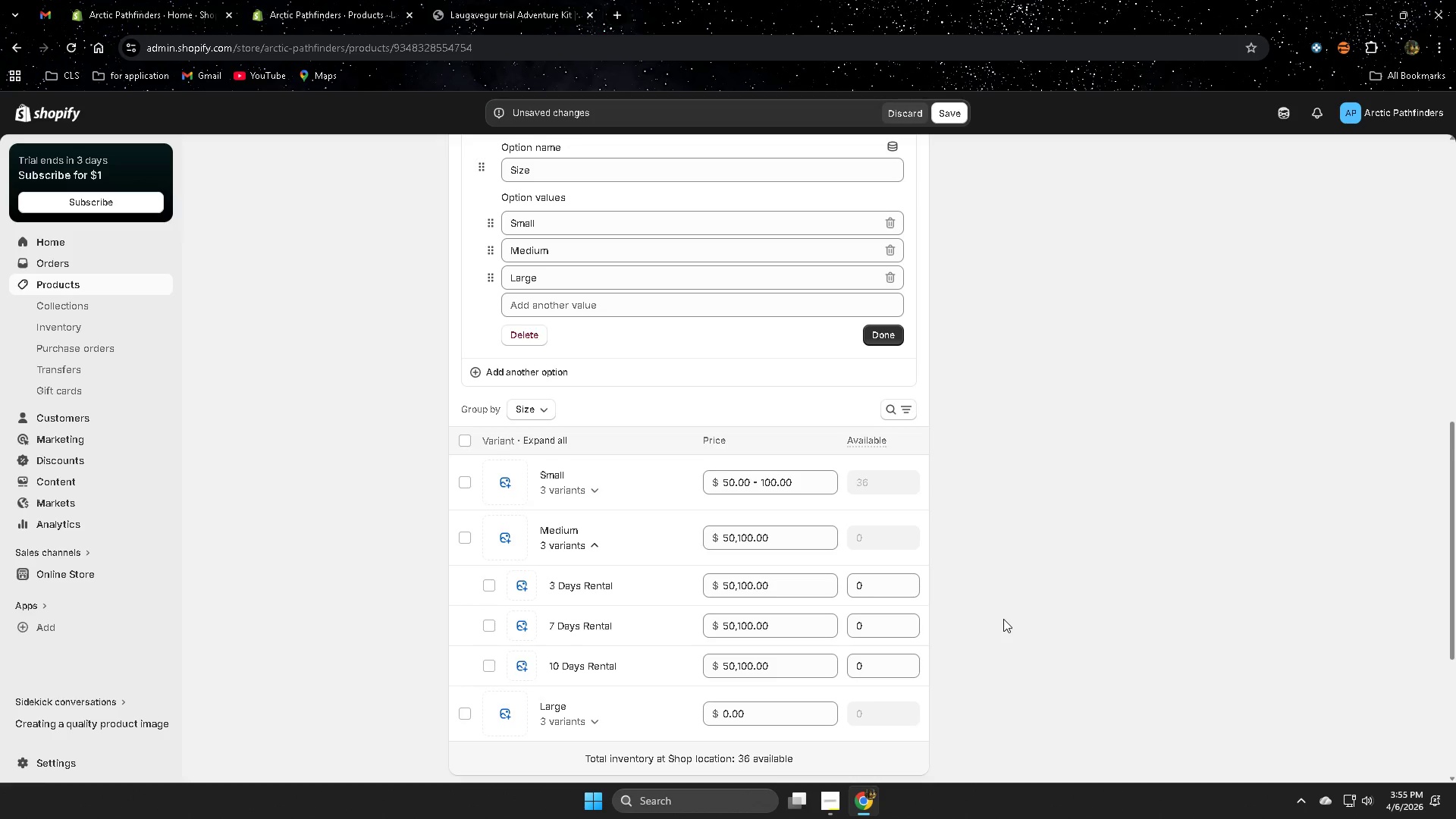 
scroll: coordinate [1003, 619], scroll_direction: down, amount: 1.0
 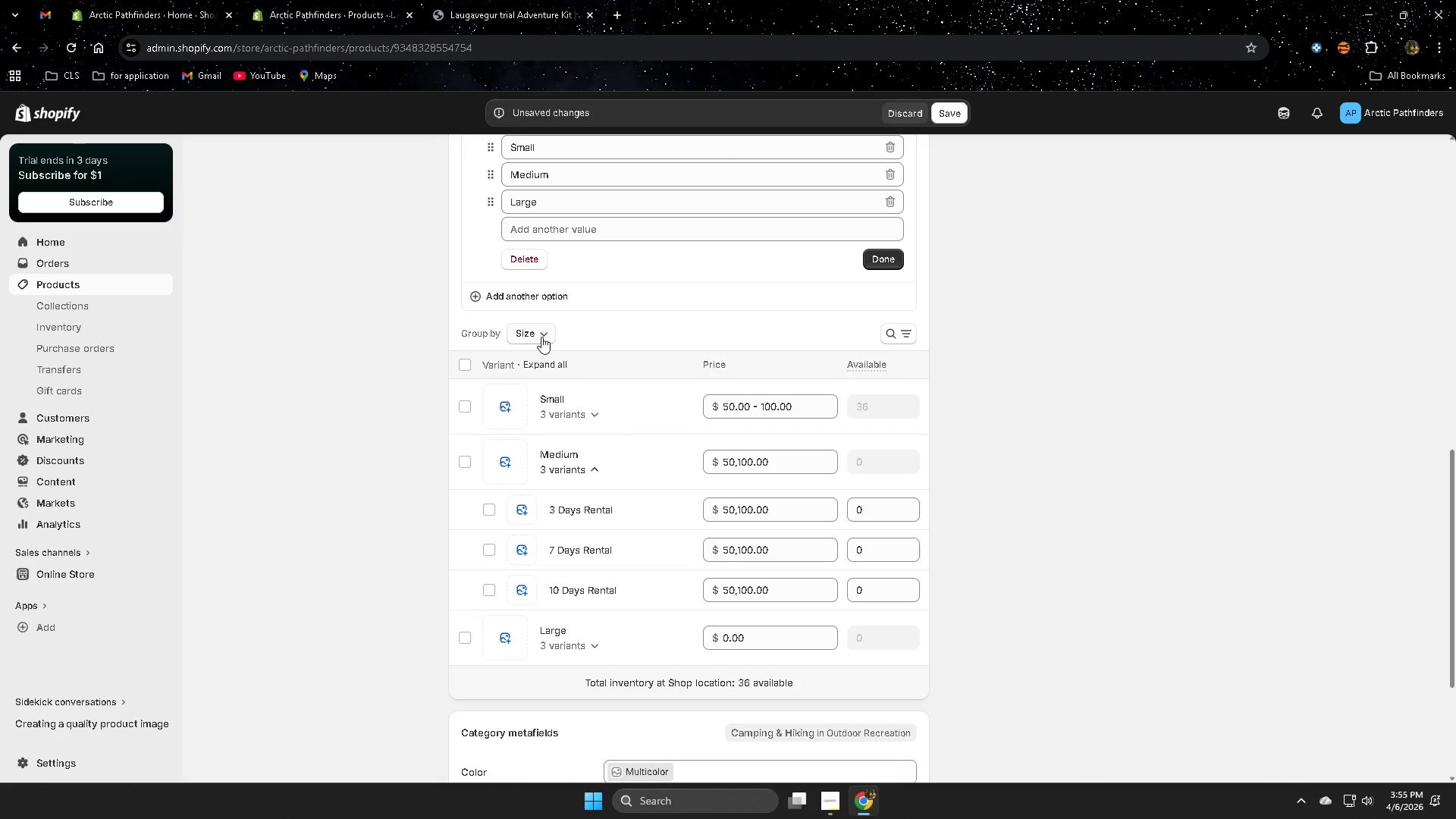 
scroll: coordinate [1034, 547], scroll_direction: up, amount: 2.0
 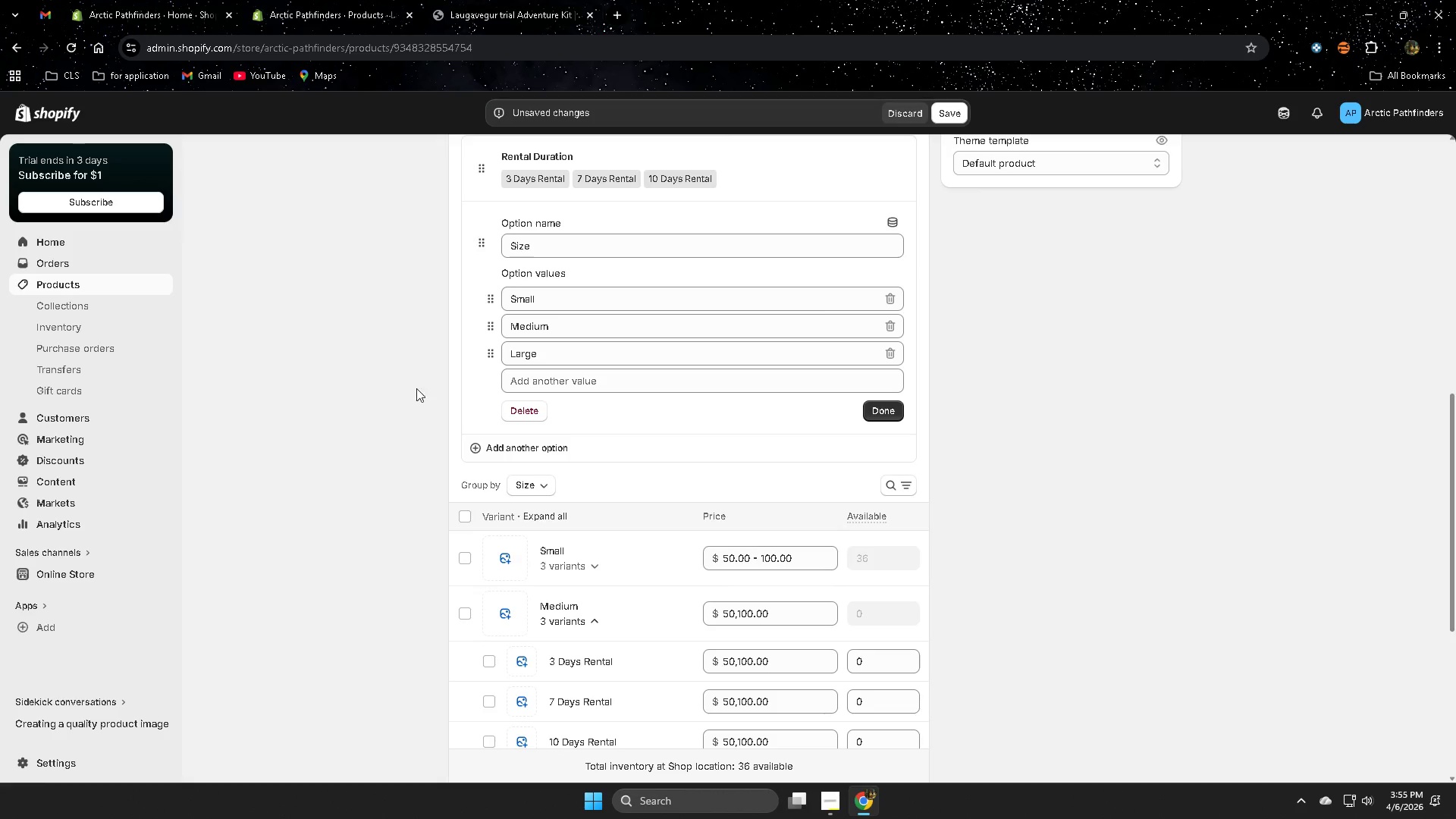 
left_click([331, 362])
 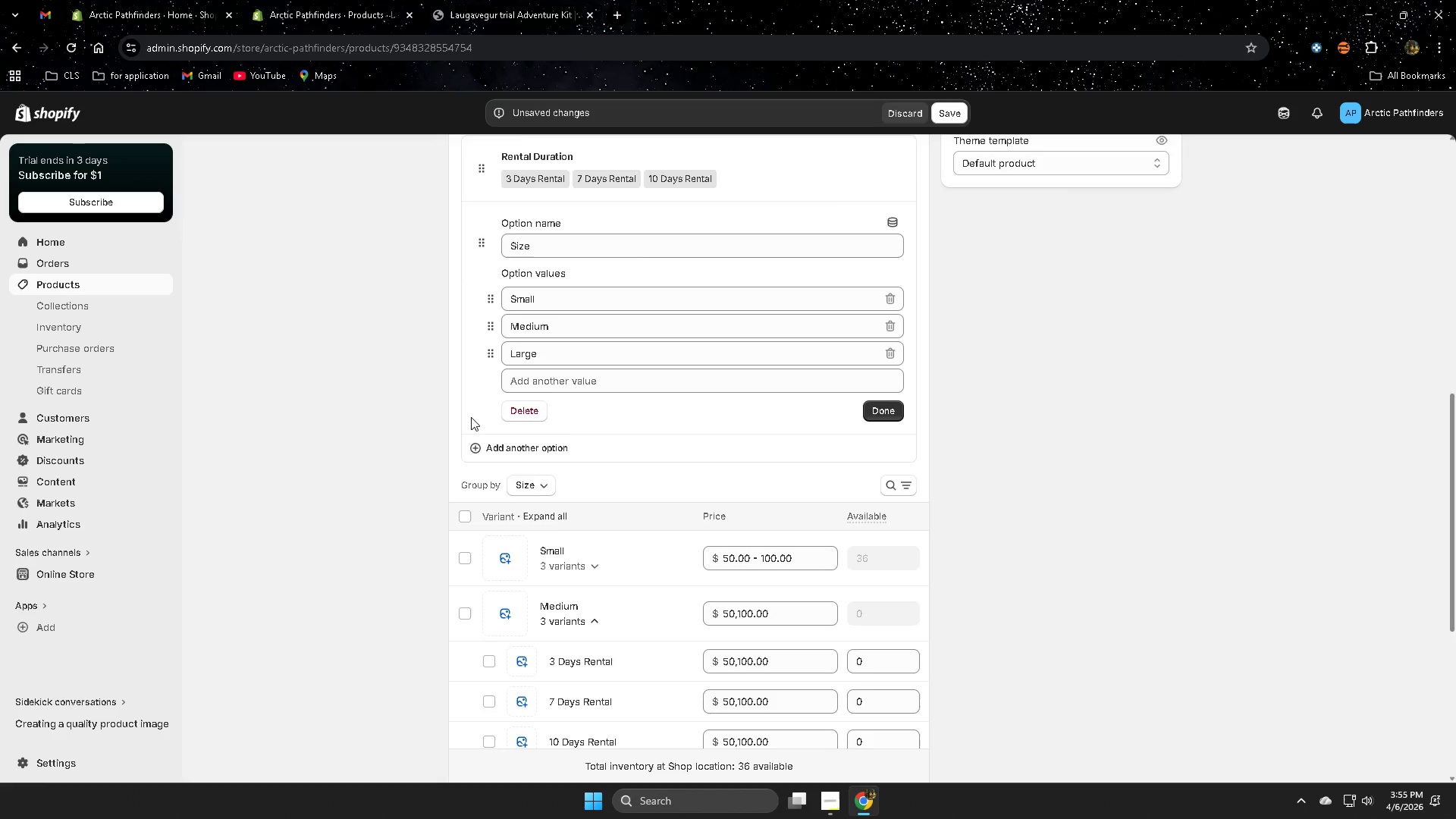 
scroll: coordinate [538, 459], scroll_direction: up, amount: 3.0
 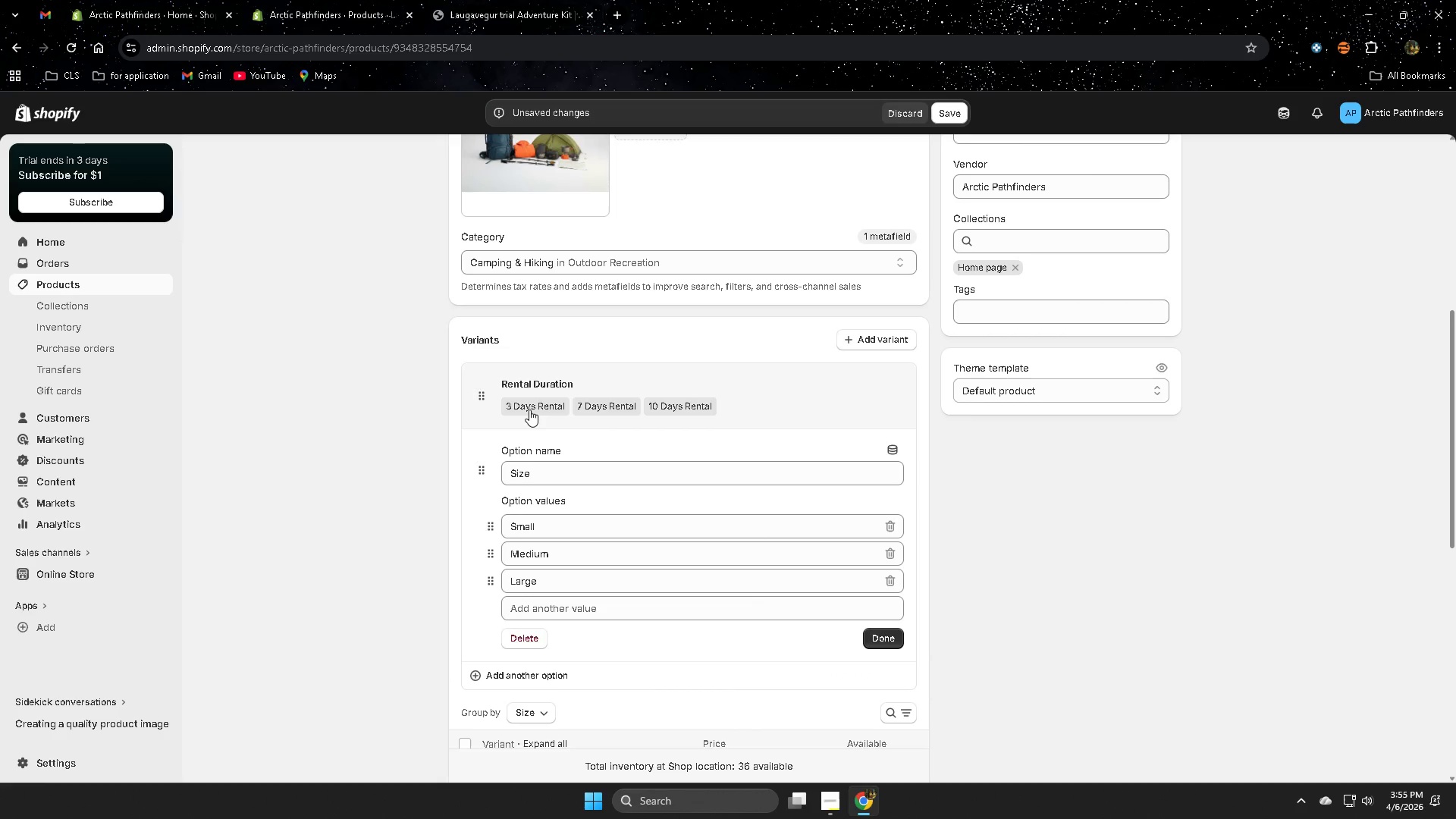 
left_click([759, 411])
 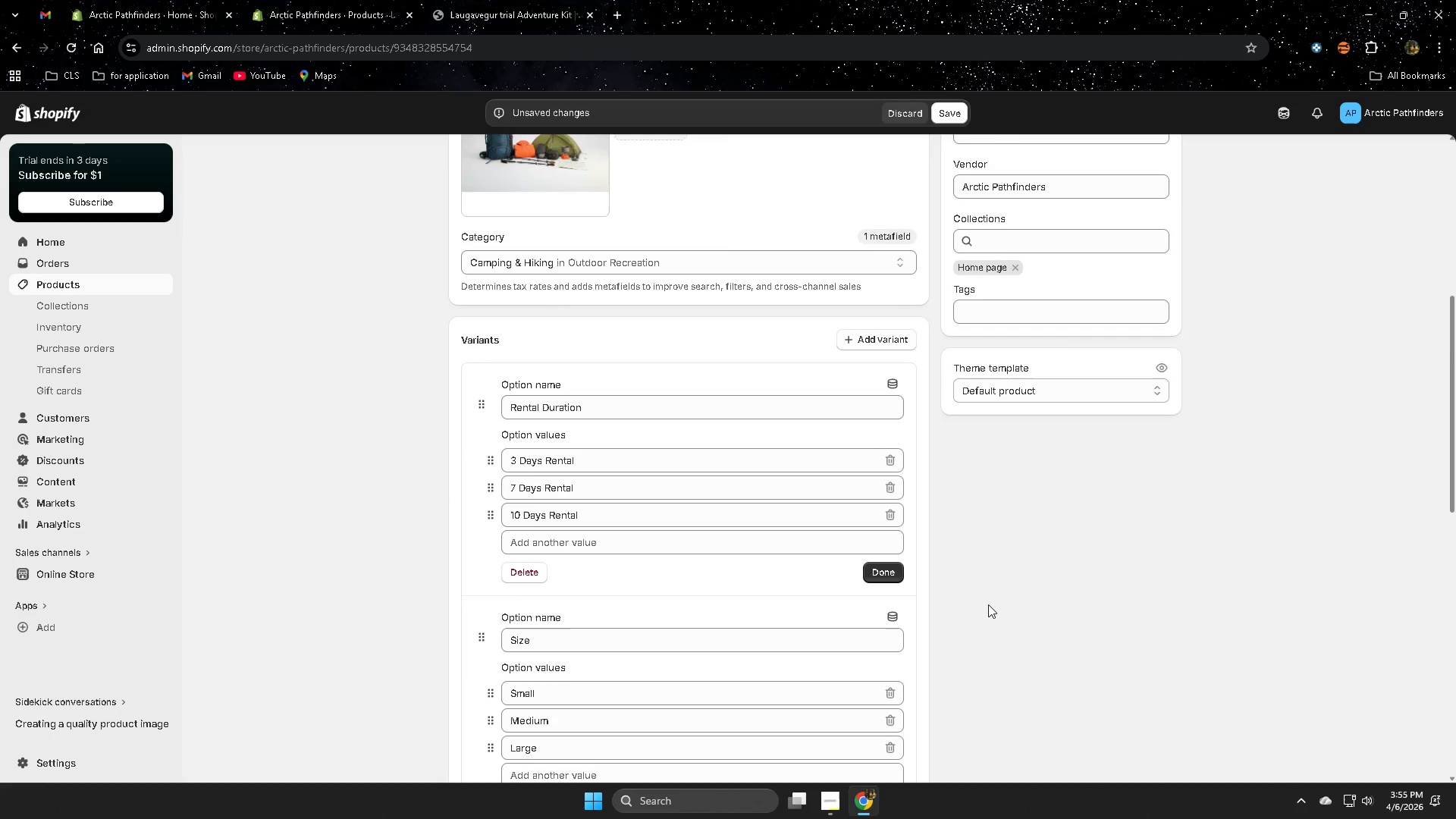 
scroll: coordinate [988, 604], scroll_direction: down, amount: 2.0
 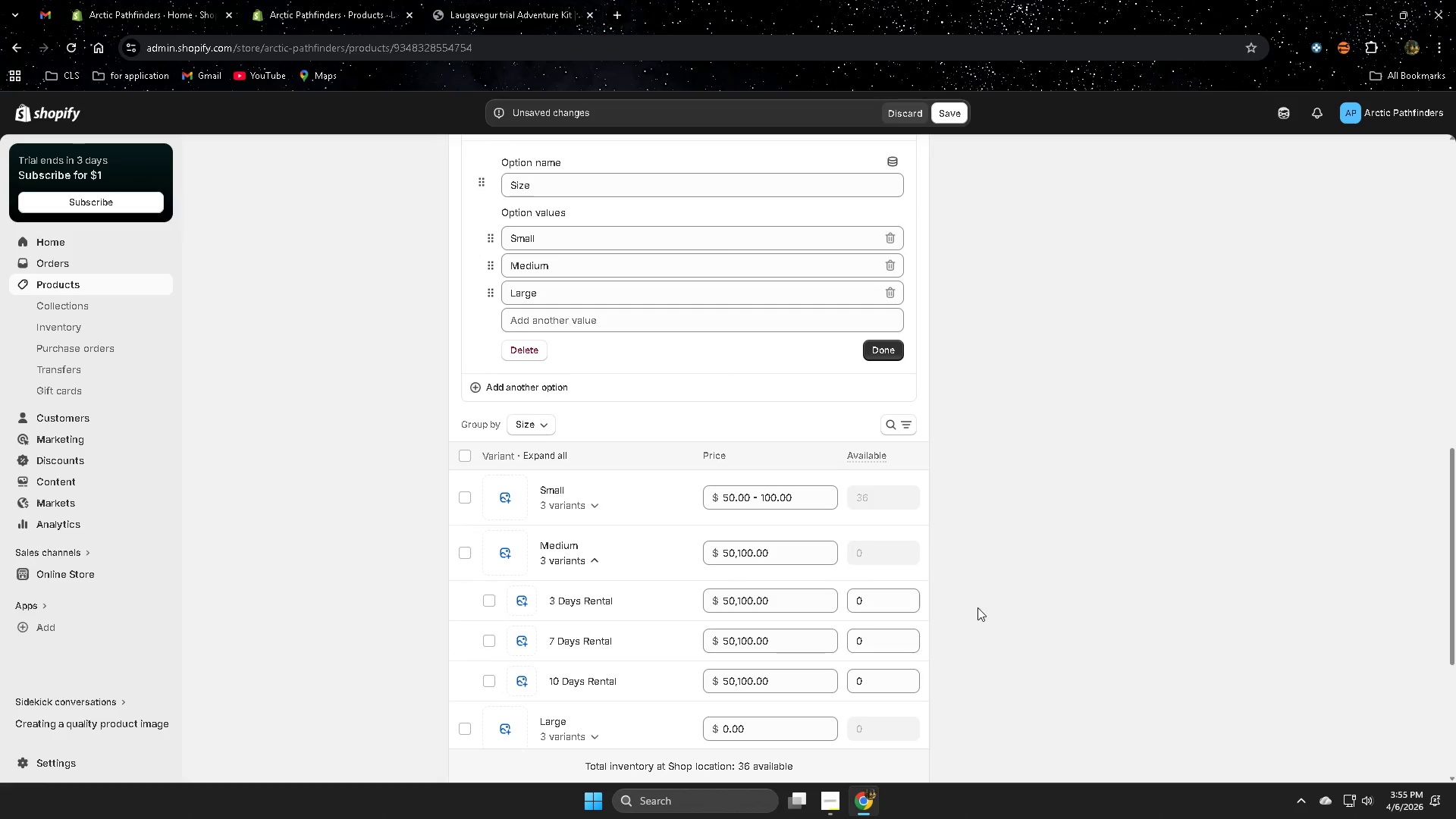 
left_click([525, 347])
 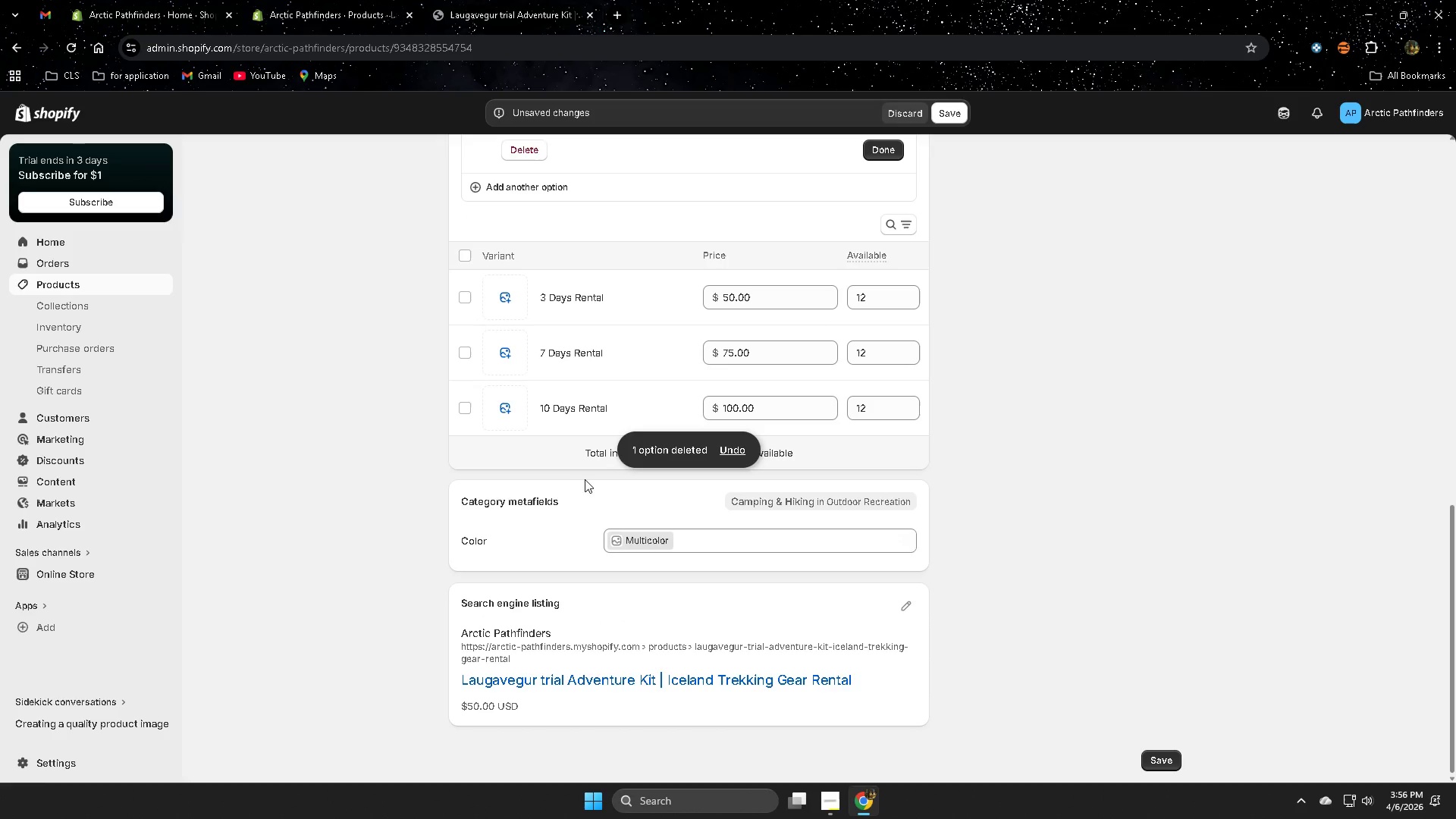 
scroll: coordinate [563, 487], scroll_direction: up, amount: 3.0
 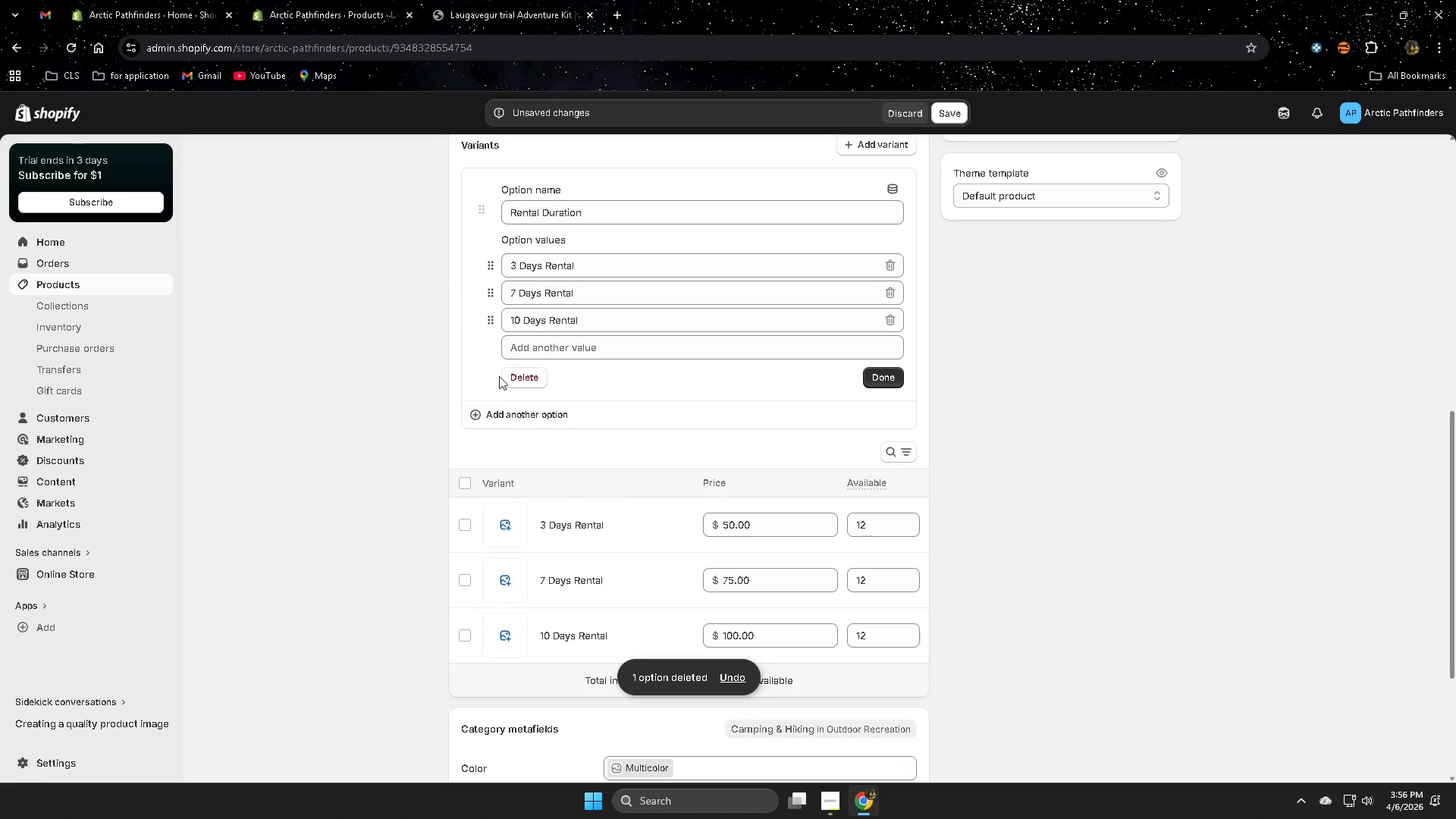 
left_click([529, 373])
 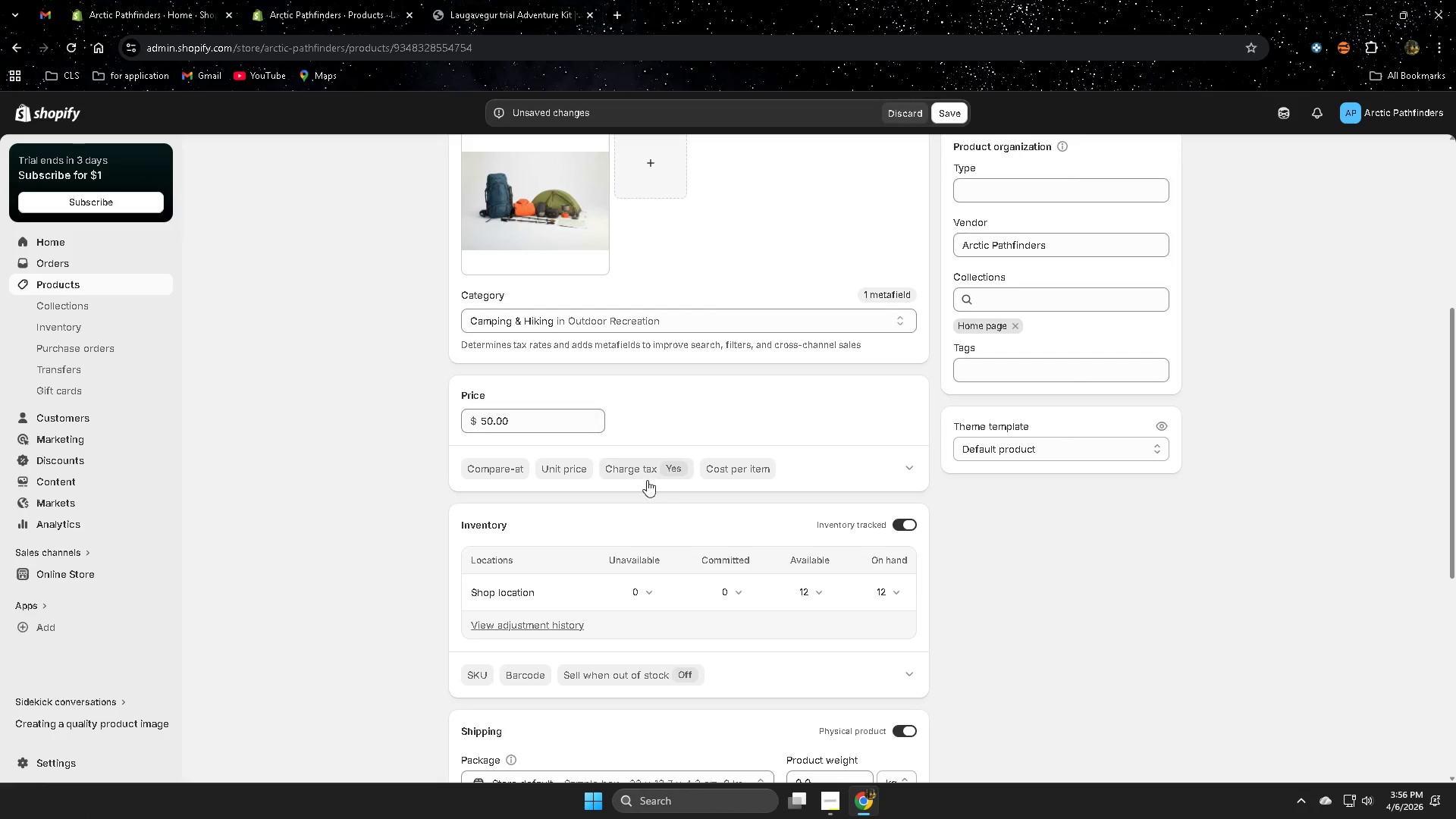 
scroll: coordinate [661, 488], scroll_direction: none, amount: 0.0
 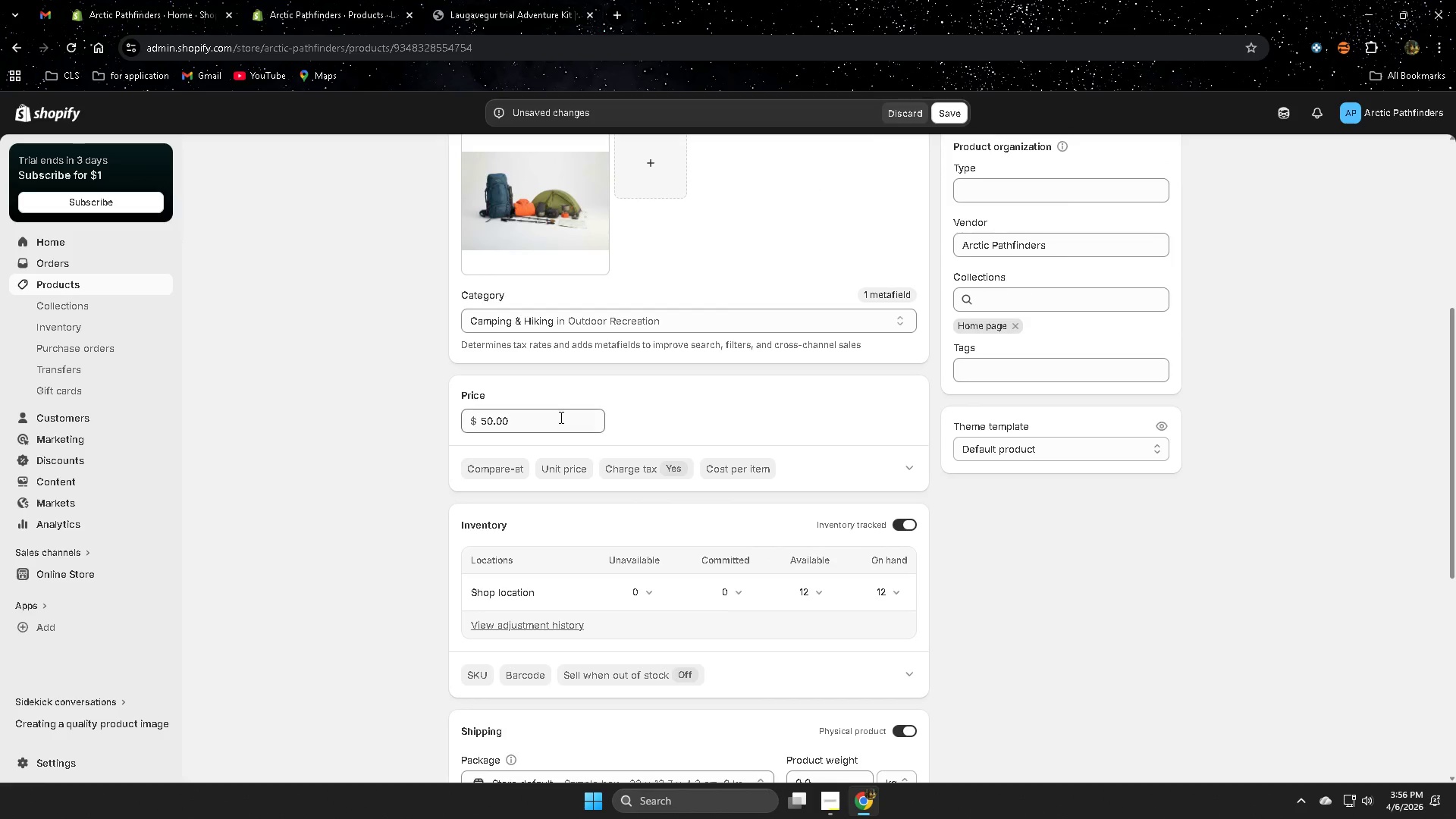 
double_click([560, 417])
 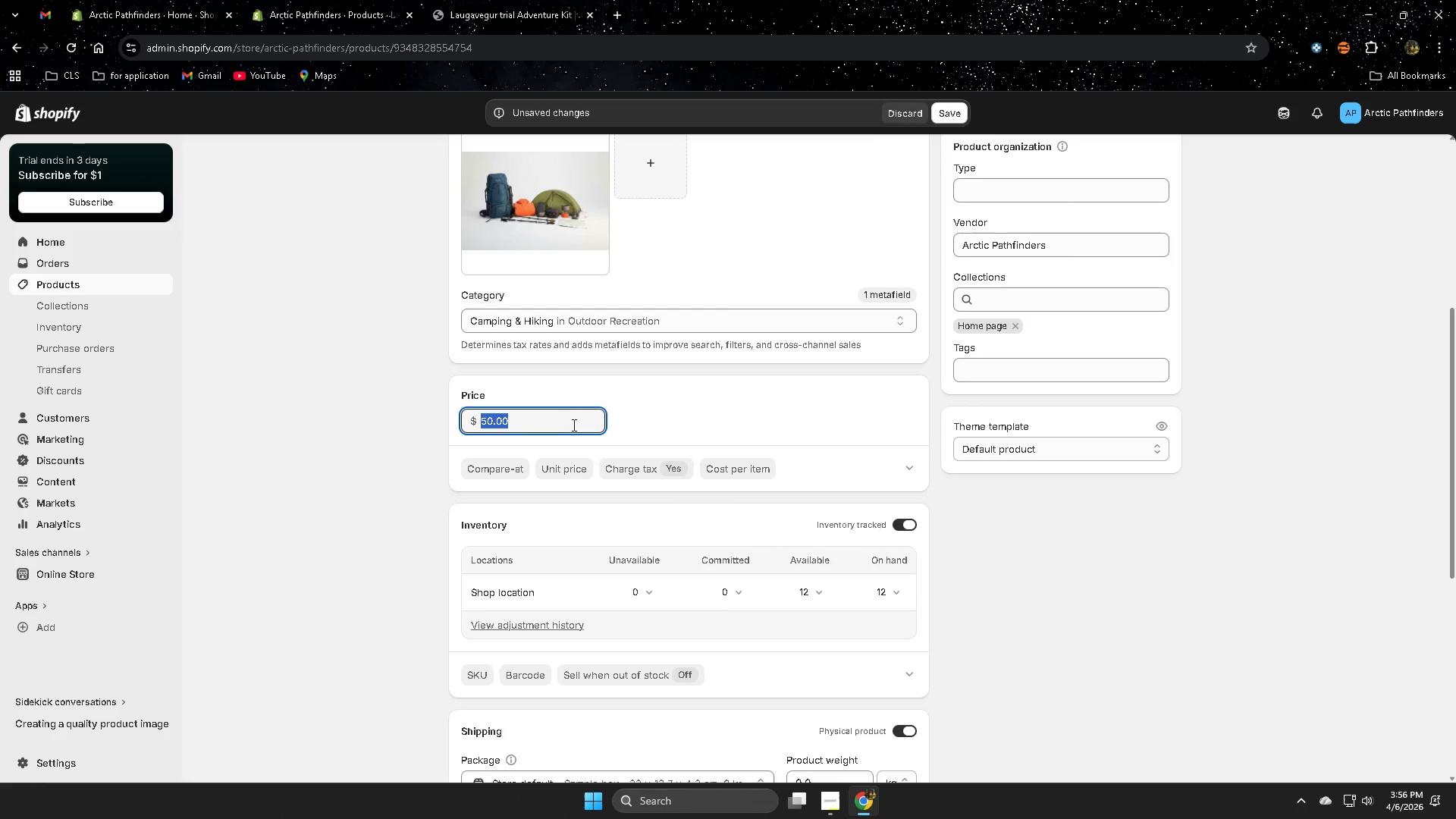 
key(Backspace)
 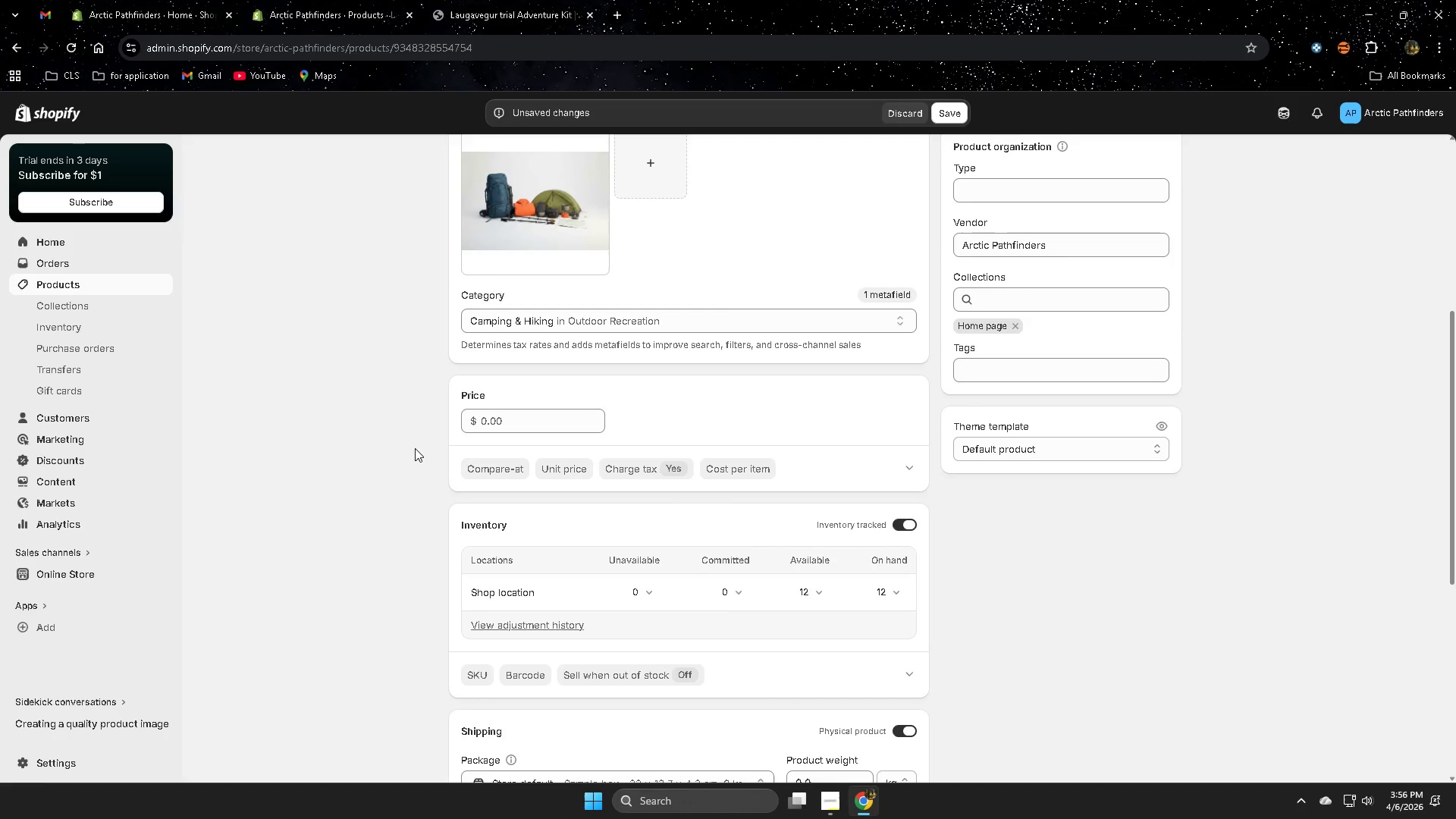 
double_click([360, 466])
 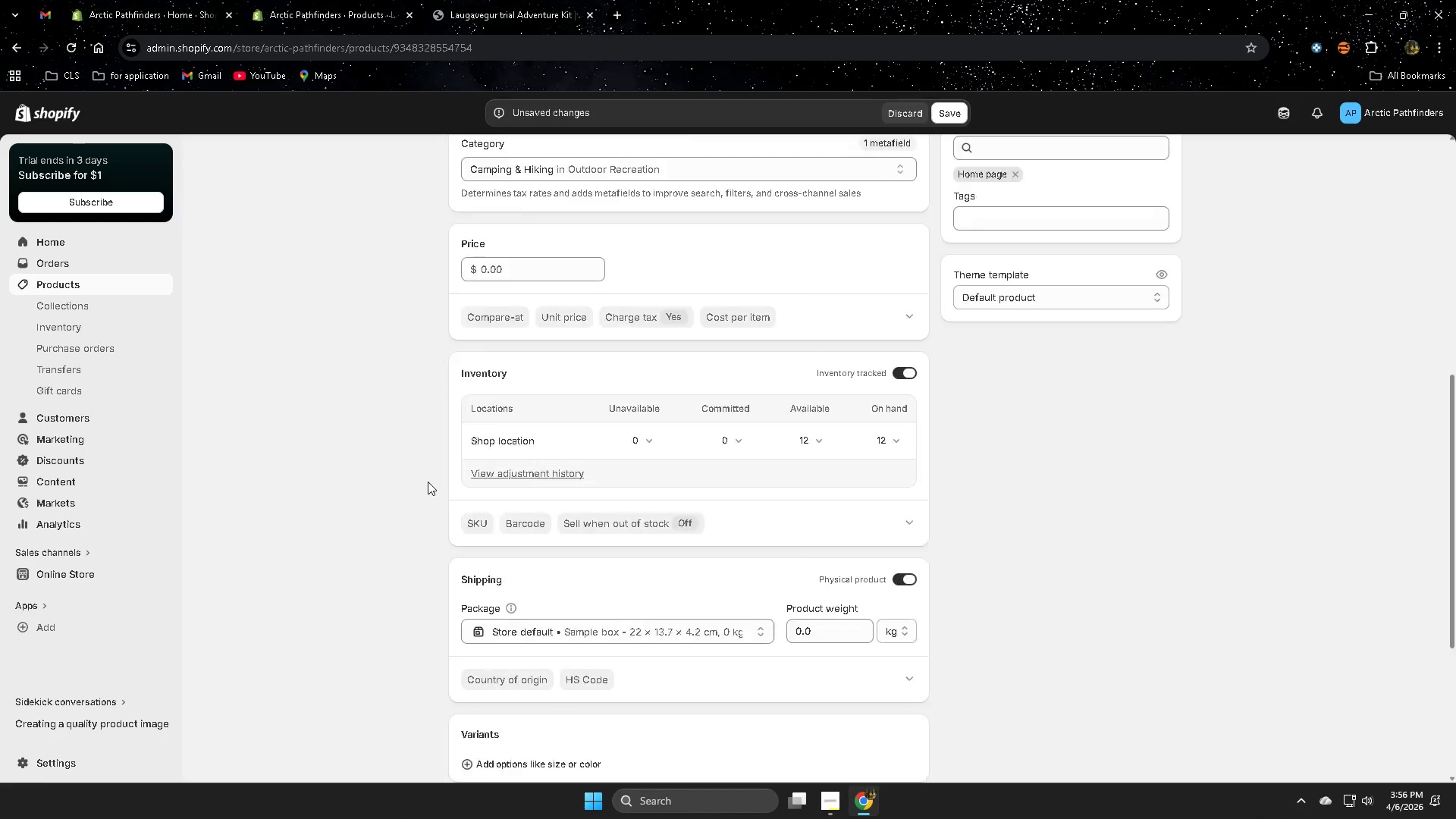 
scroll: coordinate [375, 479], scroll_direction: down, amount: 6.0
 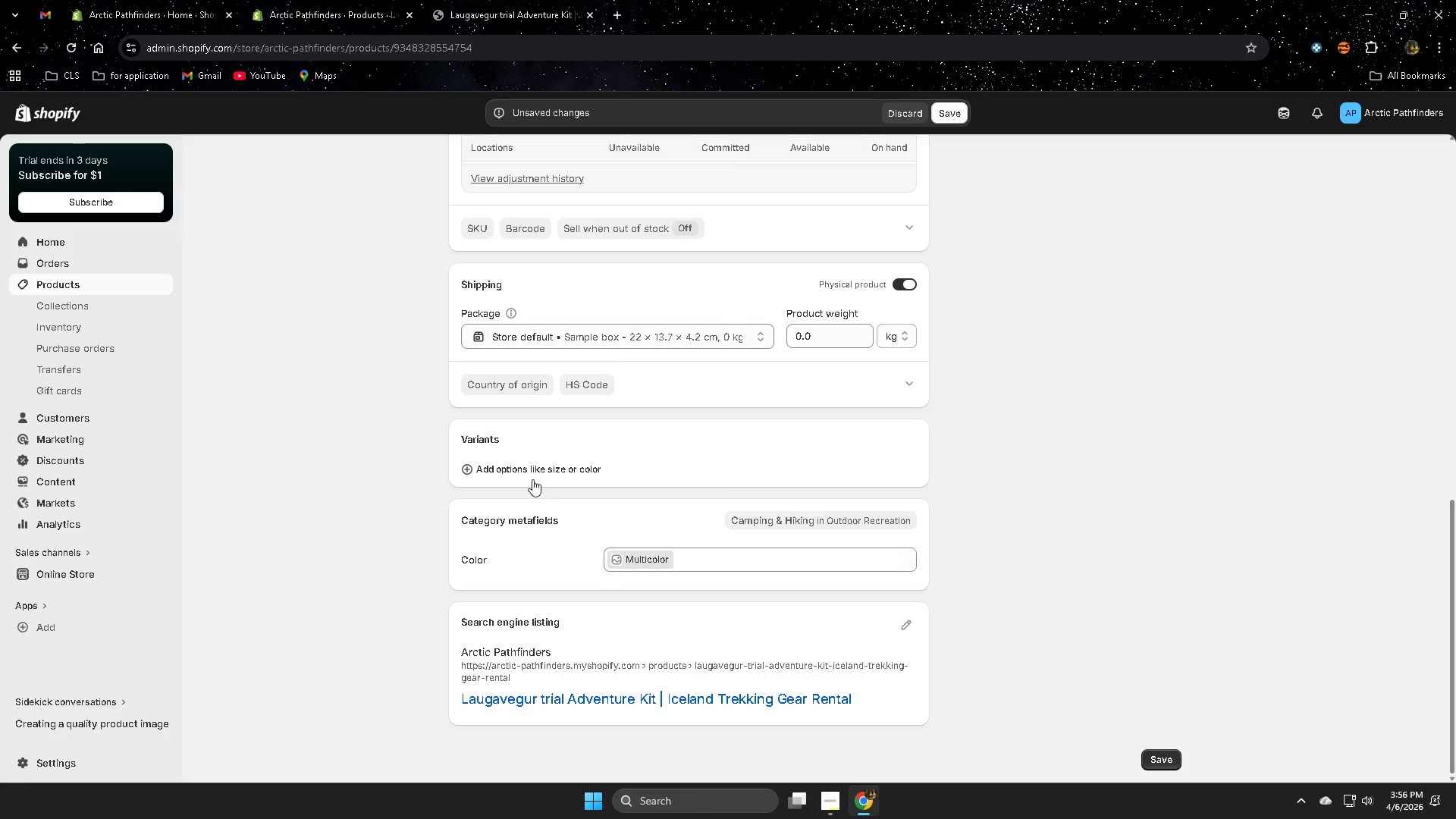 
left_click([525, 471])
 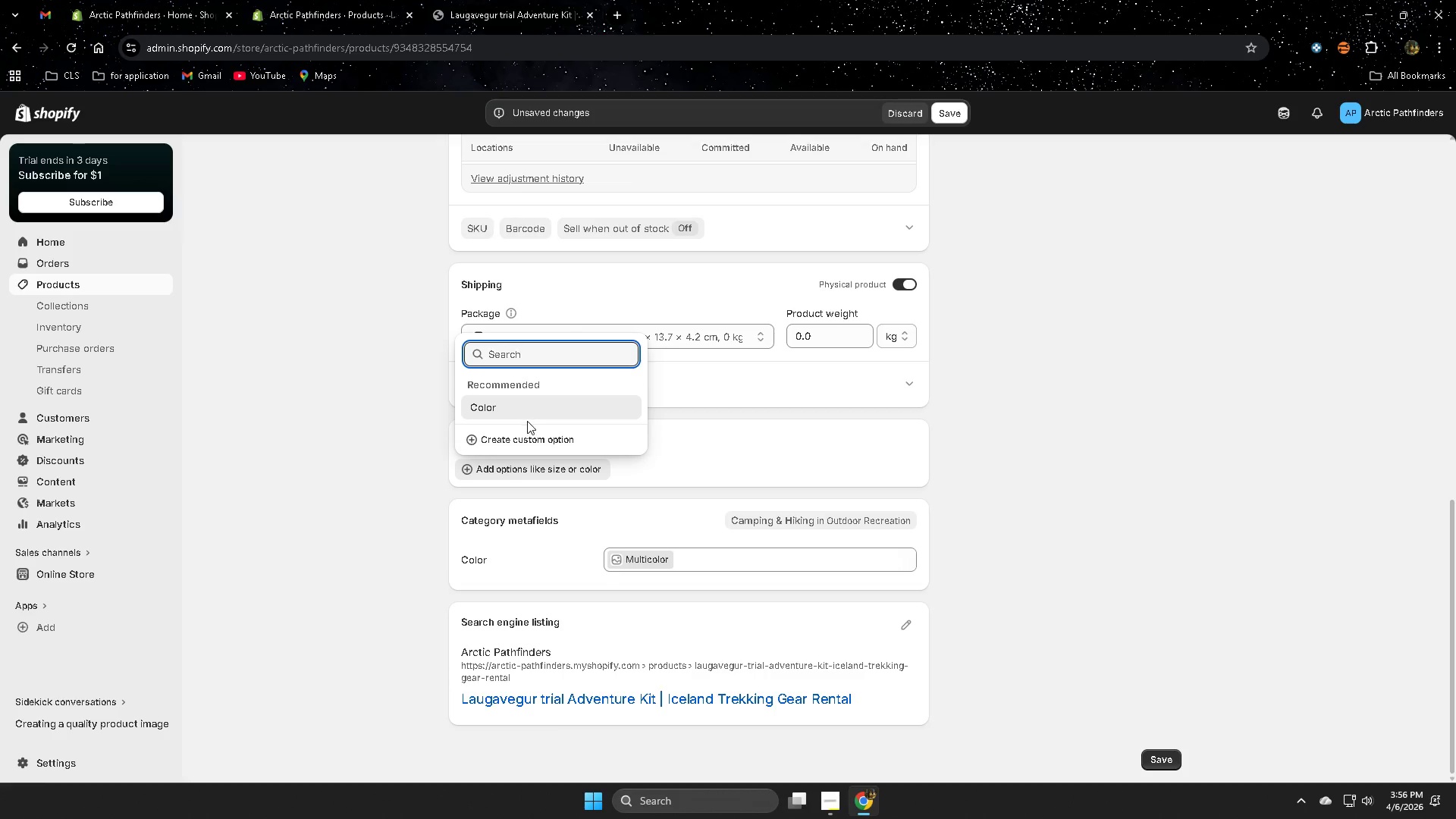 
left_click([524, 444])
 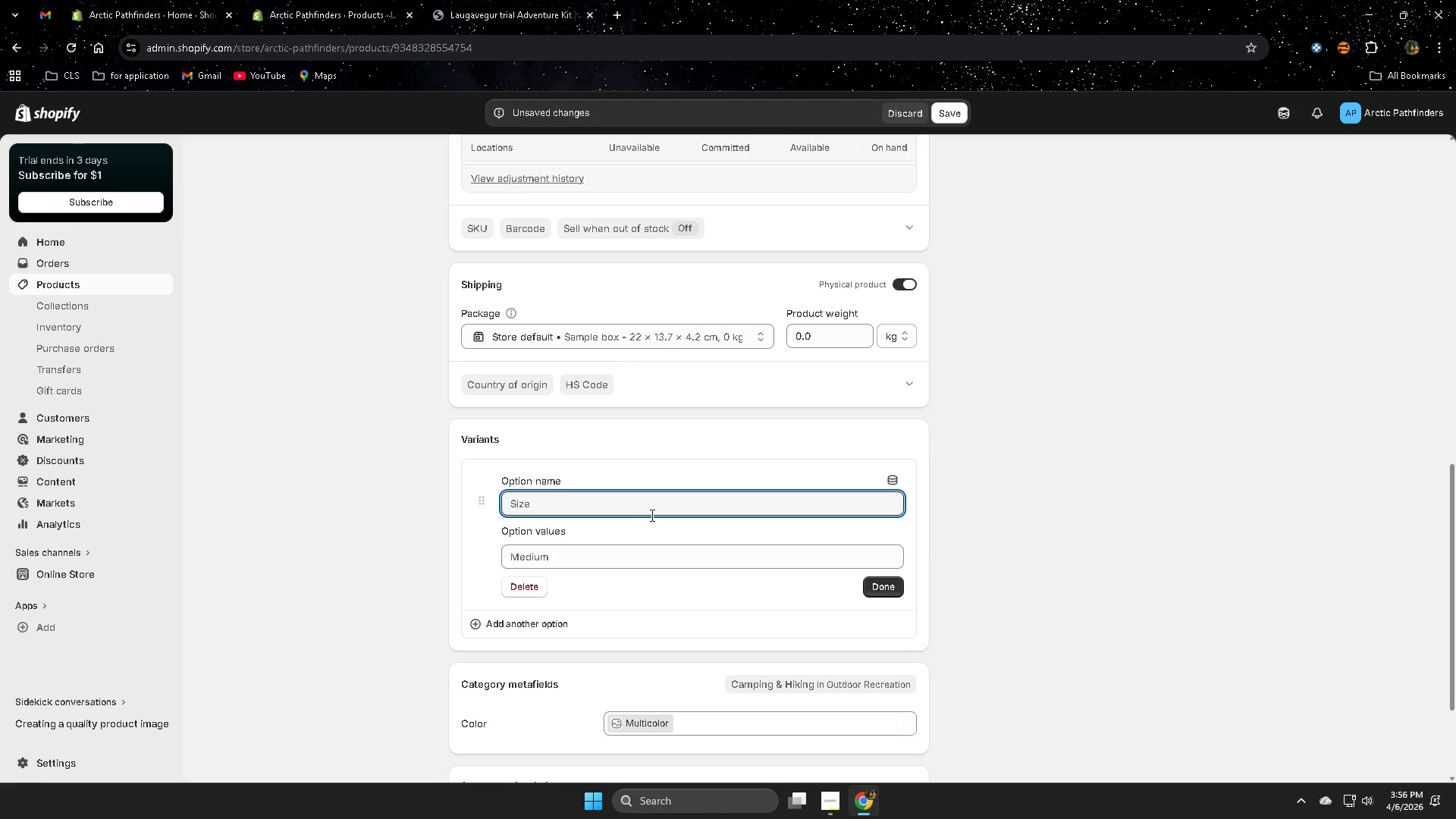 
type(Rebta)
key(Backspace)
key(Backspace)
type(n)
key(Backspace)
key(Backspace)
type(ntal Deu)
key(Backspace)
key(Backspace)
type(uration)
 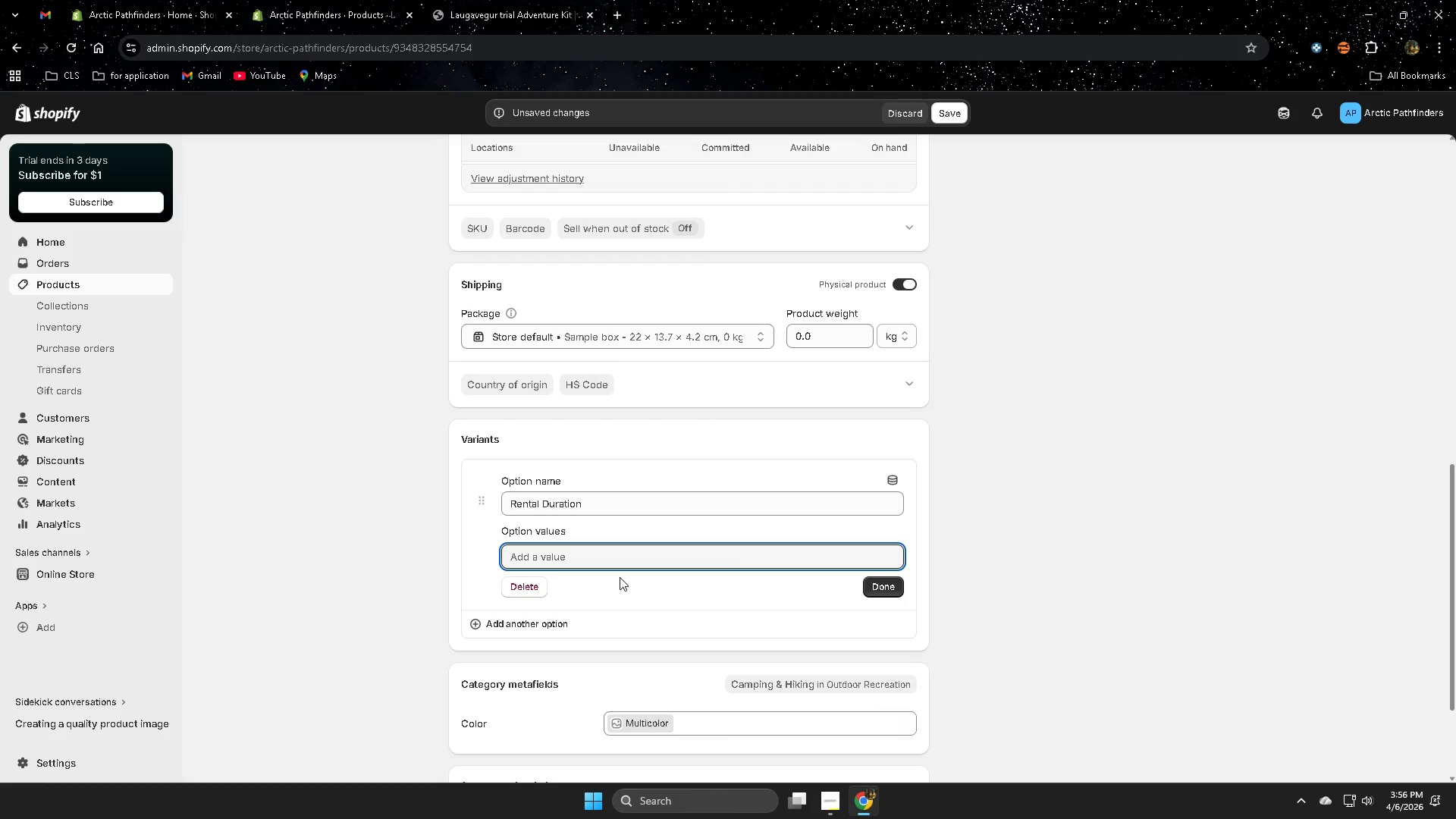 
type(3 day)
key(Backspace)
key(Backspace)
key(Backspace)
type(Days Rental)
 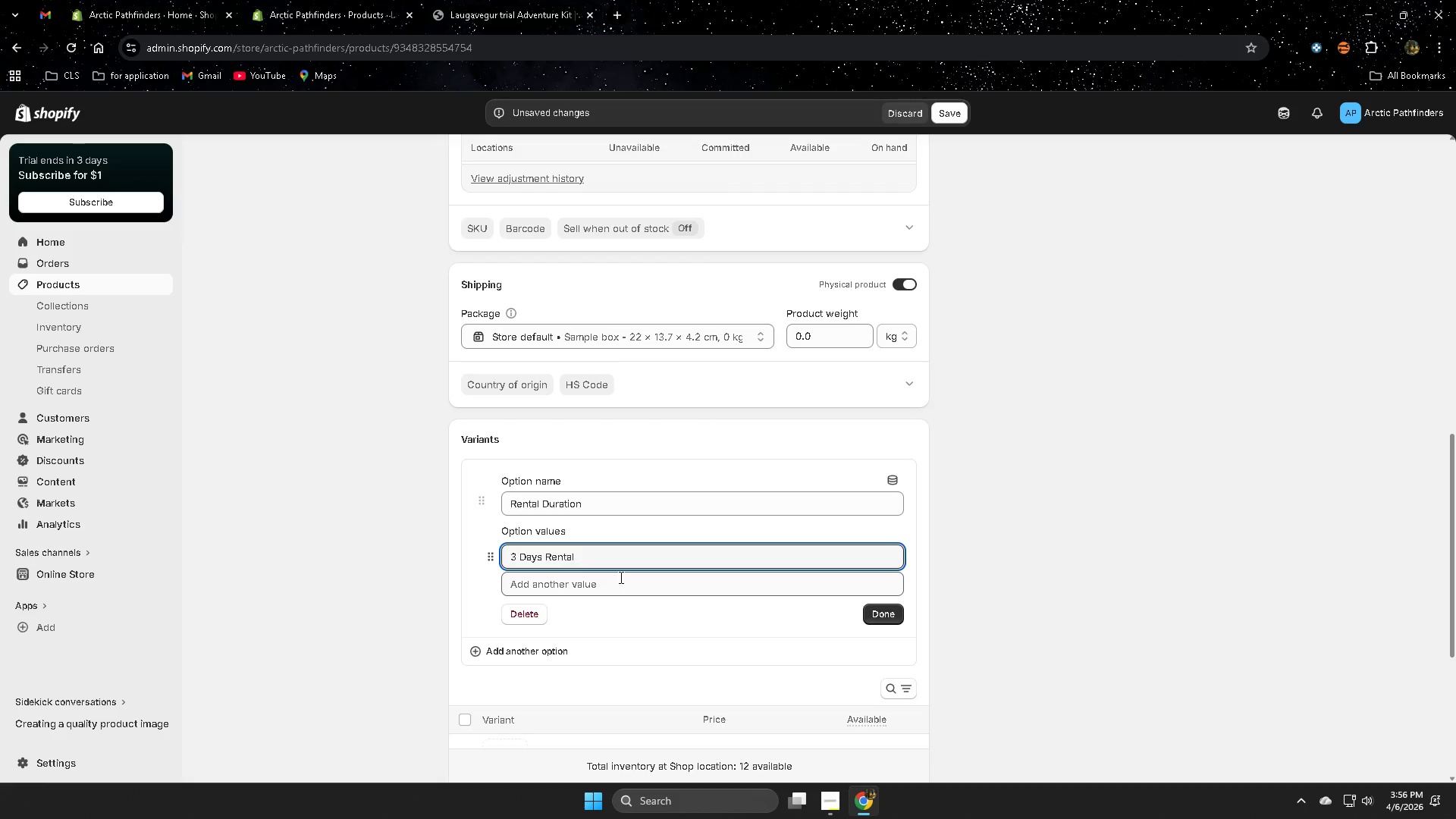 
left_click_drag(start_coordinate=[601, 577], to_coordinate=[598, 589])
 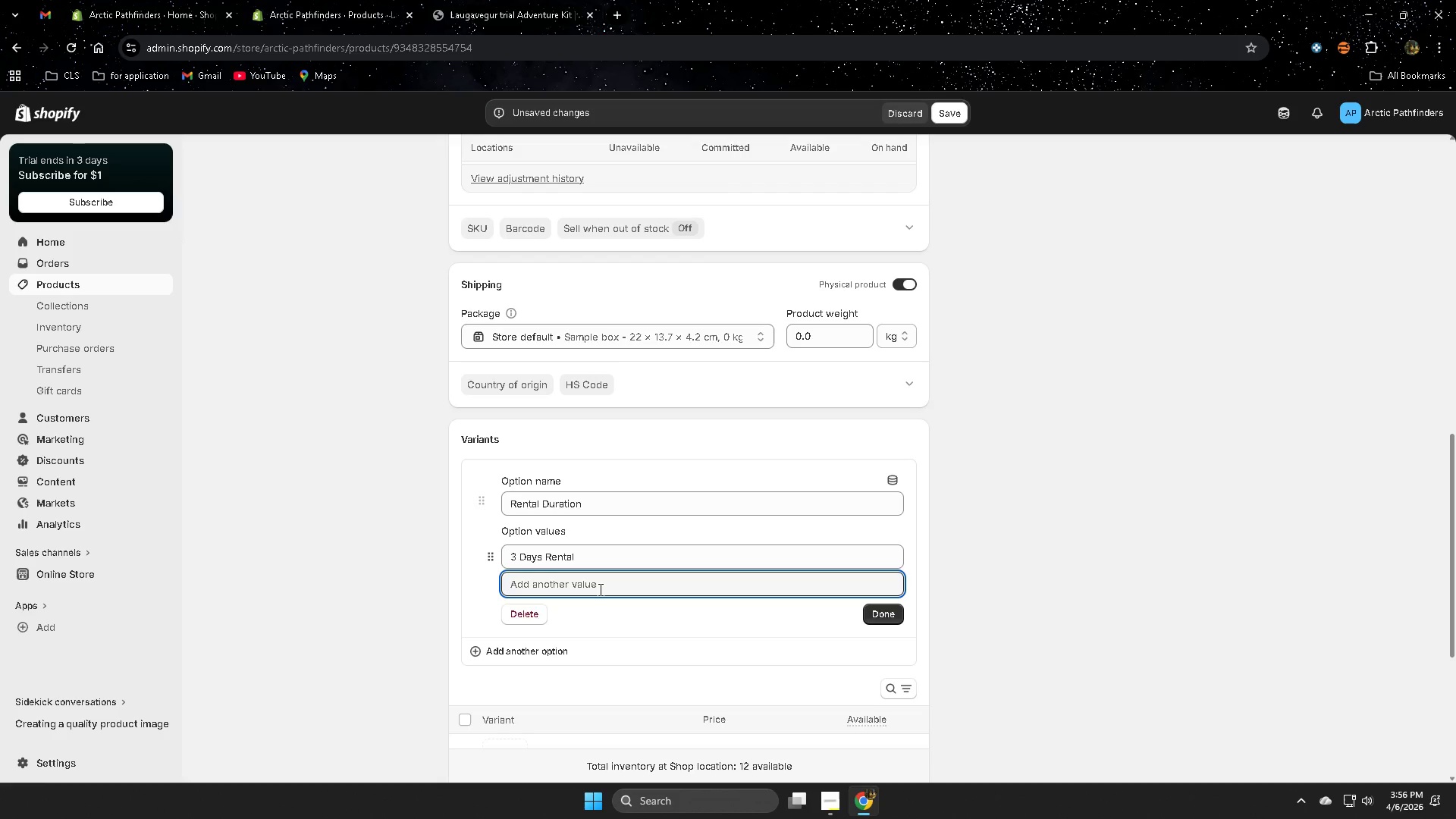 
type(7 Days Rental)
 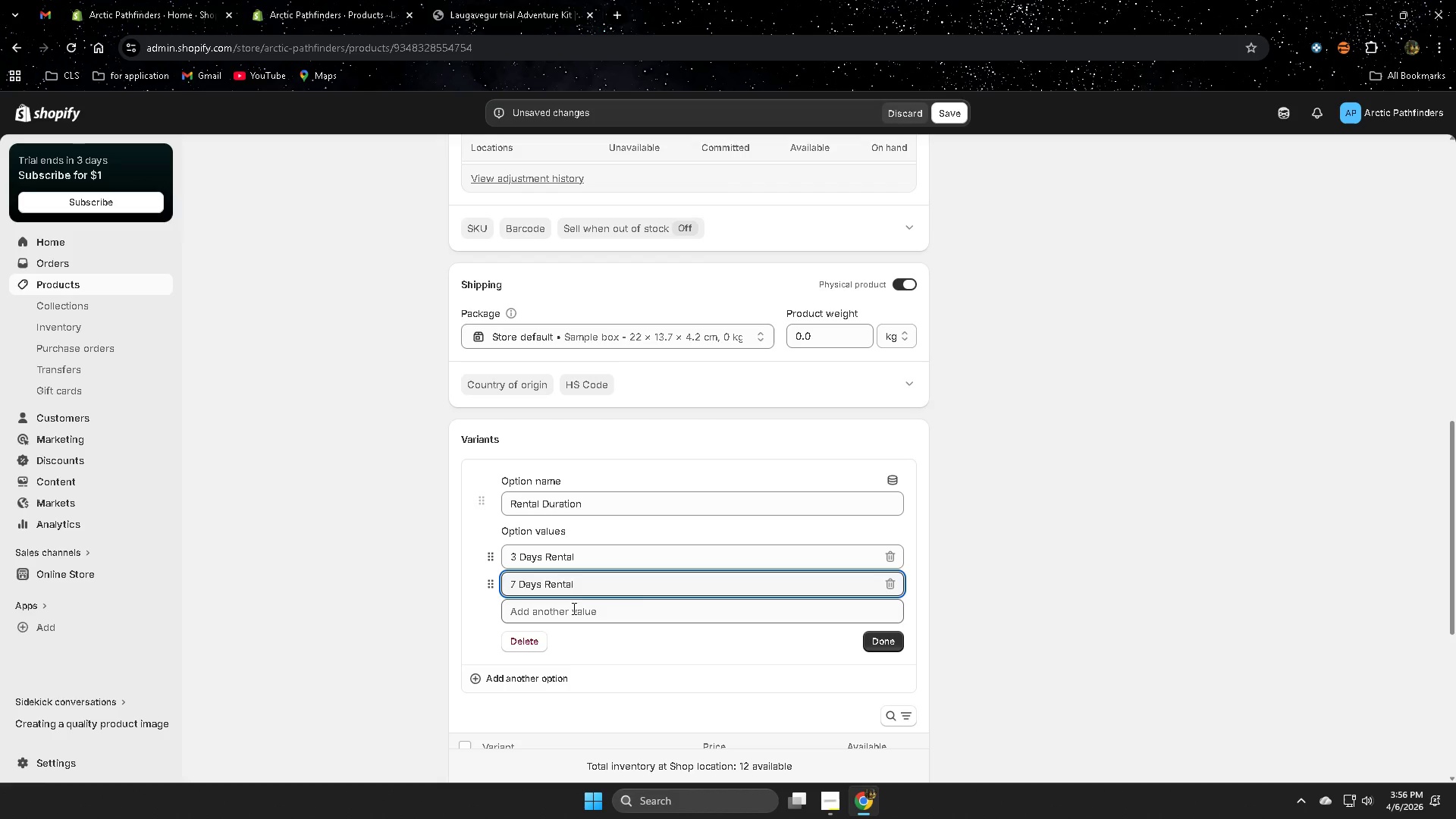 
left_click([582, 619])
 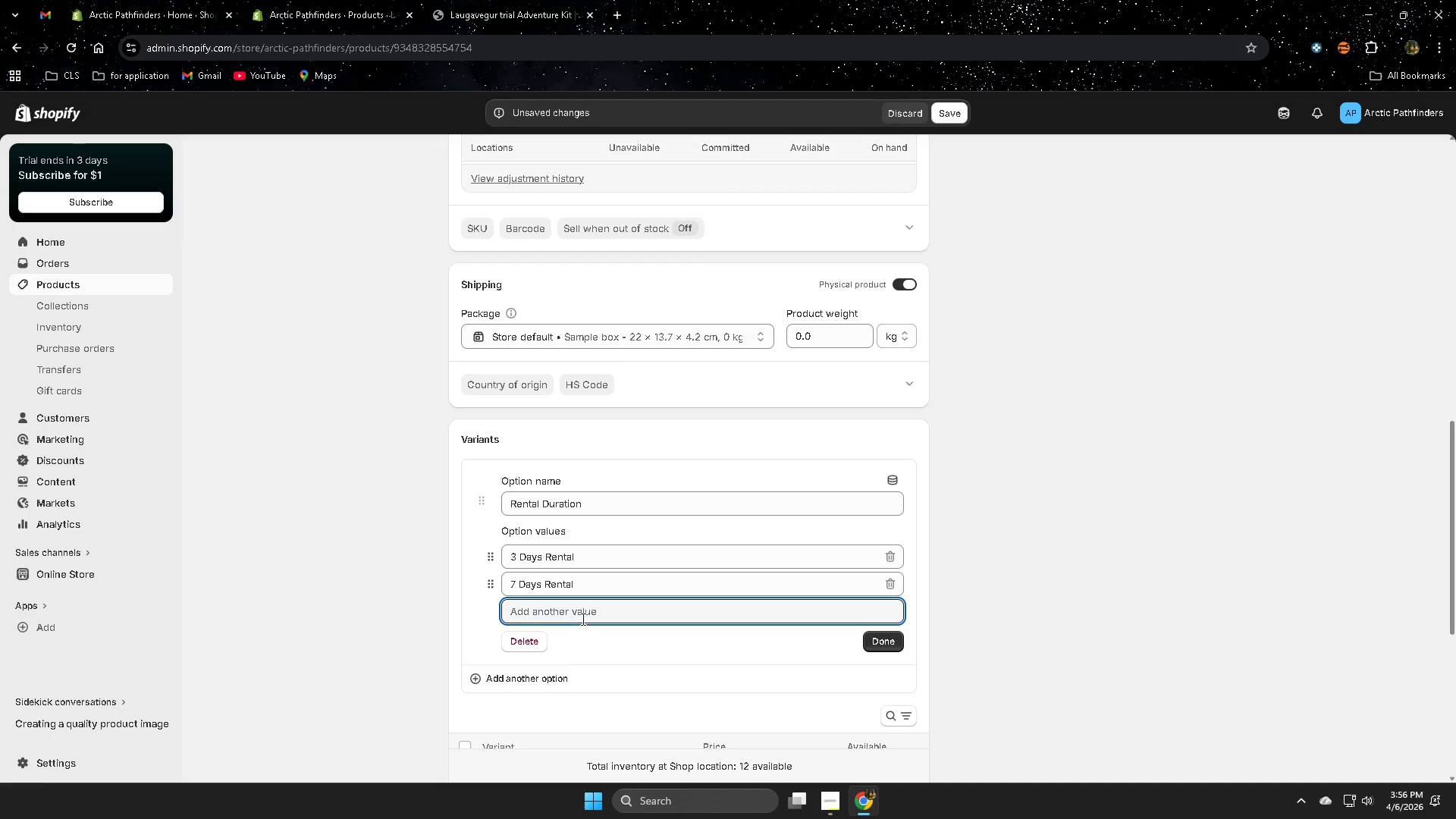 
type(19)
key(Backspace)
type(0 da)
key(Backspace)
key(Backspace)
type(Days Rental)
 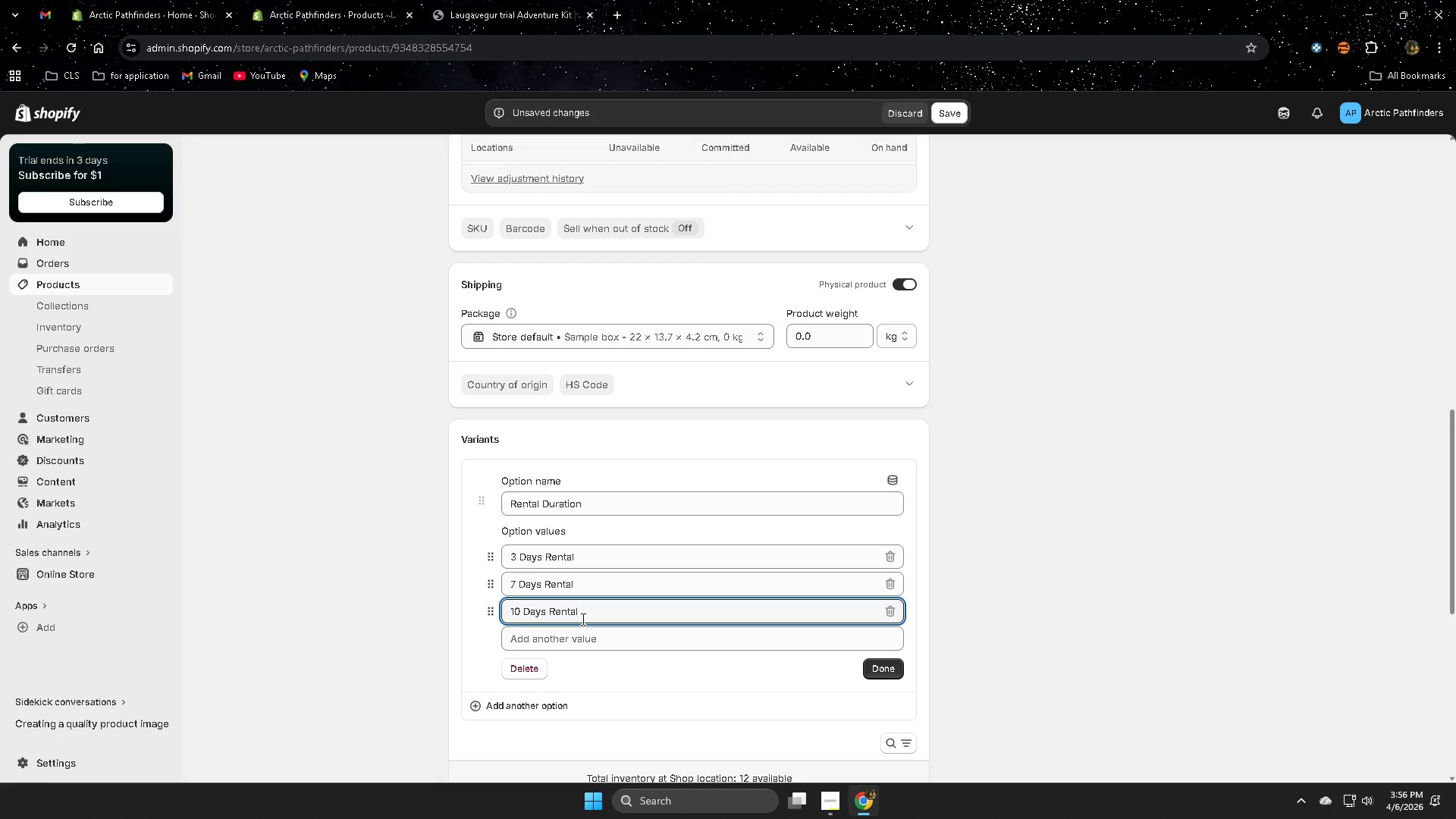 
scroll: coordinate [1024, 584], scroll_direction: down, amount: 2.0
 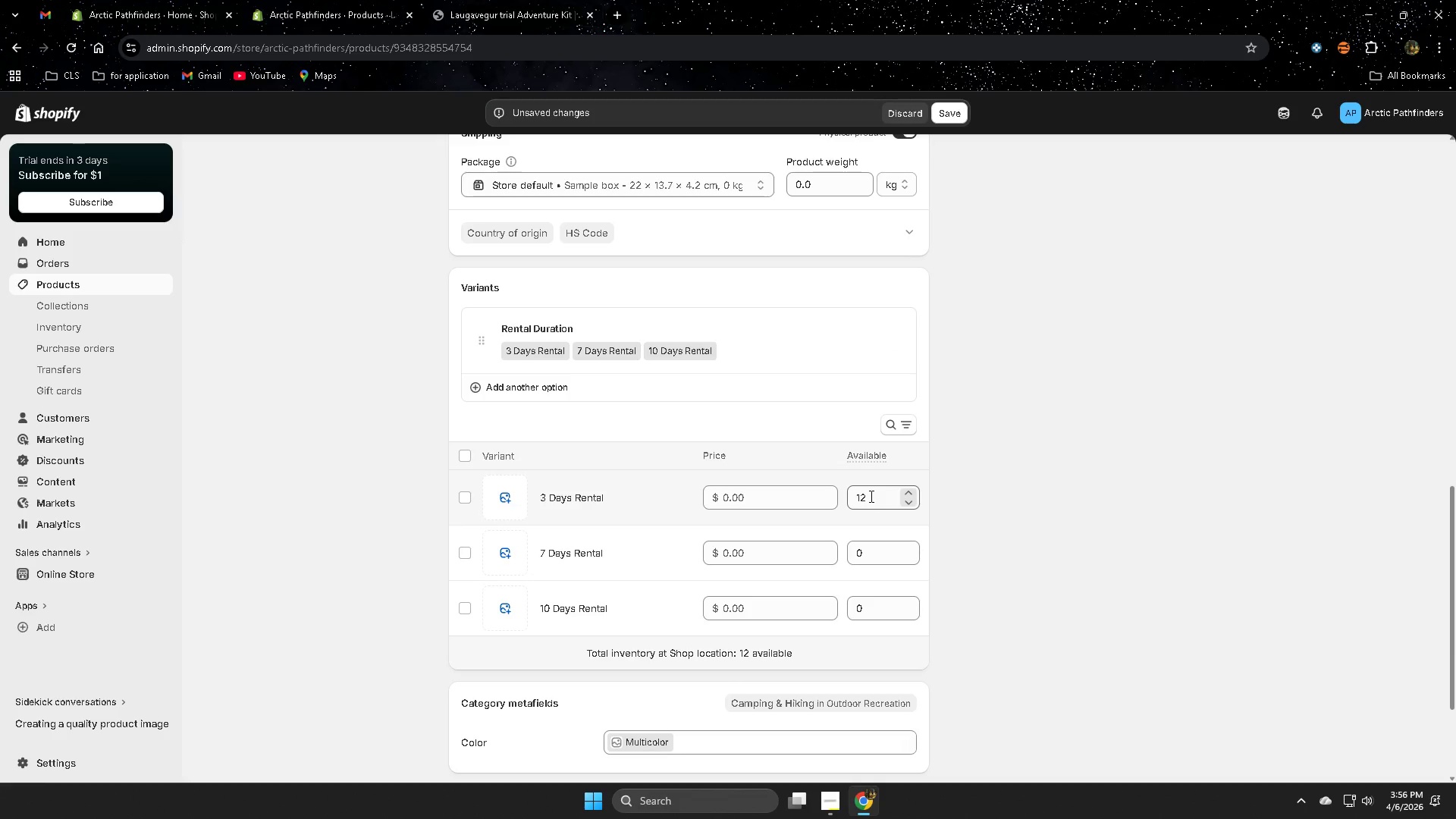 
wait(7.2)
 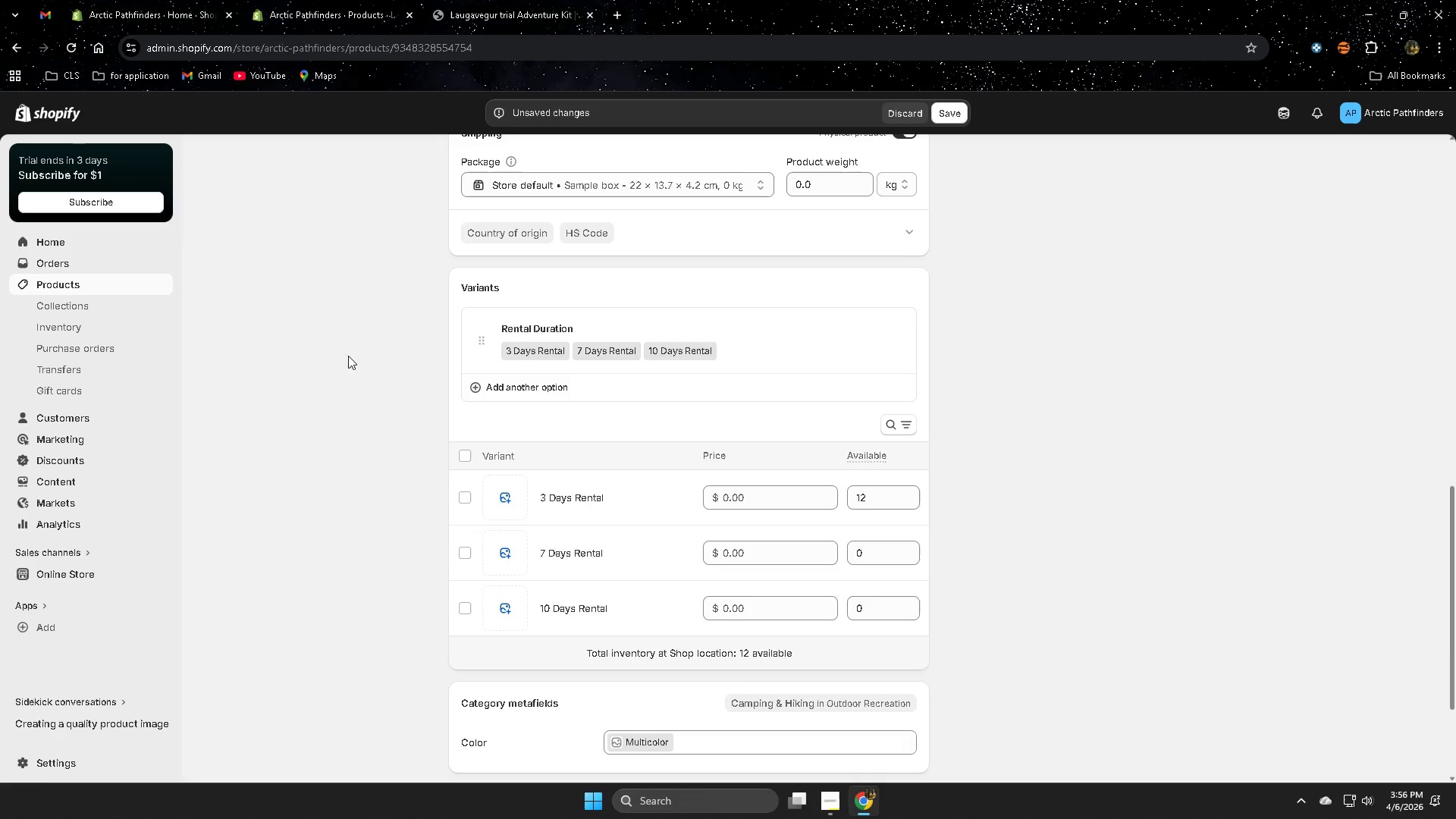 
left_click([766, 499])
 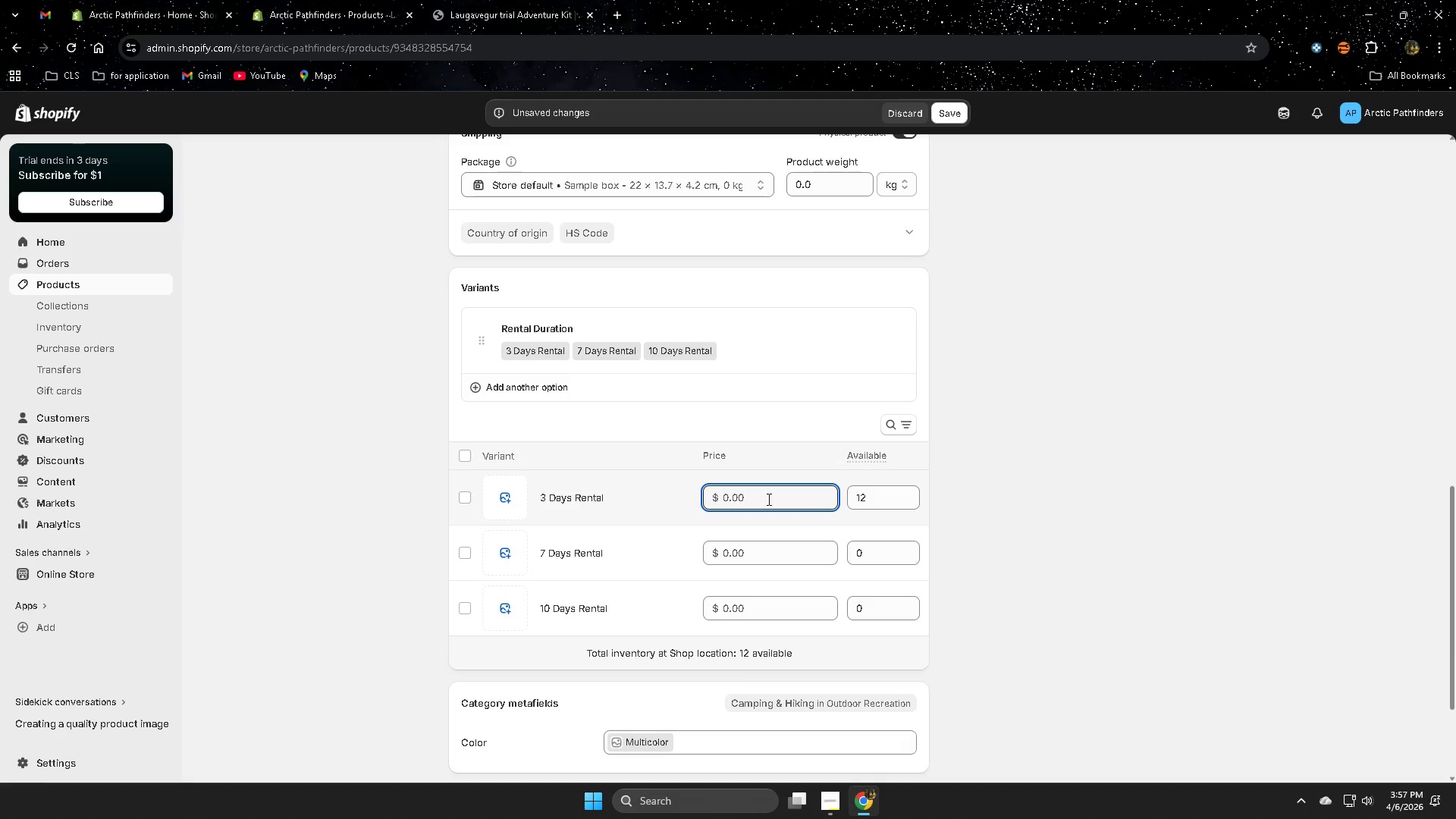 
key(Numpad5)
 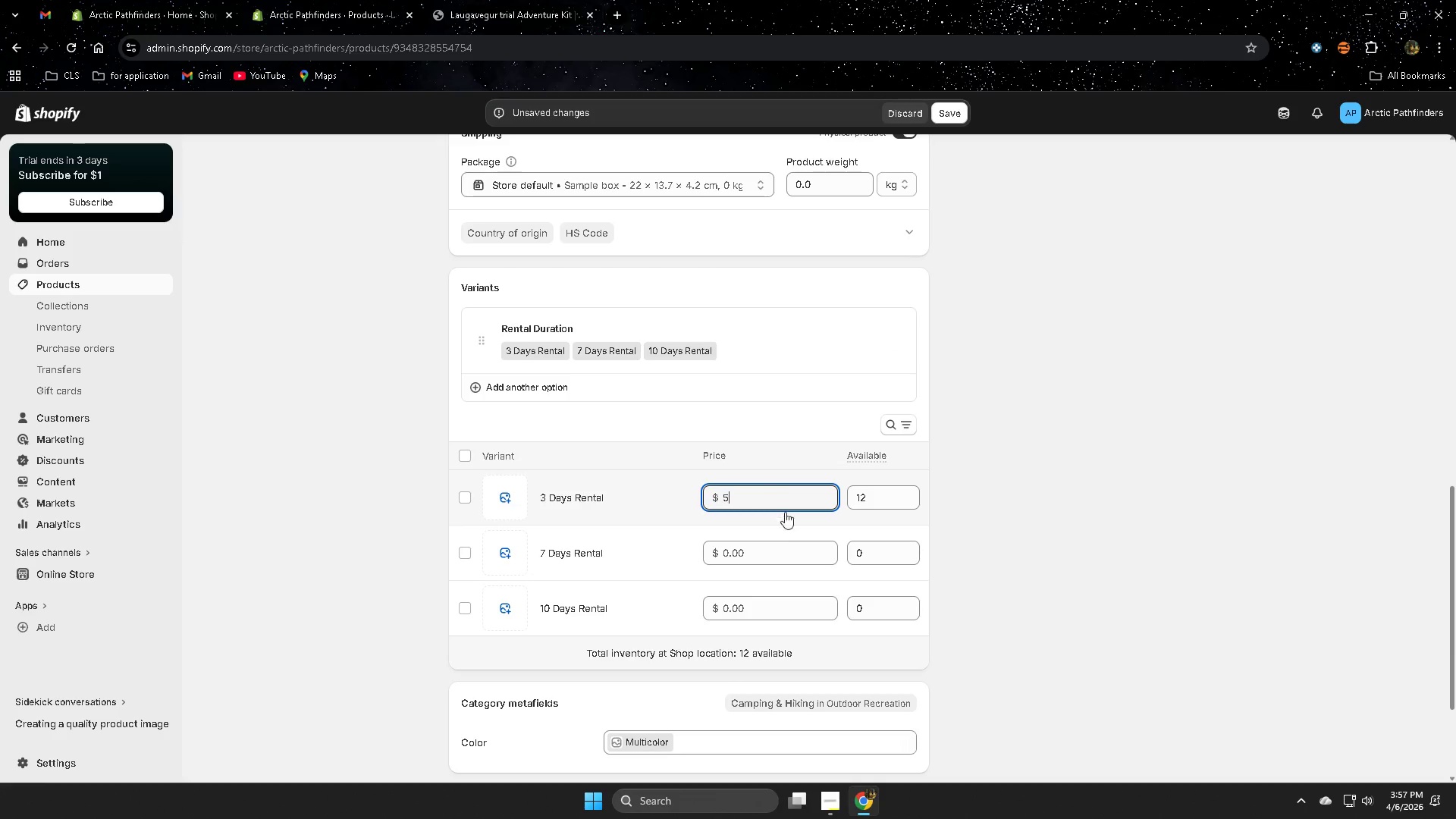 
key(Numpad0)
 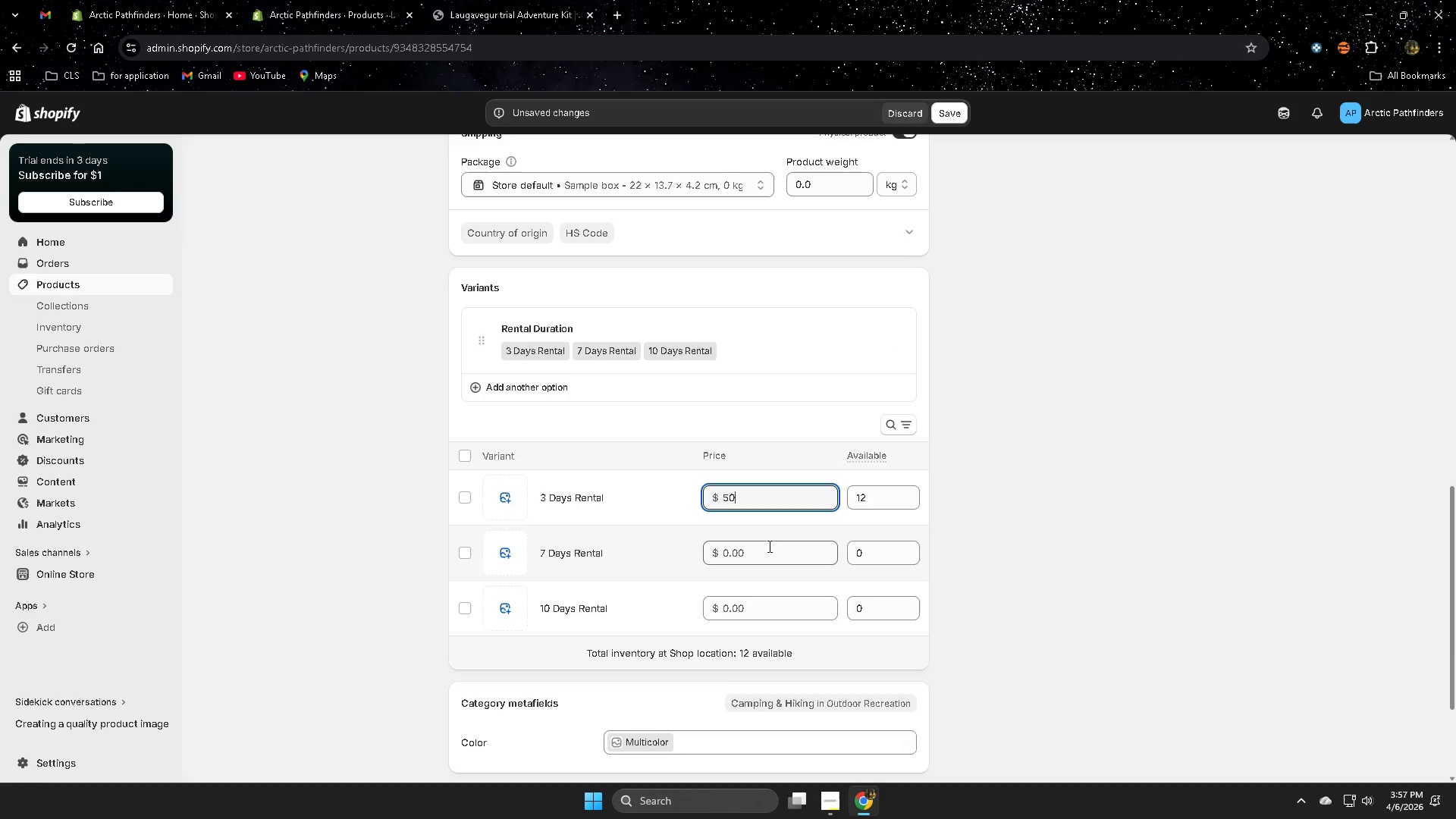 
left_click([766, 548])
 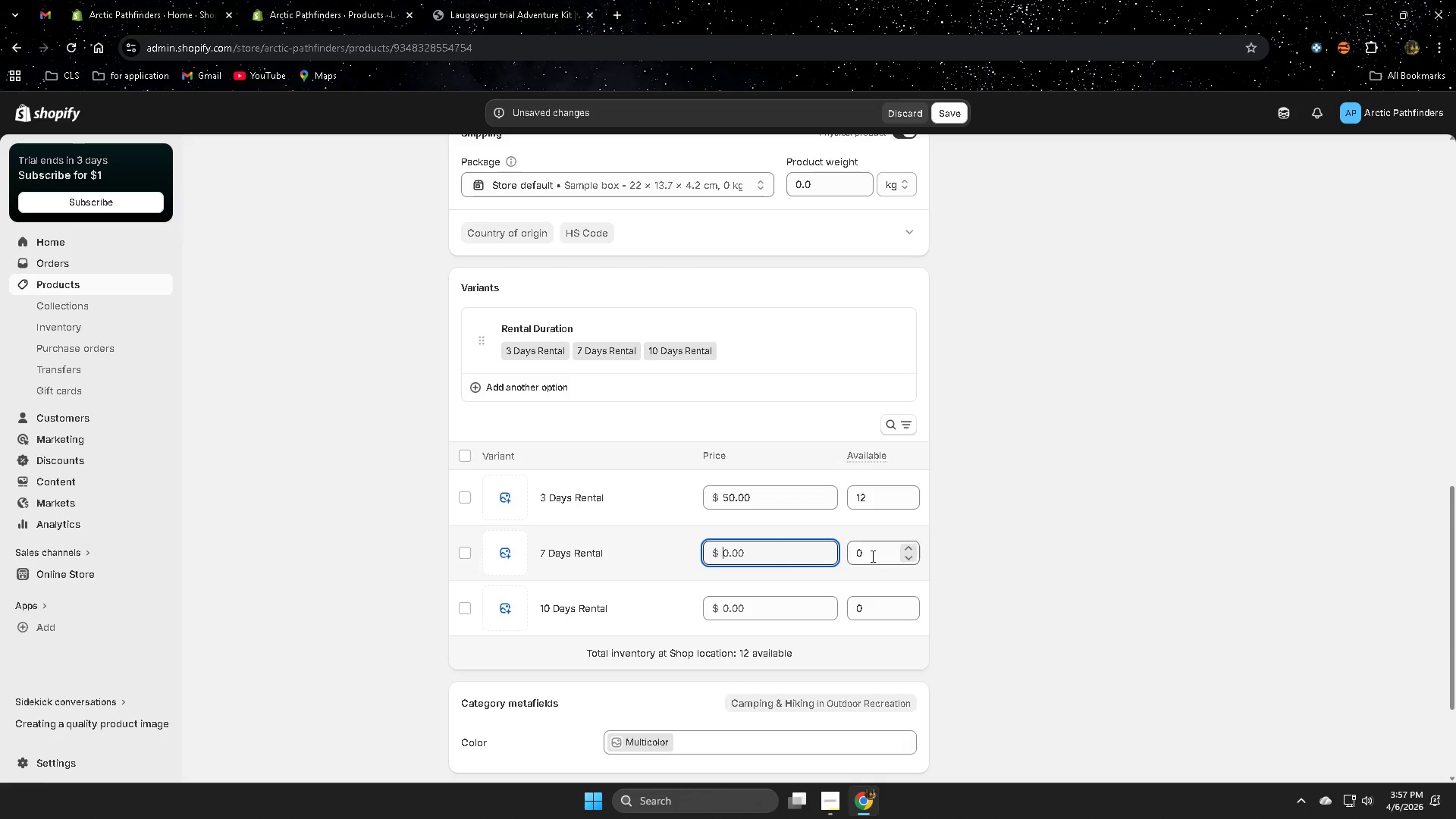 
scroll: coordinate [892, 541], scroll_direction: down, amount: 2.0
 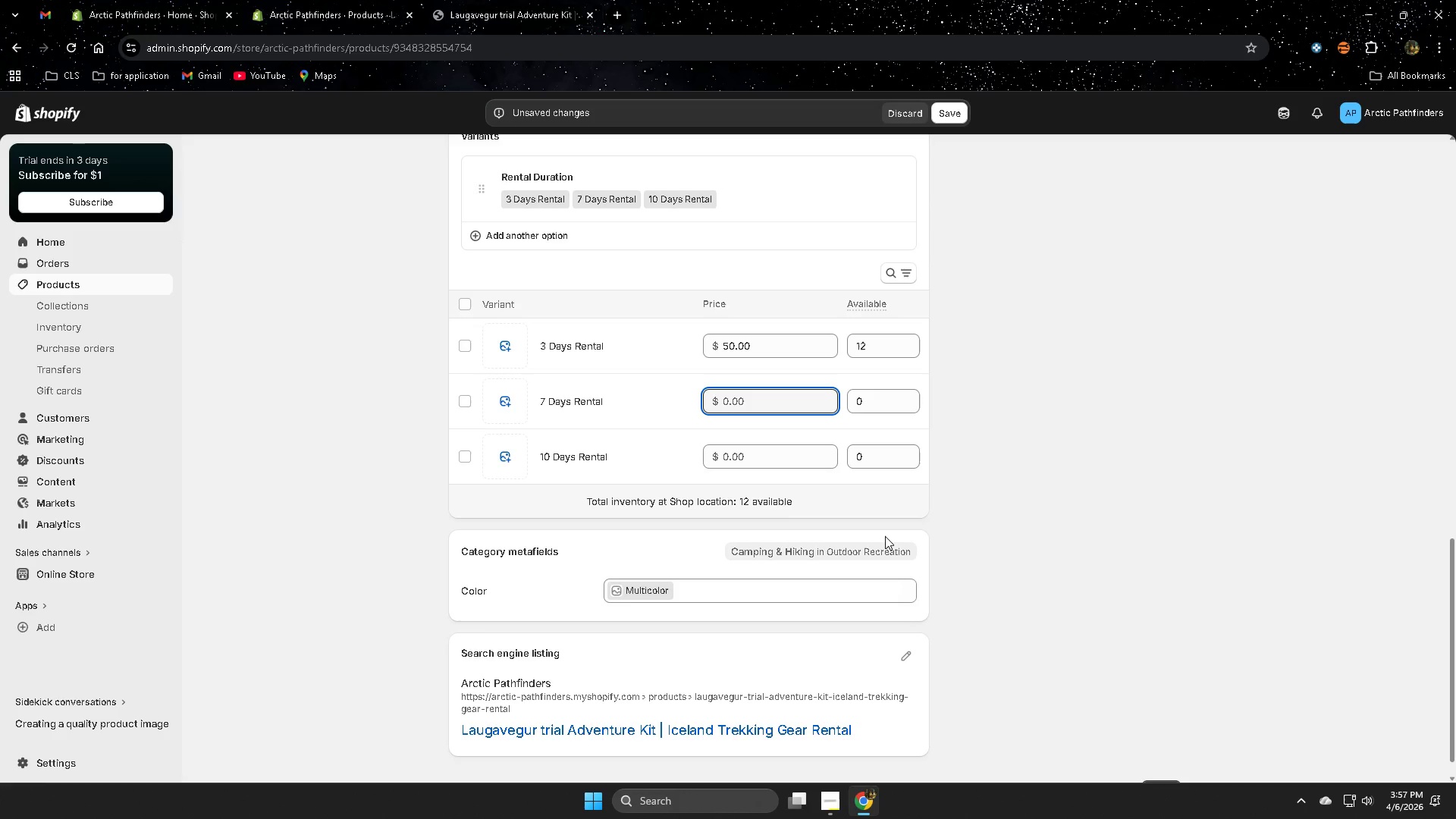 
key(Numpad8)
 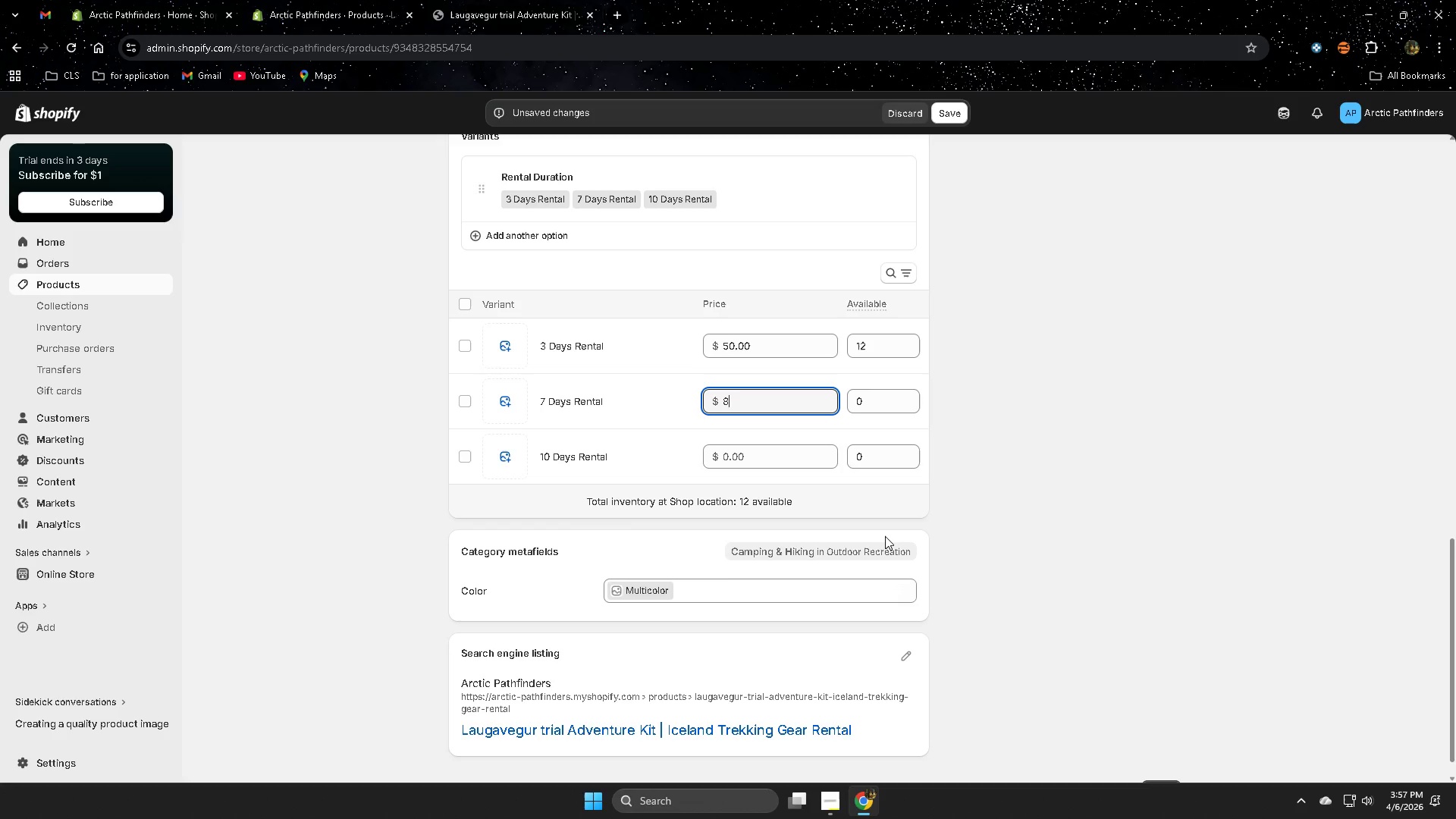 
key(Numpad5)
 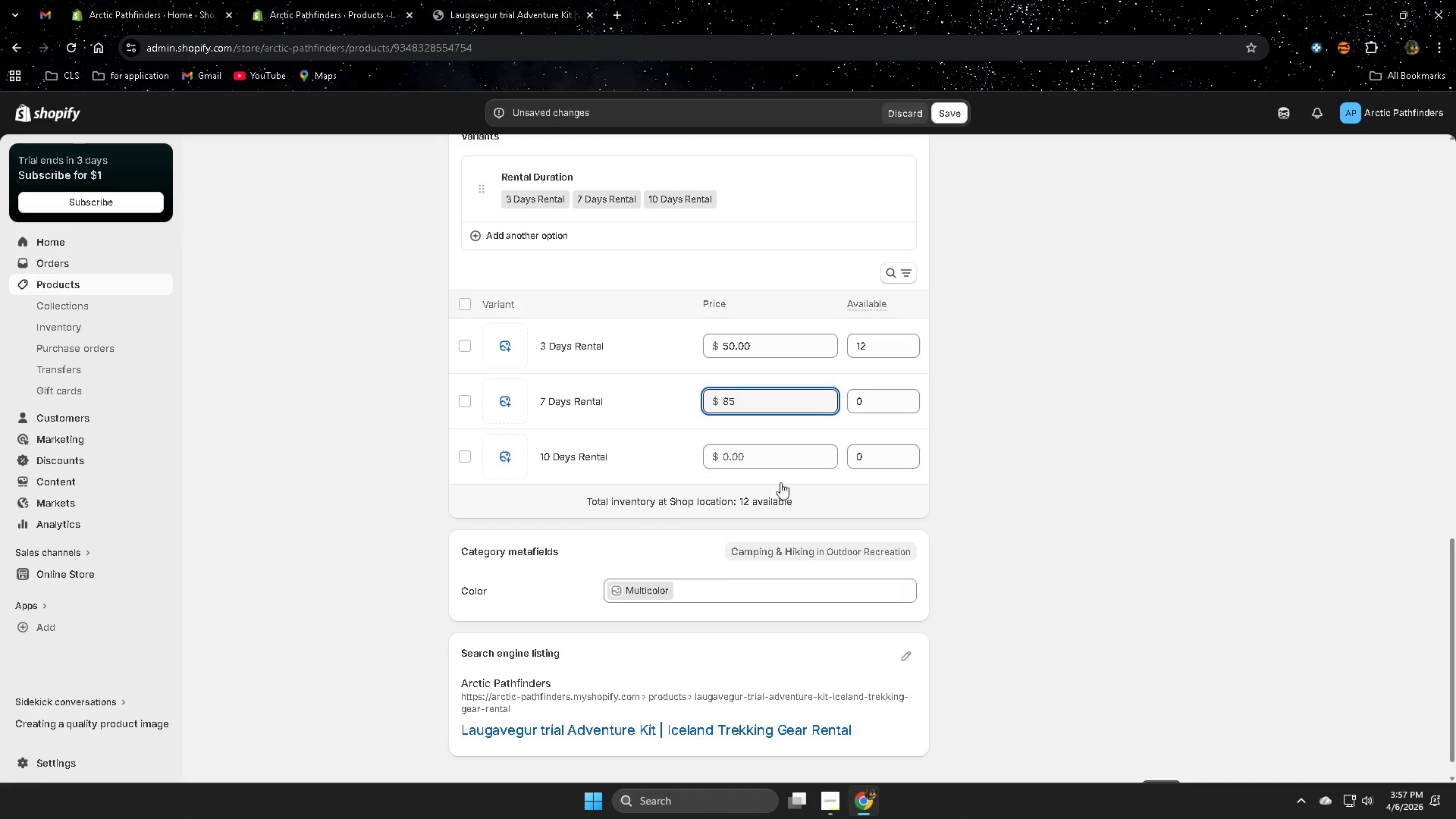 
left_click([768, 458])
 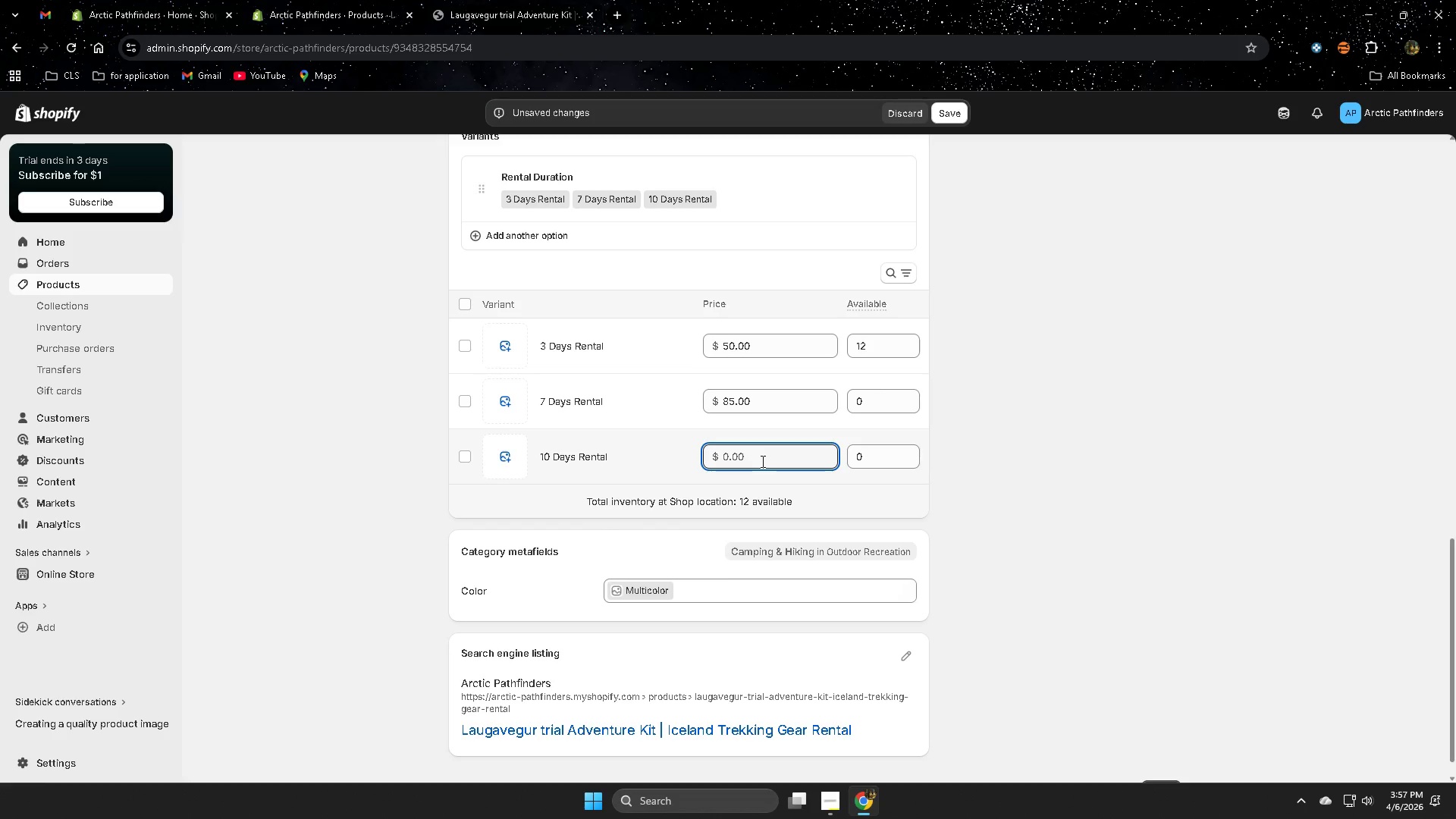 
key(Numpad1)
 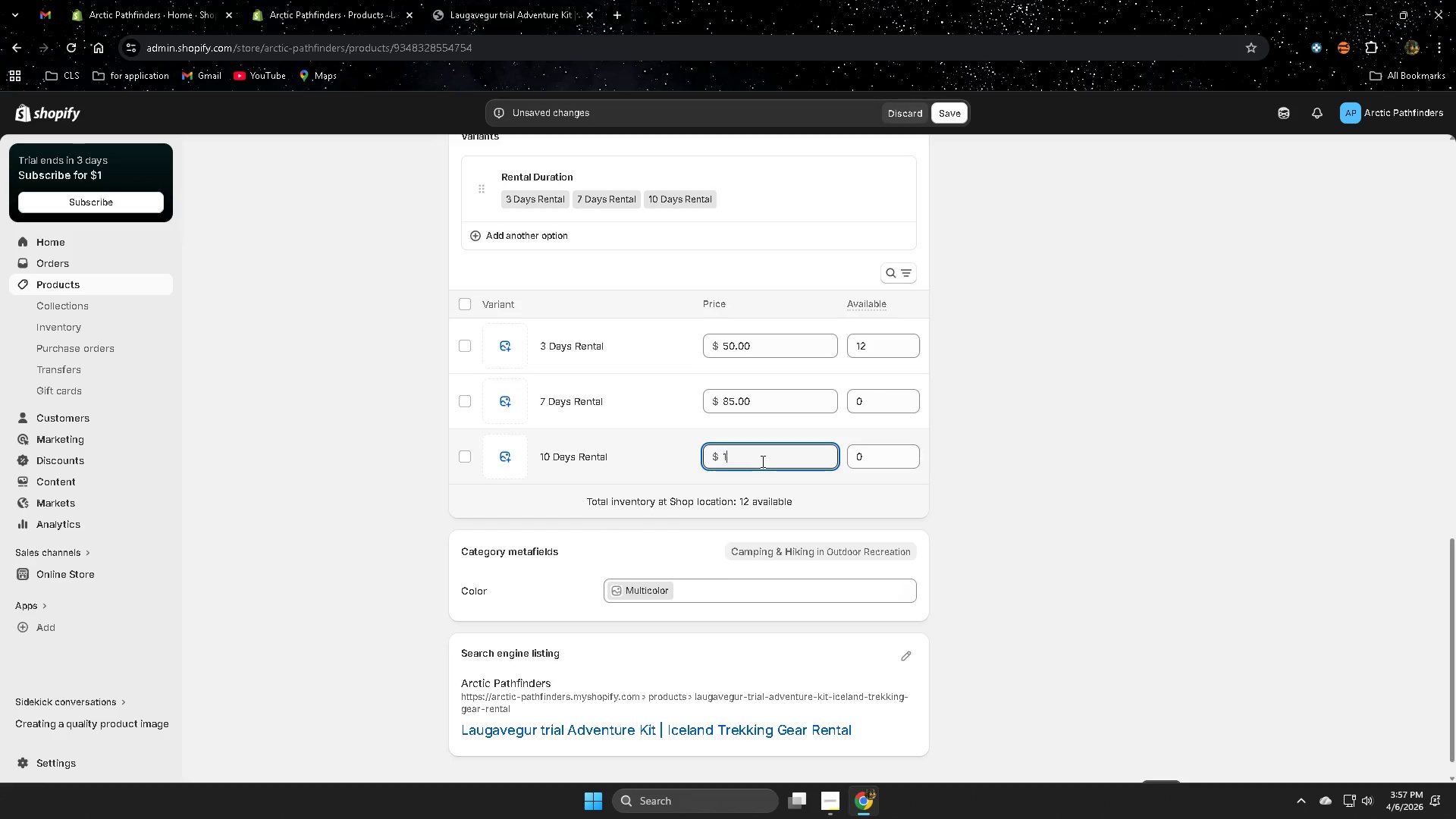 
key(Numpad0)
 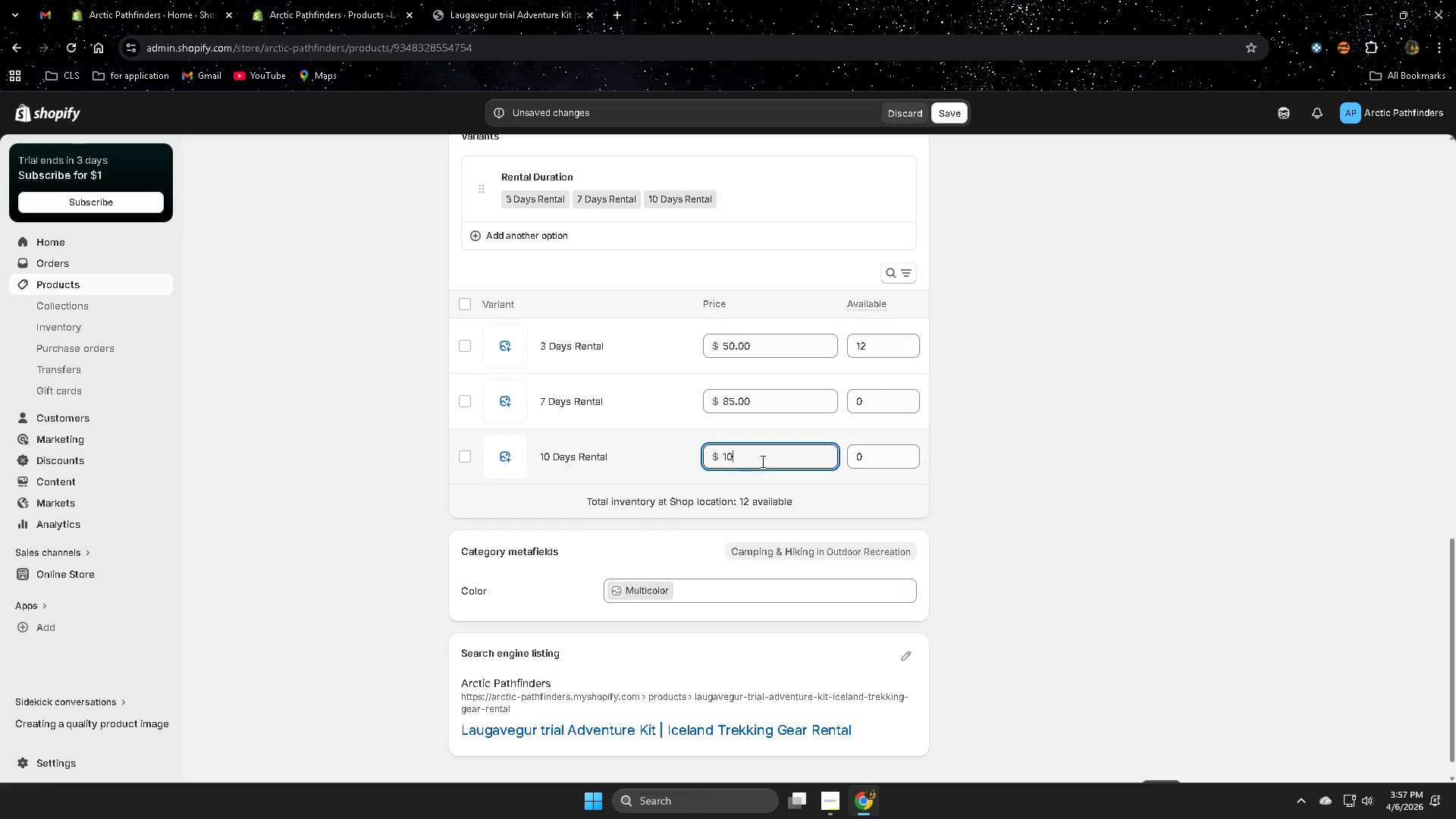 
key(Numpad0)
 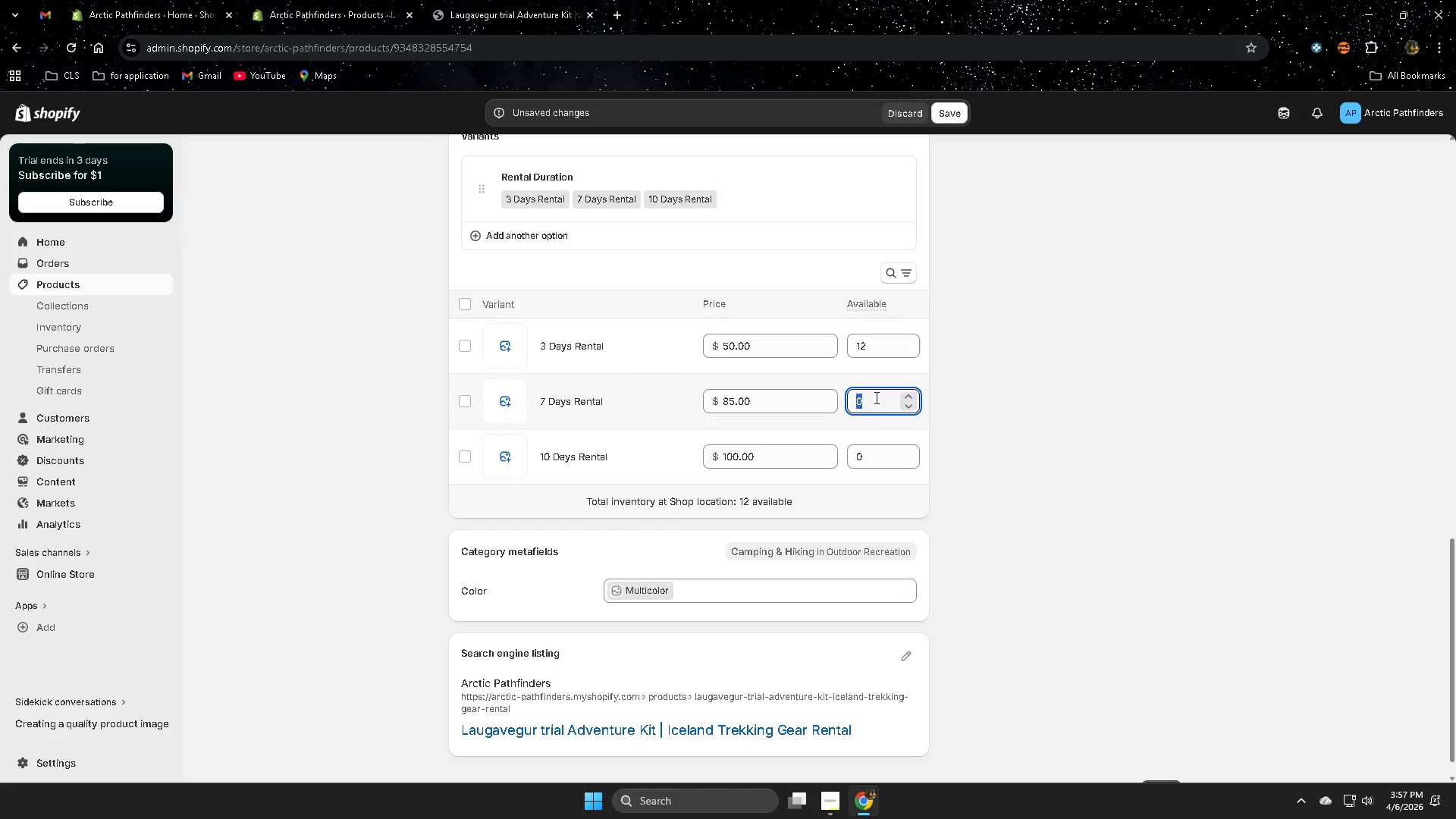 
key(Numpad1)
 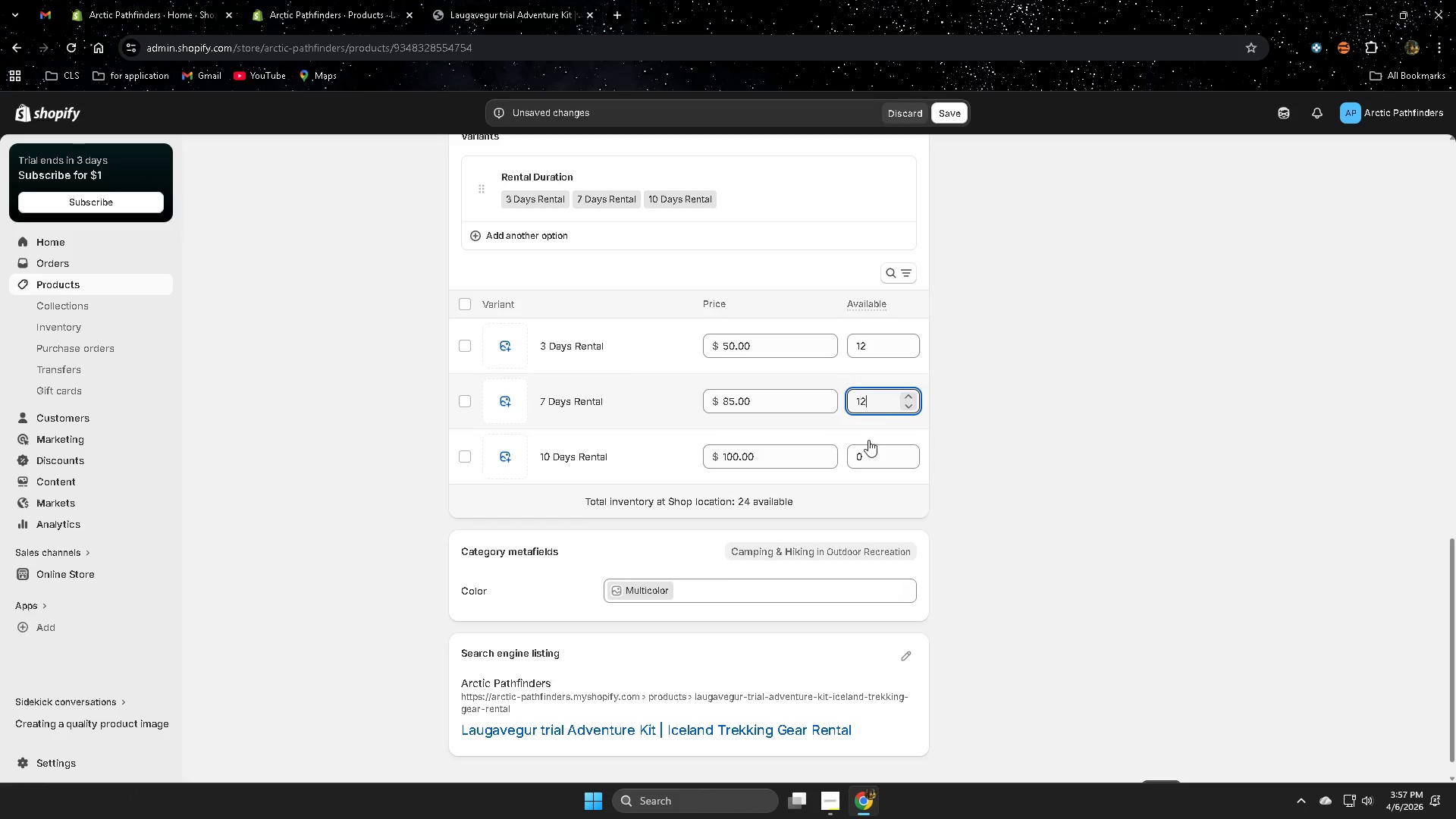 
key(Numpad2)
 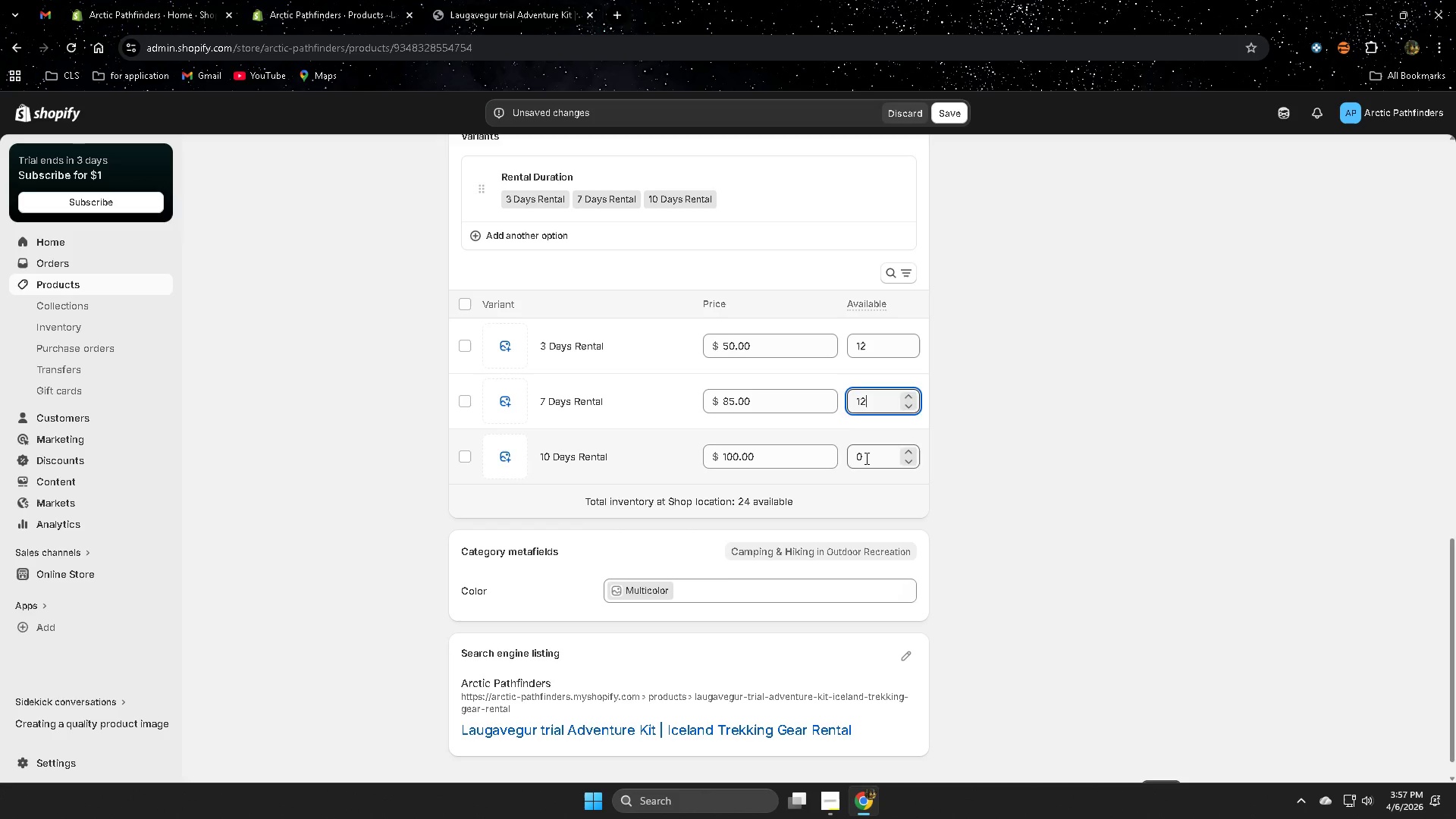 
left_click([865, 458])
 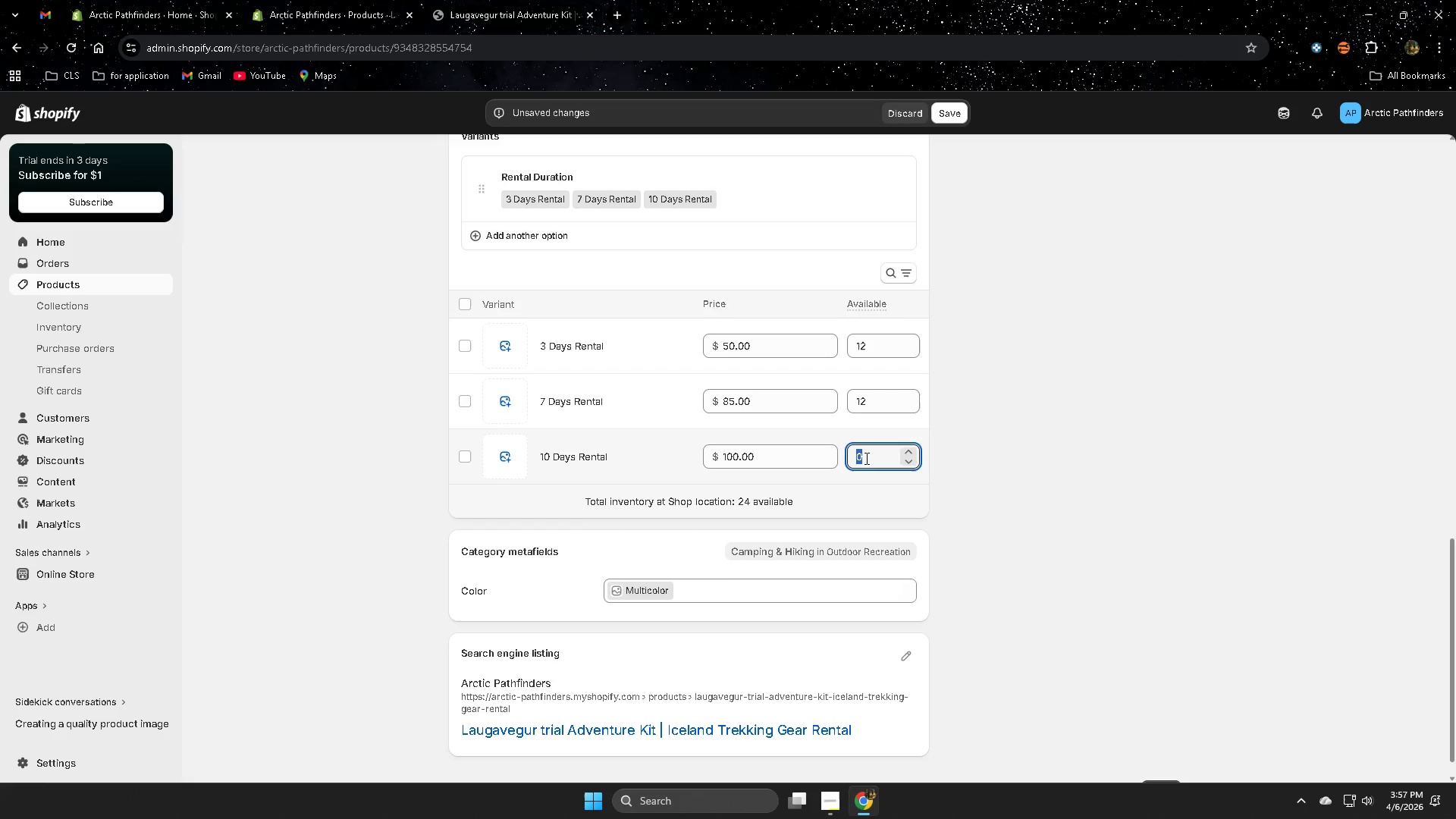 
key(Numpad1)
 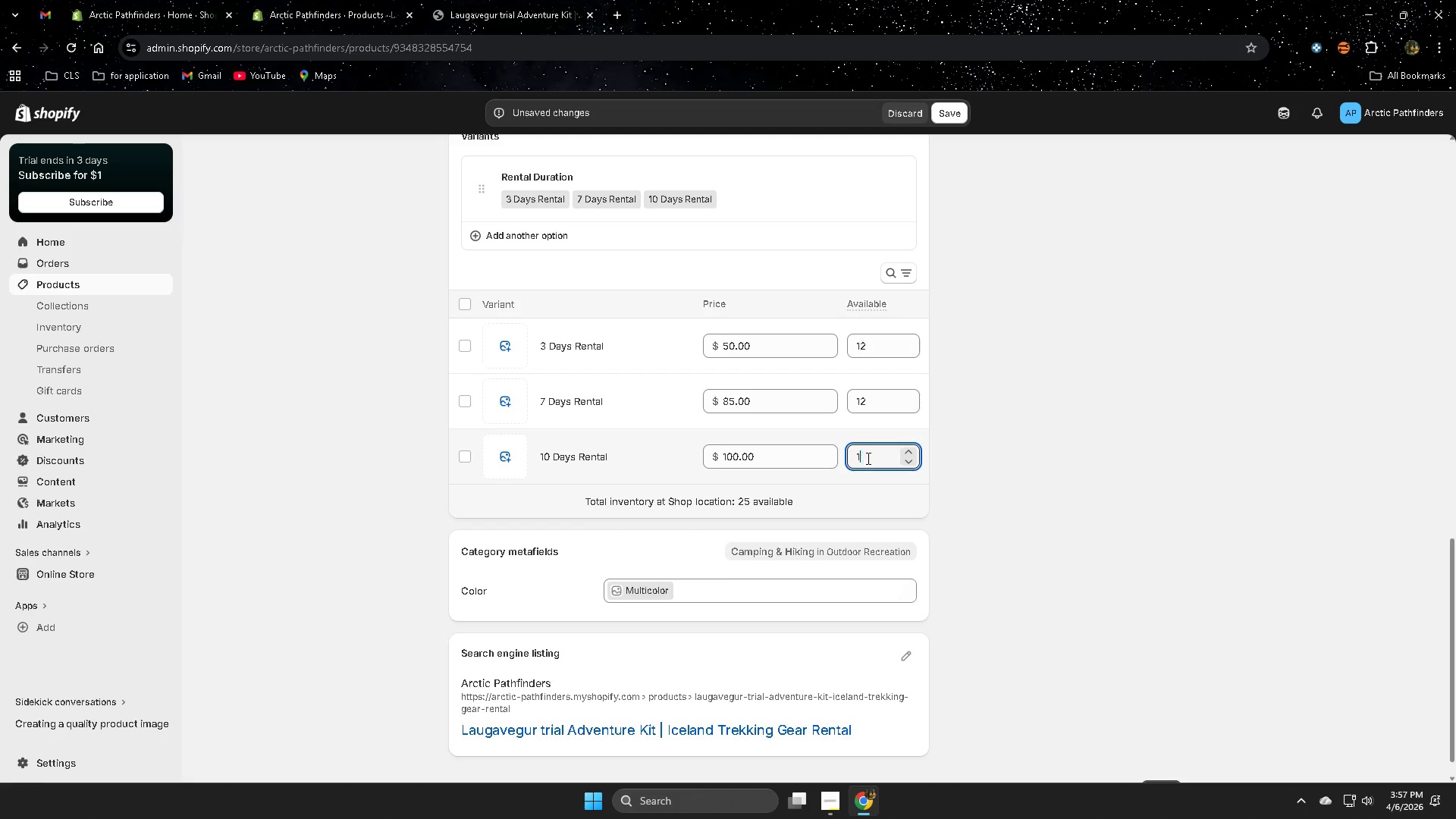 
key(Numpad2)
 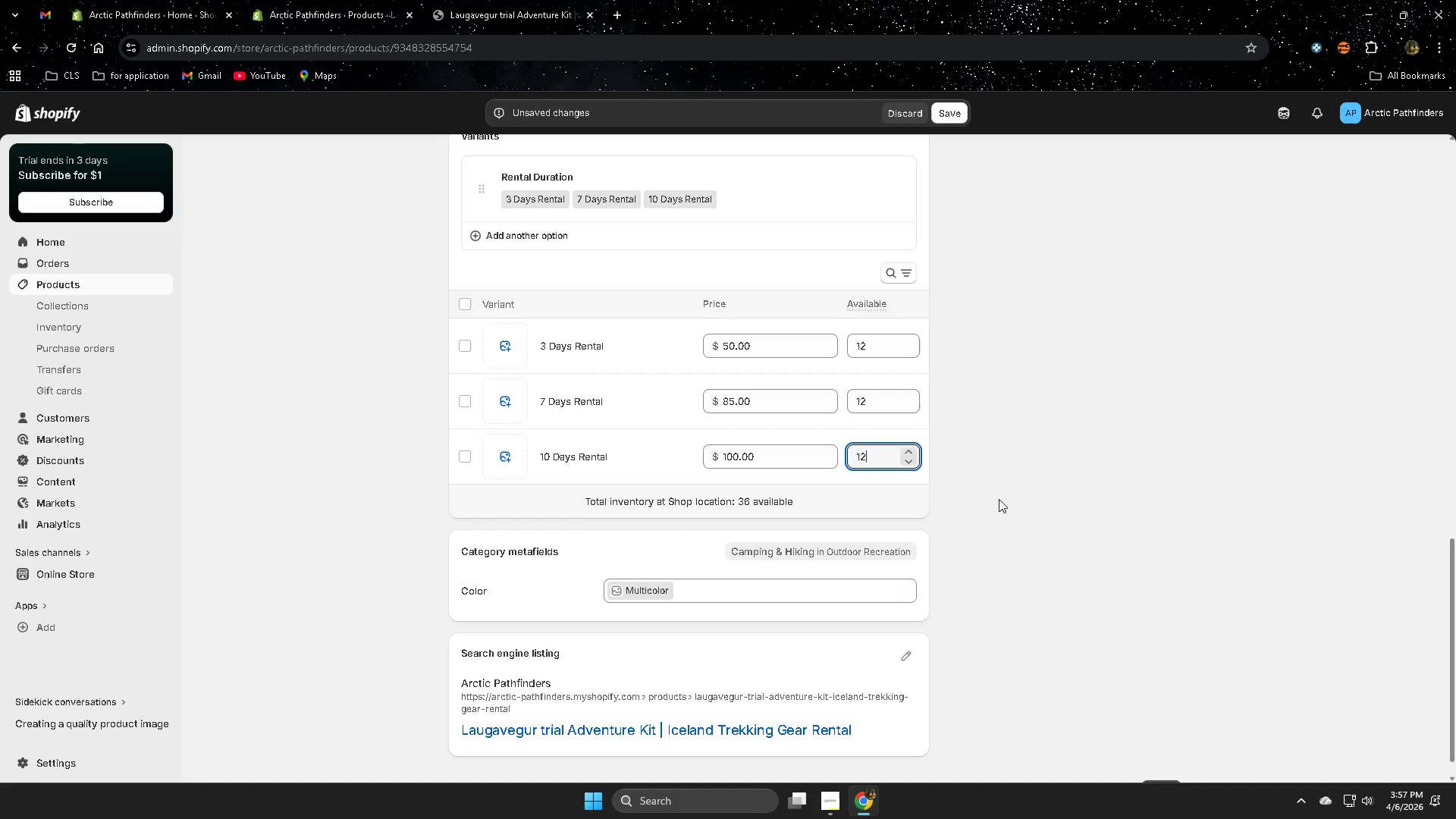 
left_click([1006, 500])
 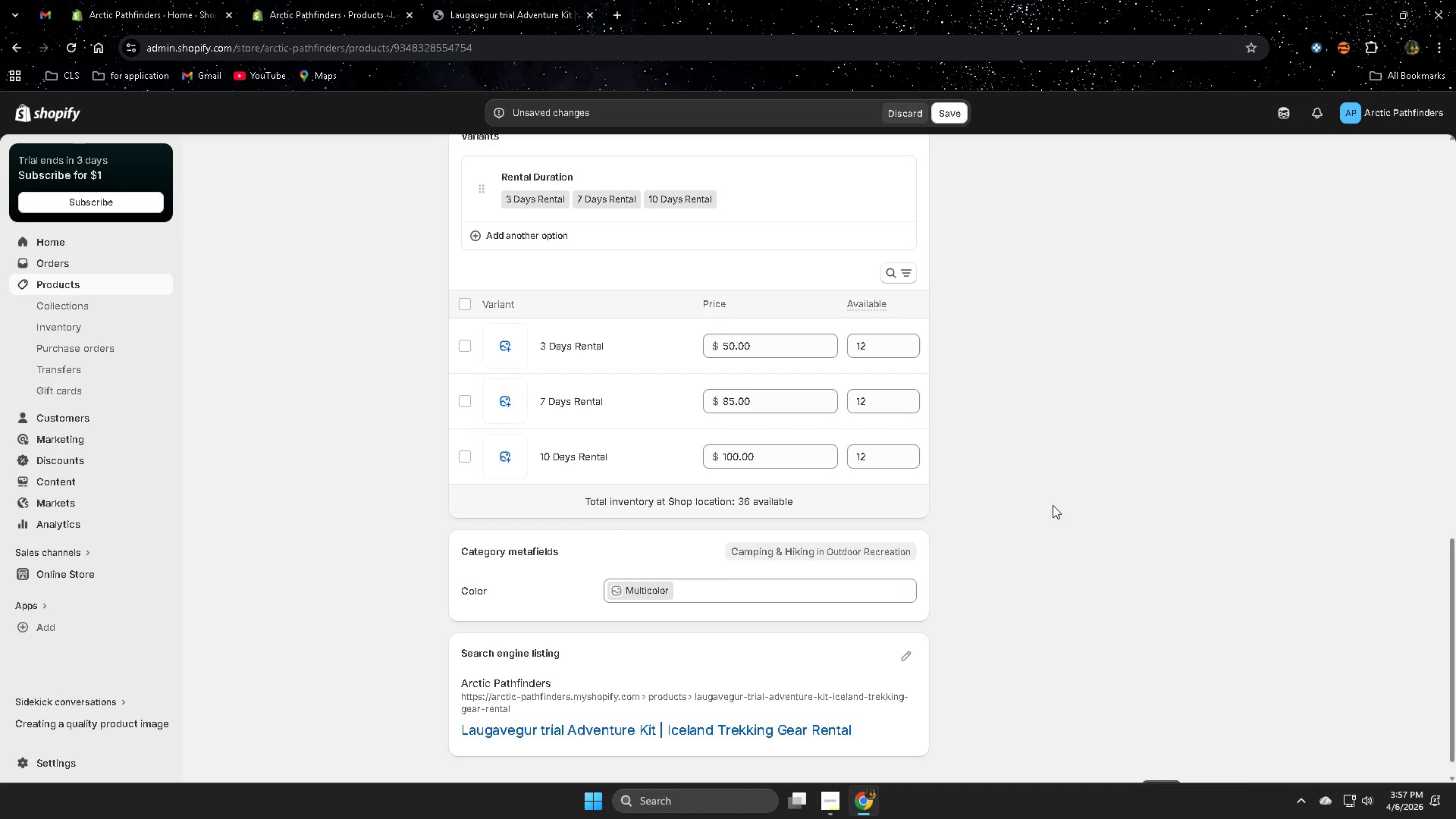 
scroll: coordinate [1045, 514], scroll_direction: down, amount: 3.0
 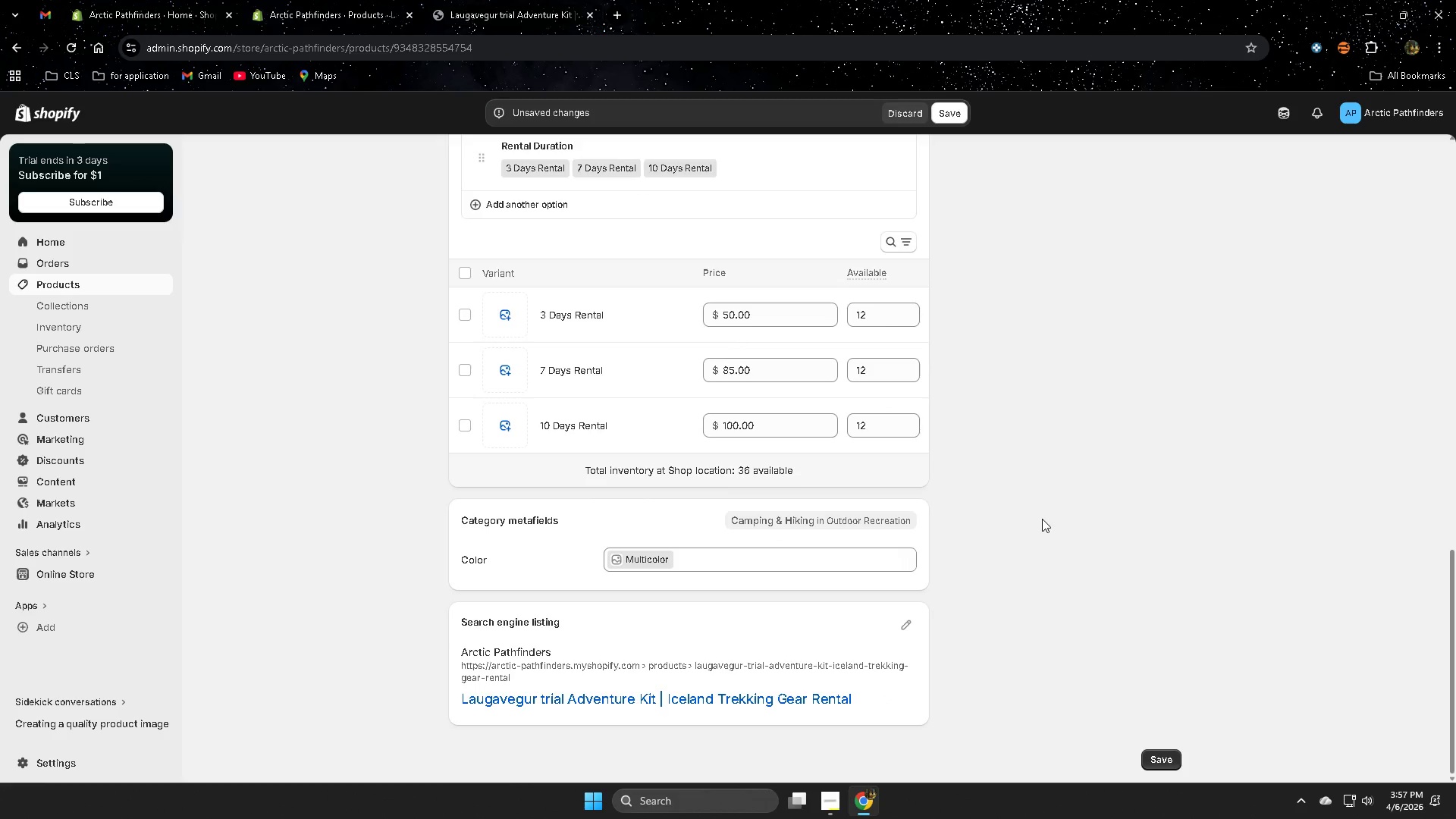 
scroll: coordinate [1042, 519], scroll_direction: up, amount: 3.0
 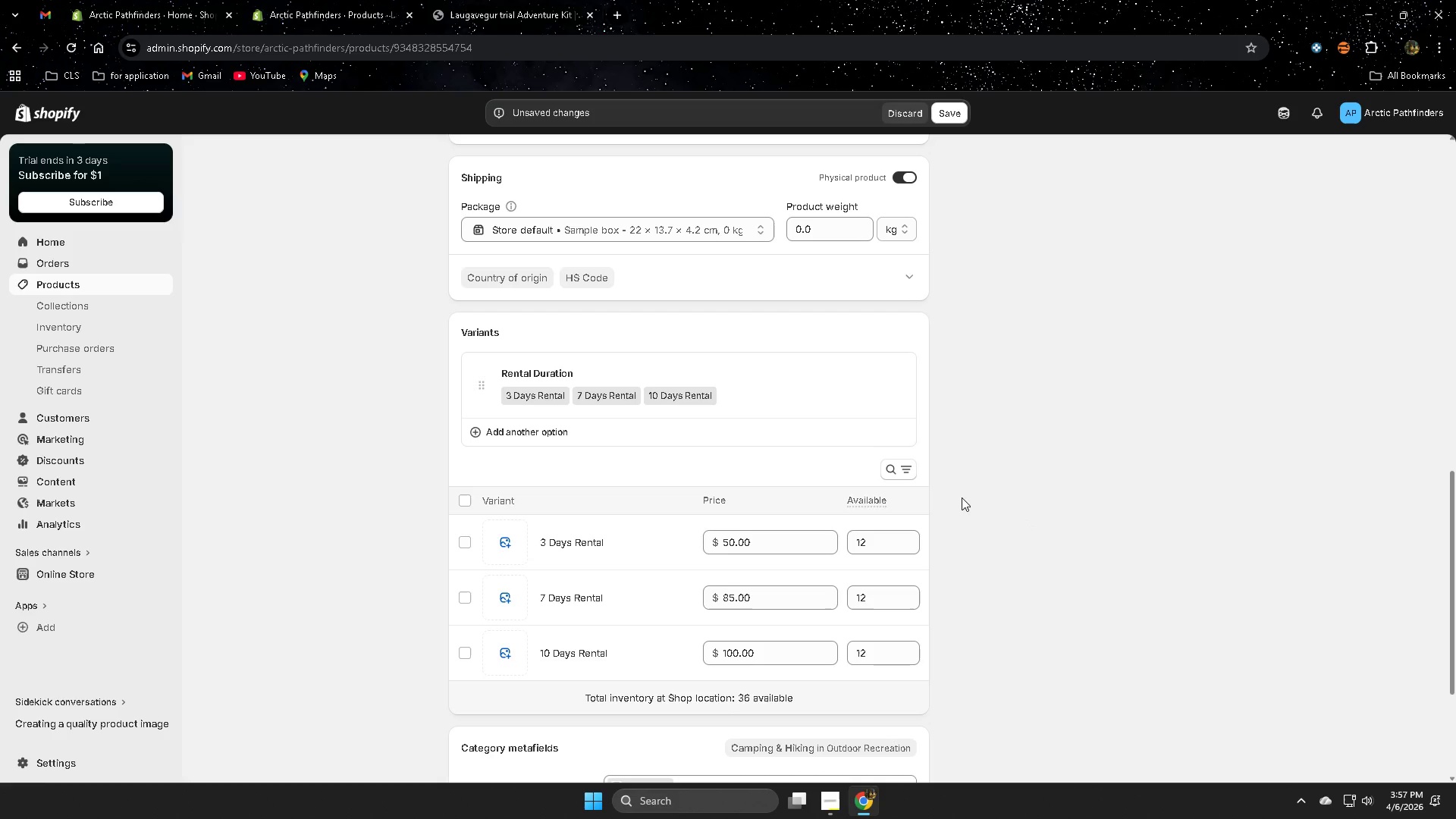 
scroll: coordinate [962, 497], scroll_direction: down, amount: 2.0
 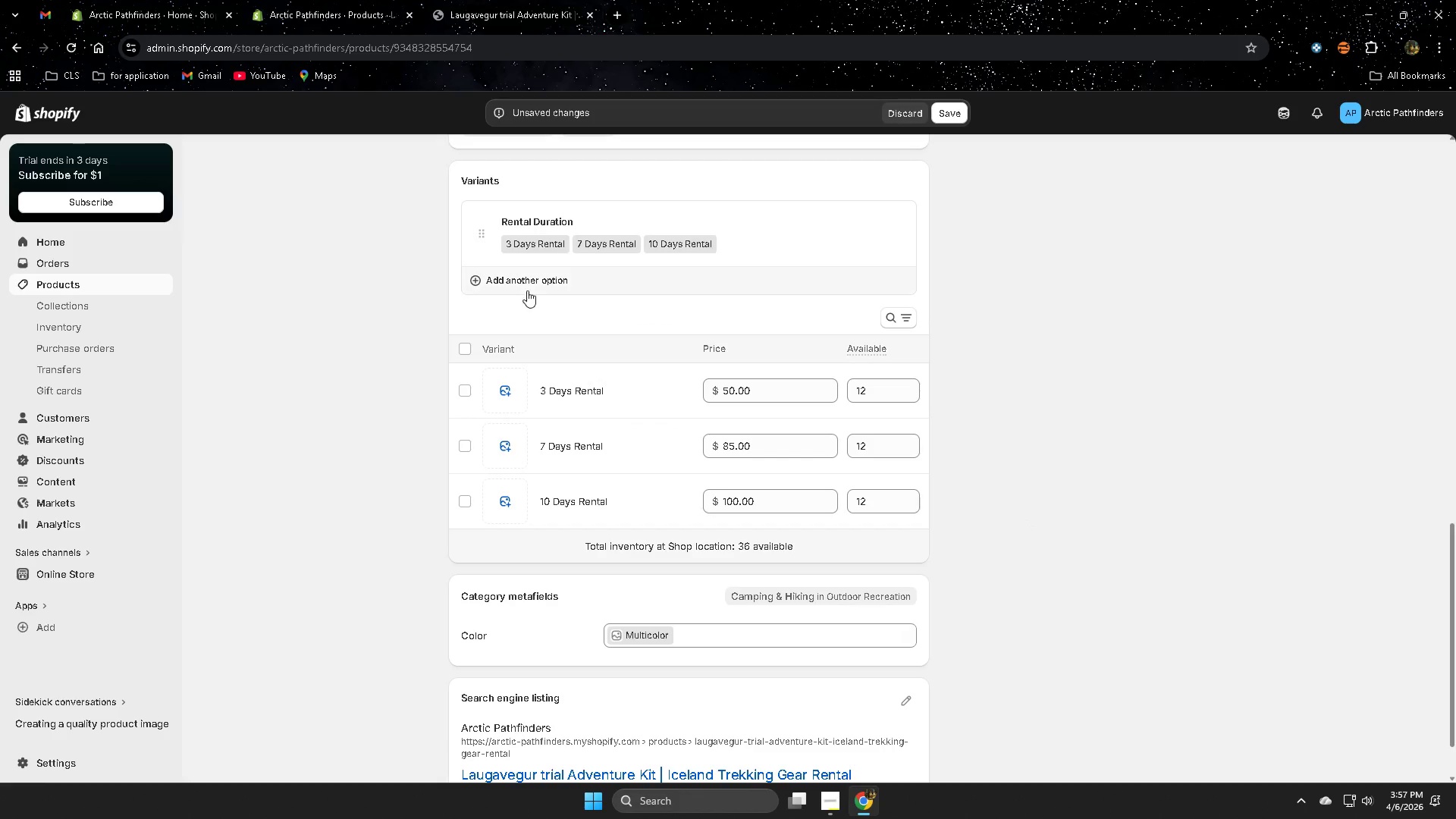 
left_click([528, 284])
 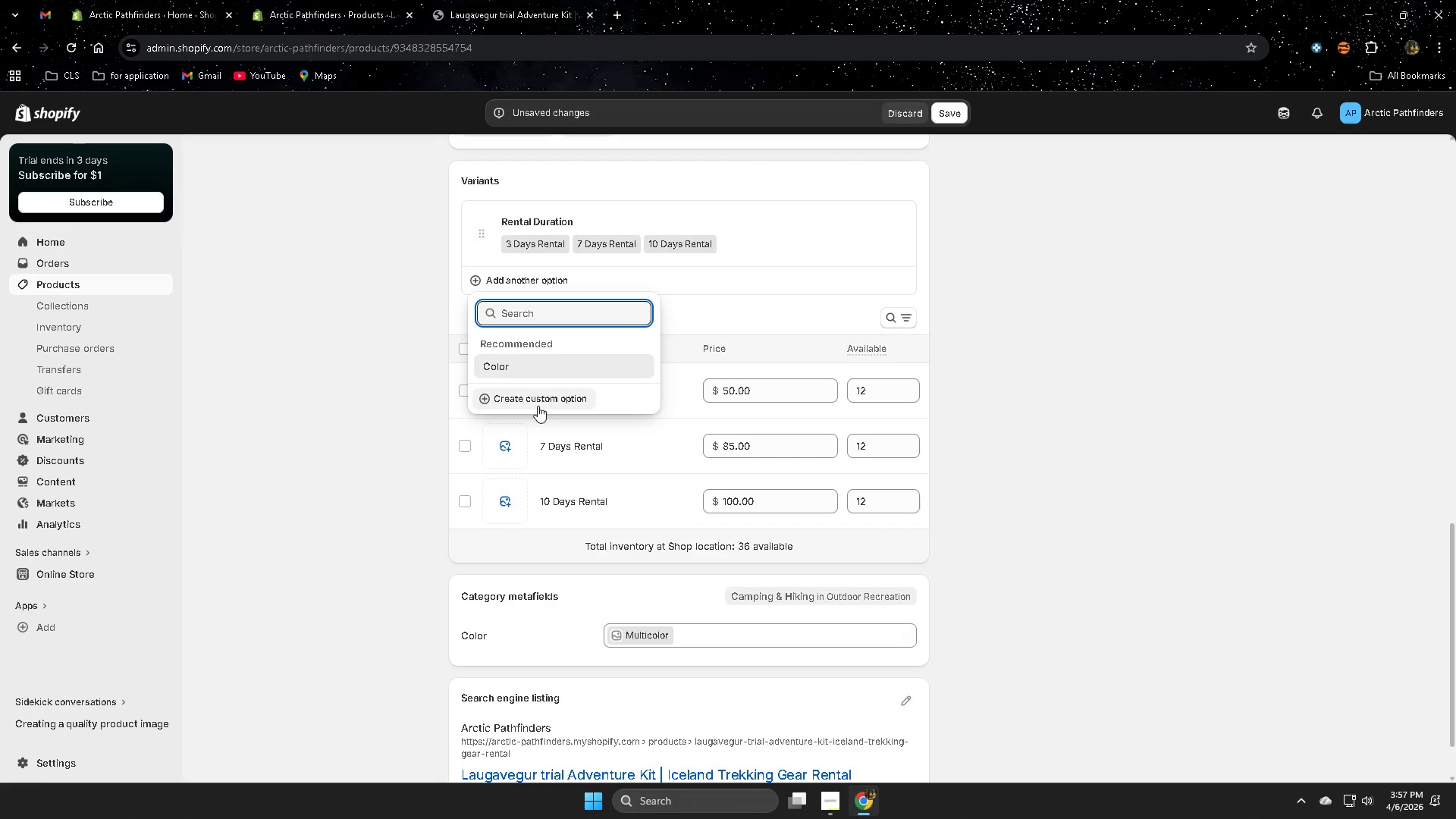 
left_click([539, 401])
 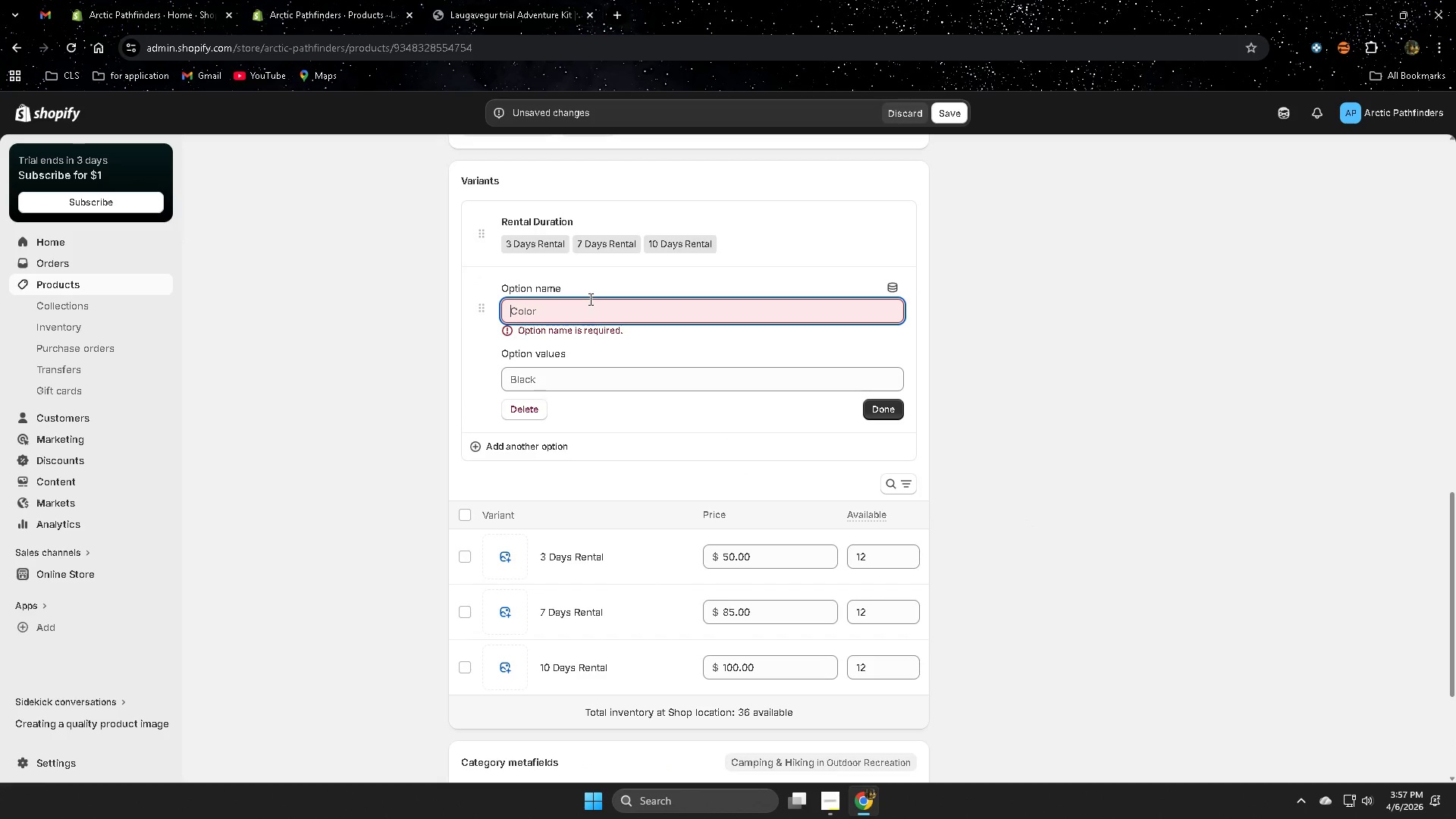 
type(Size)
 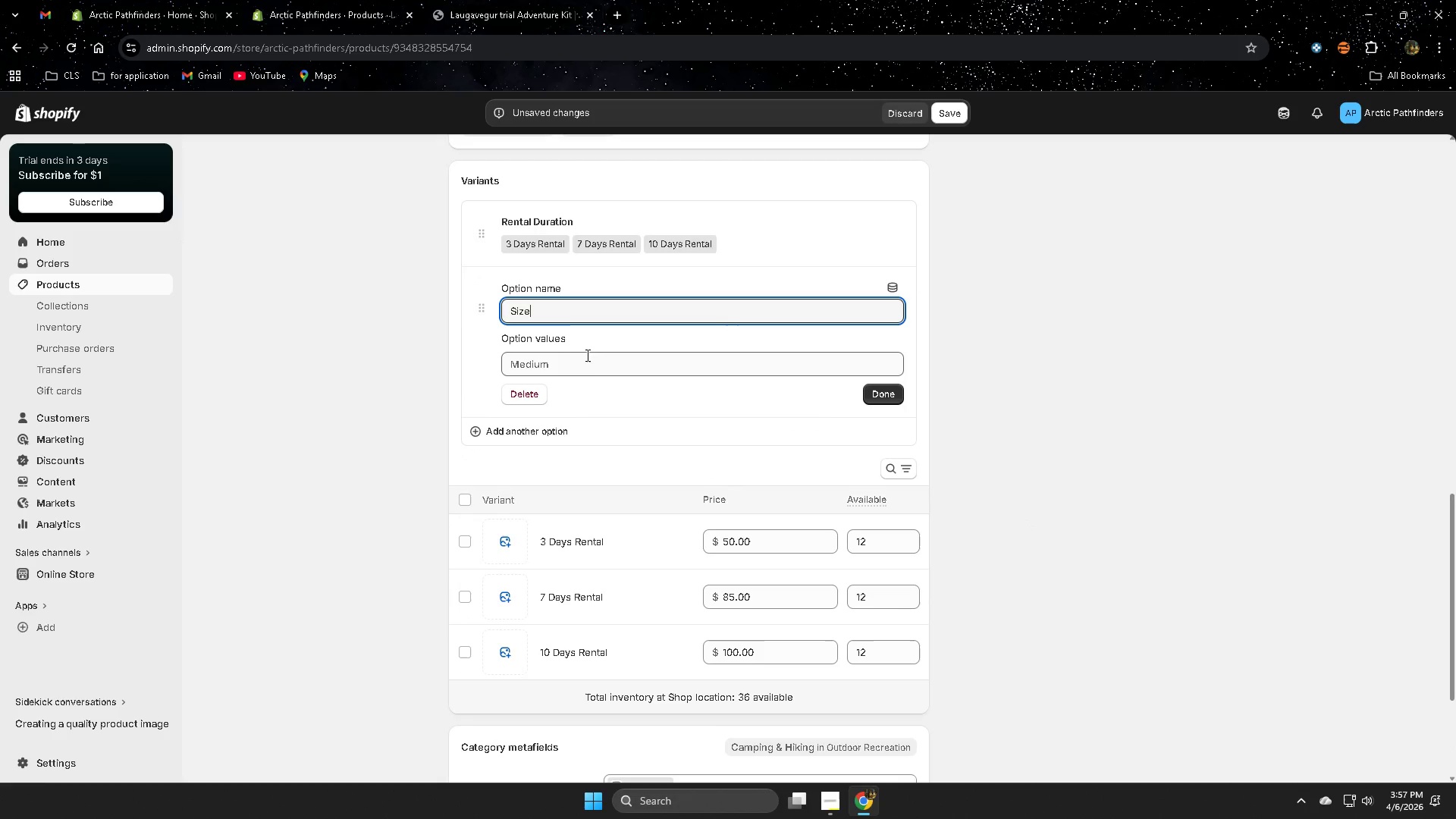 
left_click([599, 359])
 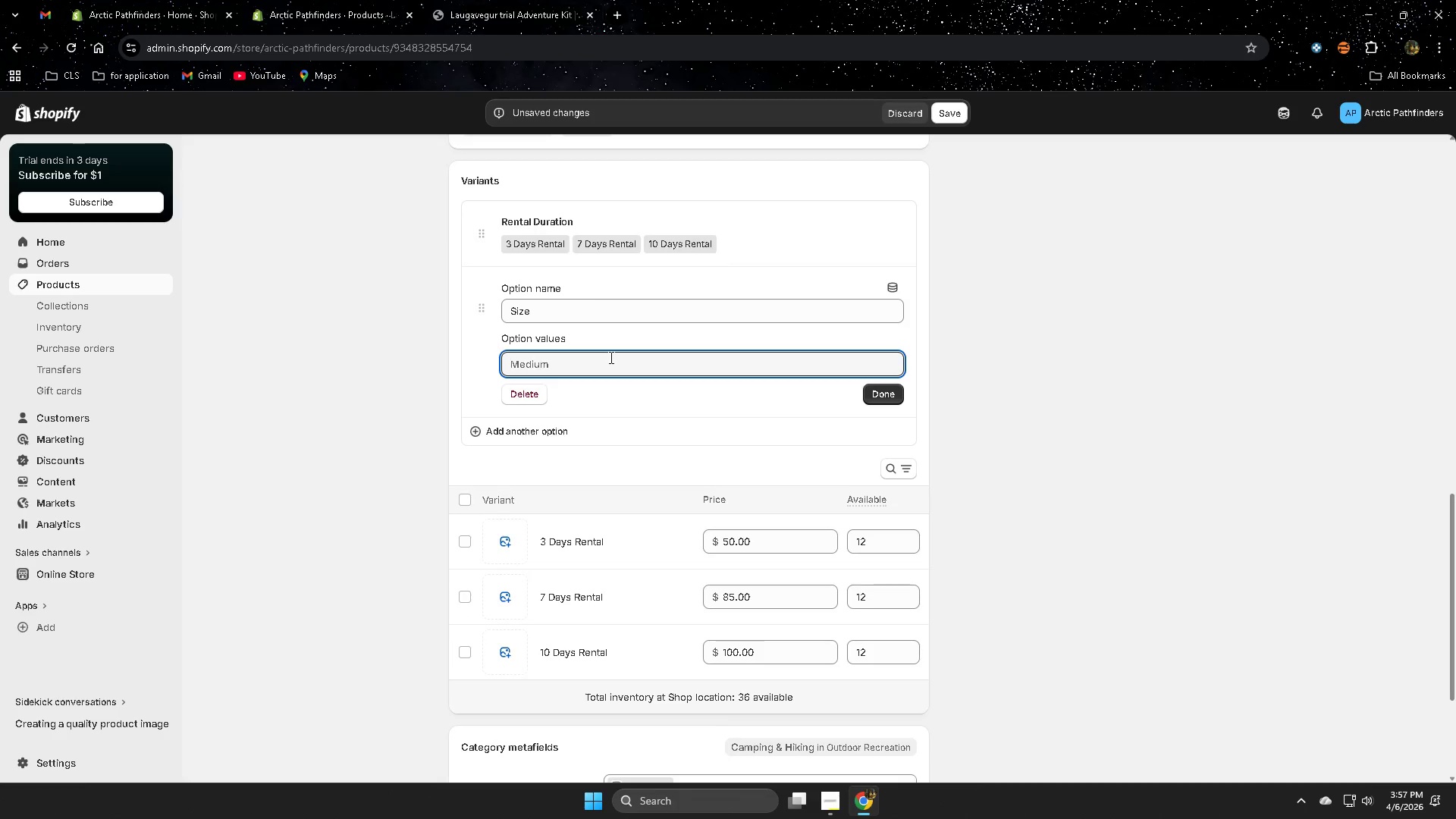 
type(samm)
key(Backspace)
key(Backspace)
key(Backspace)
key(Backspace)
type(mal)
key(Backspace)
key(Backspace)
key(Backspace)
type(small)
key(Backspace)
key(Backspace)
key(Backspace)
key(Backspace)
key(Backspace)
type(Small)
 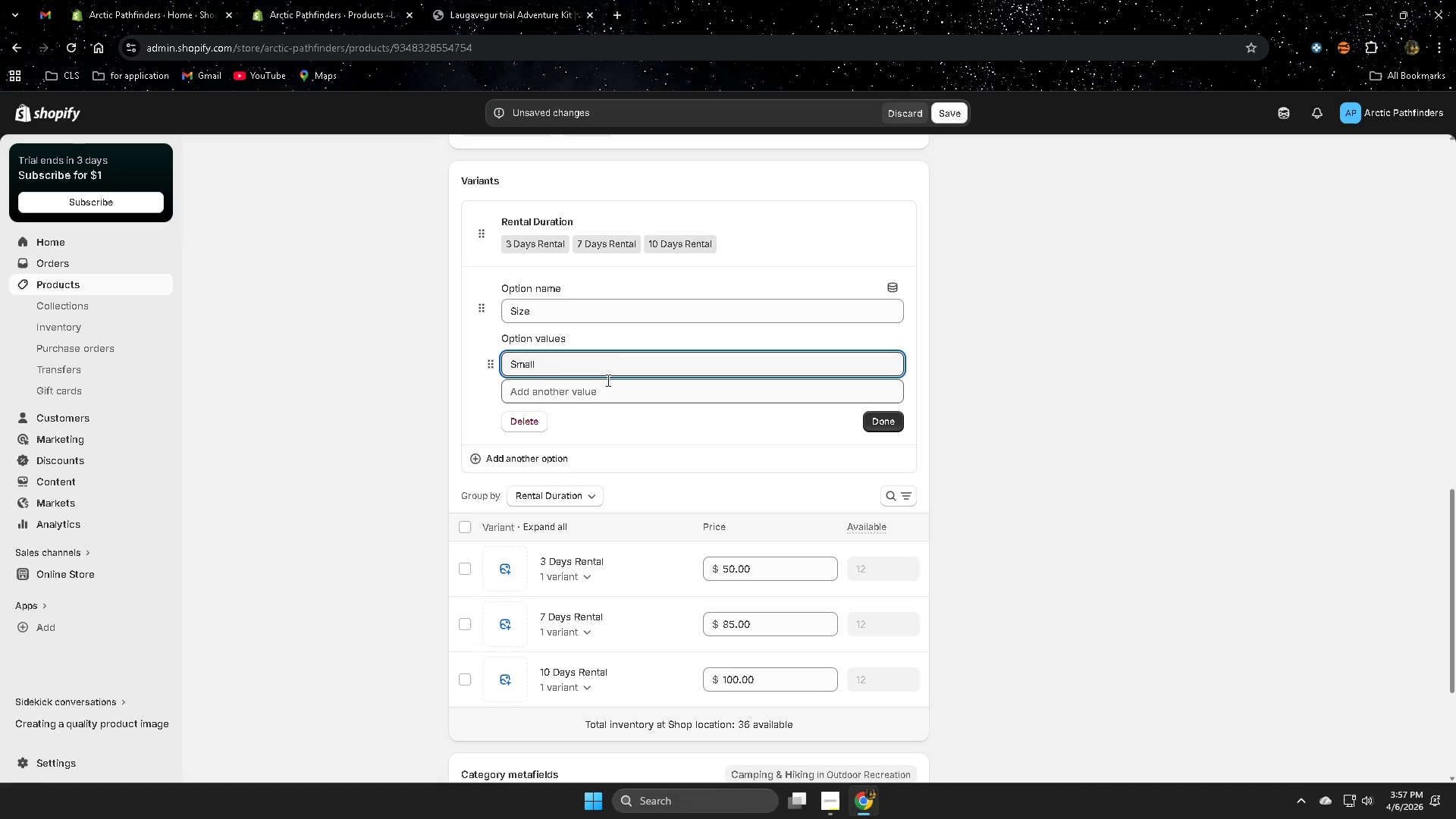 
key(Tab)
type(ME)
key(Backspace)
type(E)
key(Backspace)
type(esd)
key(Backspace)
 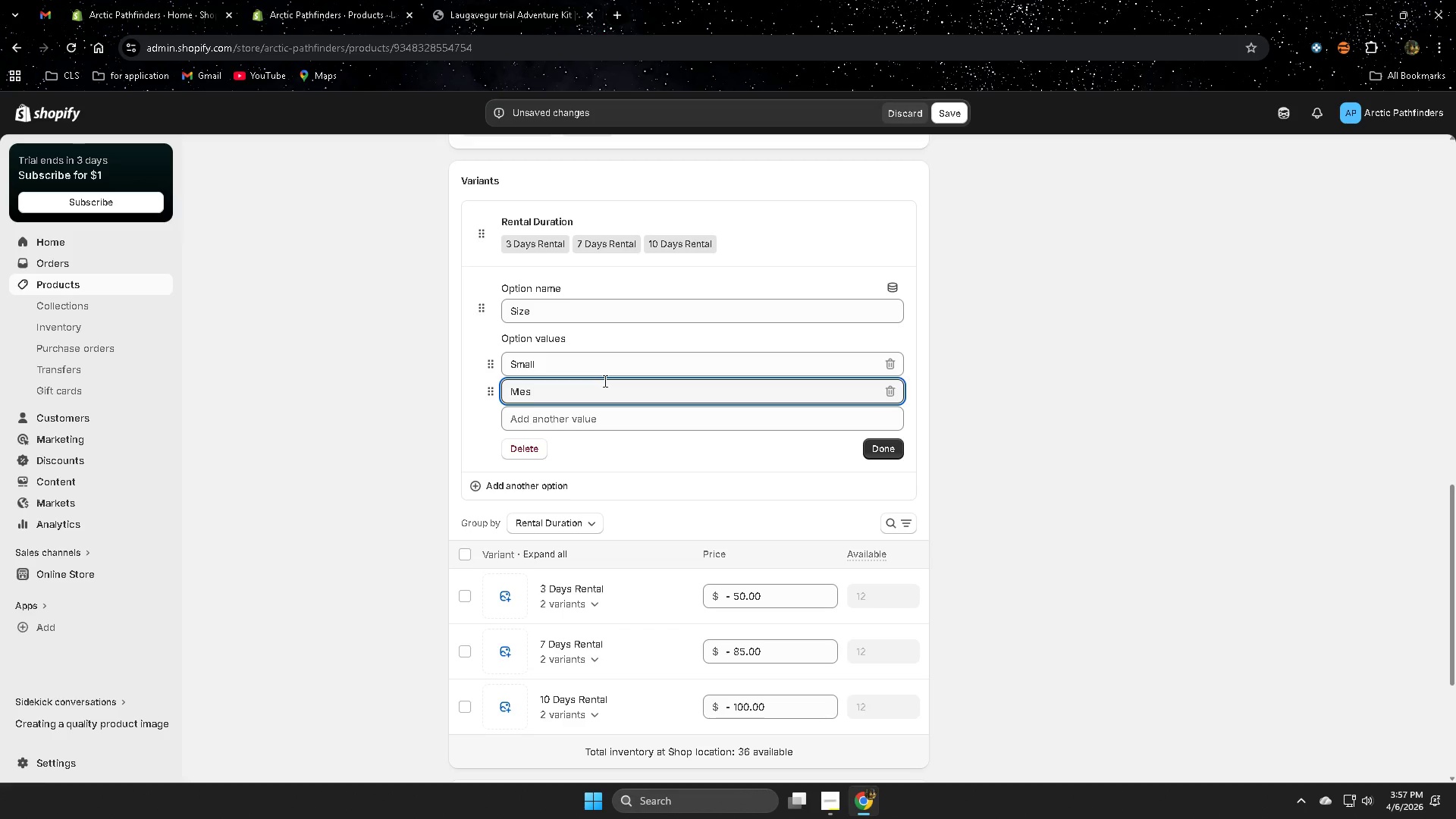 
key(Backspace)
type(du)
key(Backspace)
type(ium)
key(Tab)
 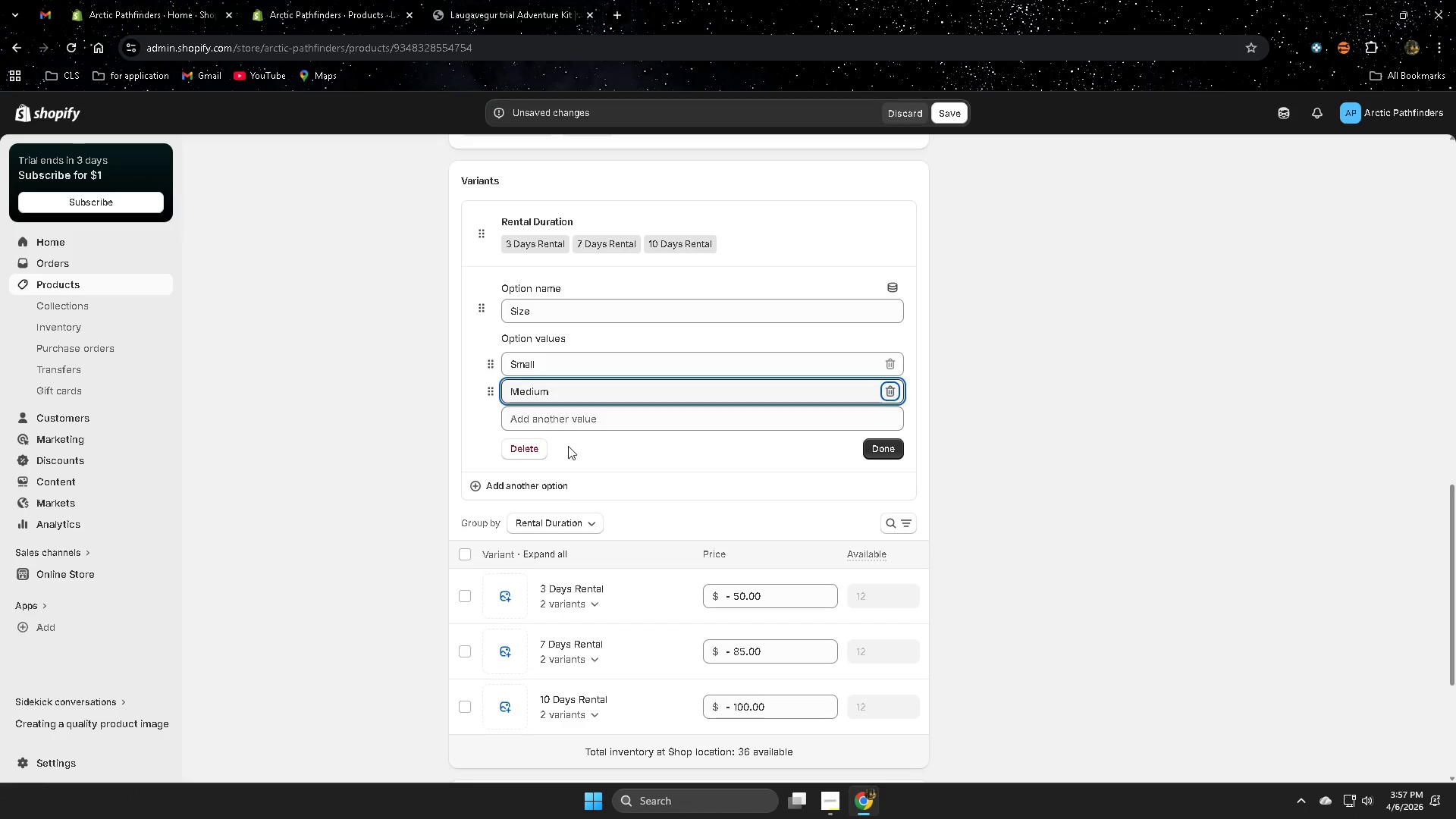 
left_click([582, 422])
 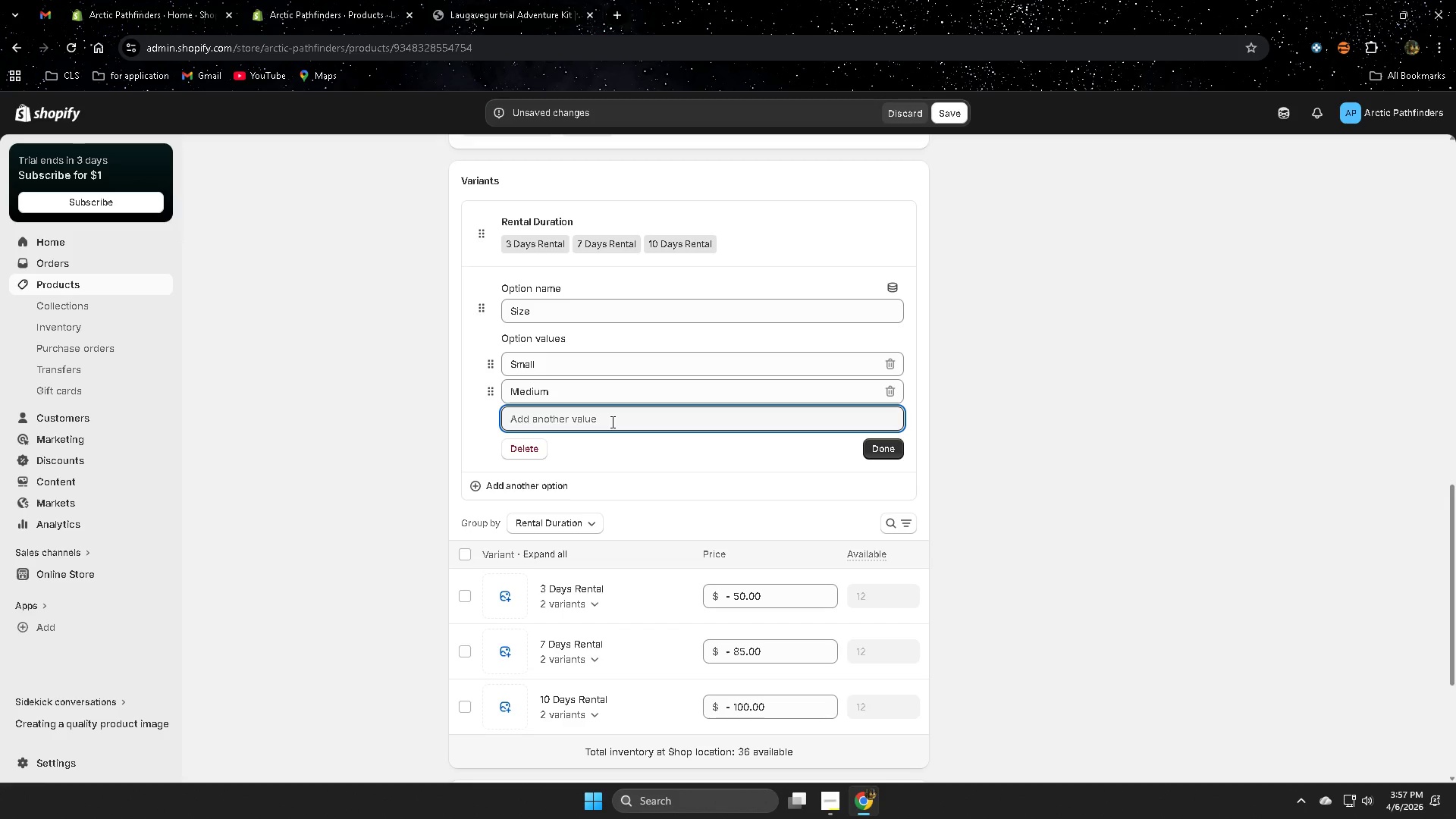 
type(Lat=r)
key(Backspace)
key(Backspace)
key(Backspace)
key(Backspace)
type(ra)
key(Backspace)
key(Backspace)
type(arge)
 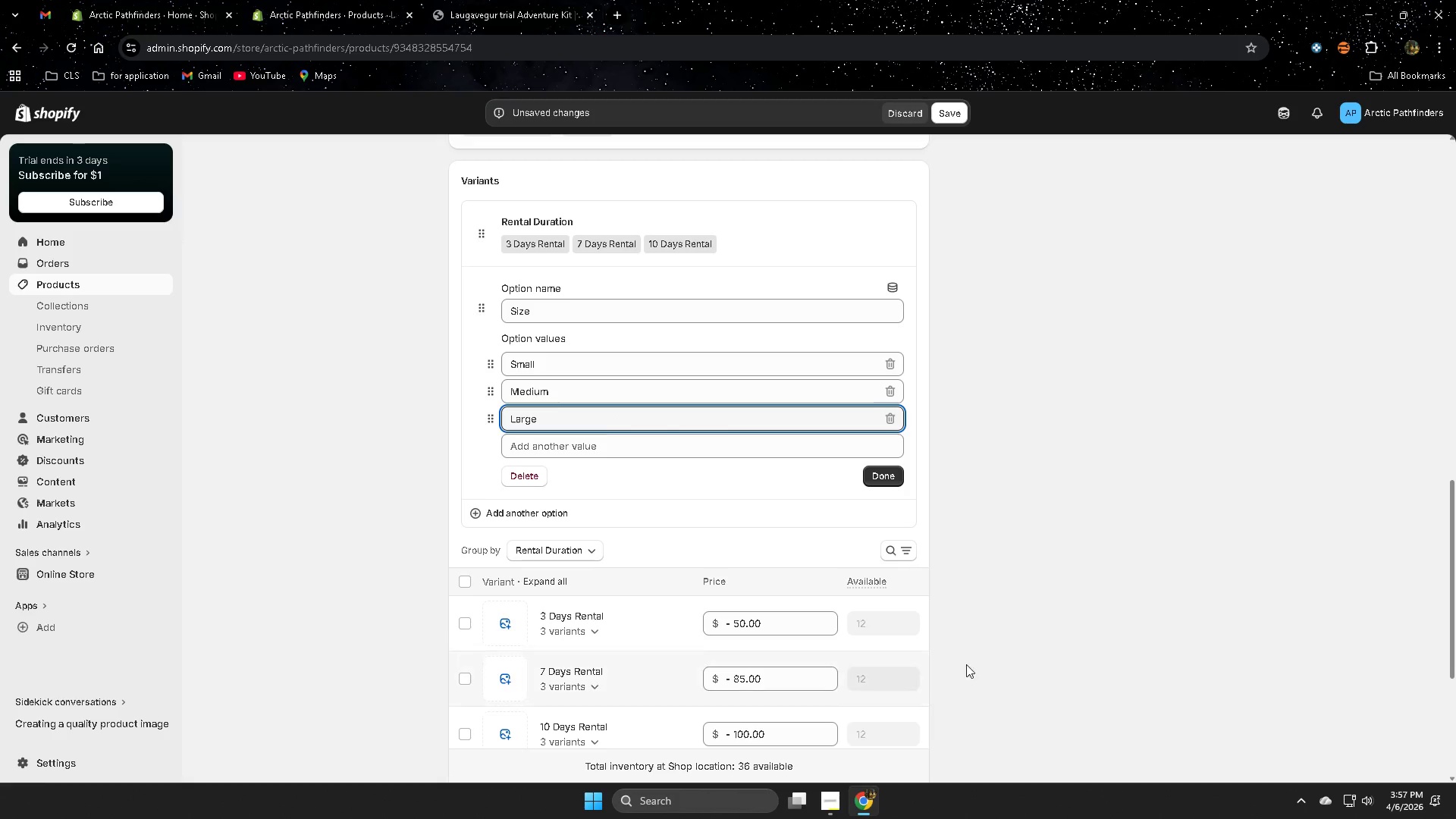 
scroll: coordinate [1083, 620], scroll_direction: down, amount: 2.0
 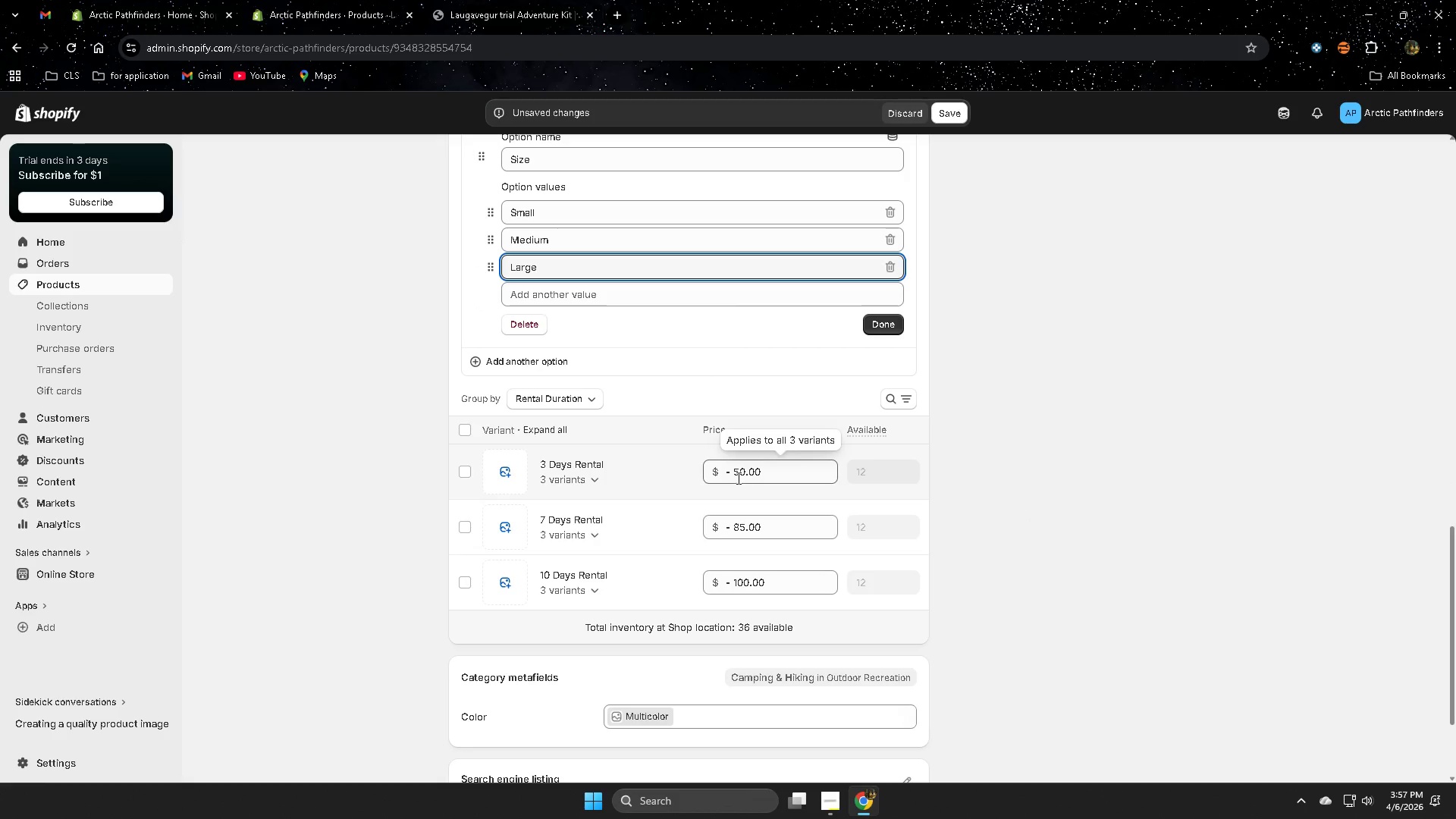 
left_click([730, 472])
 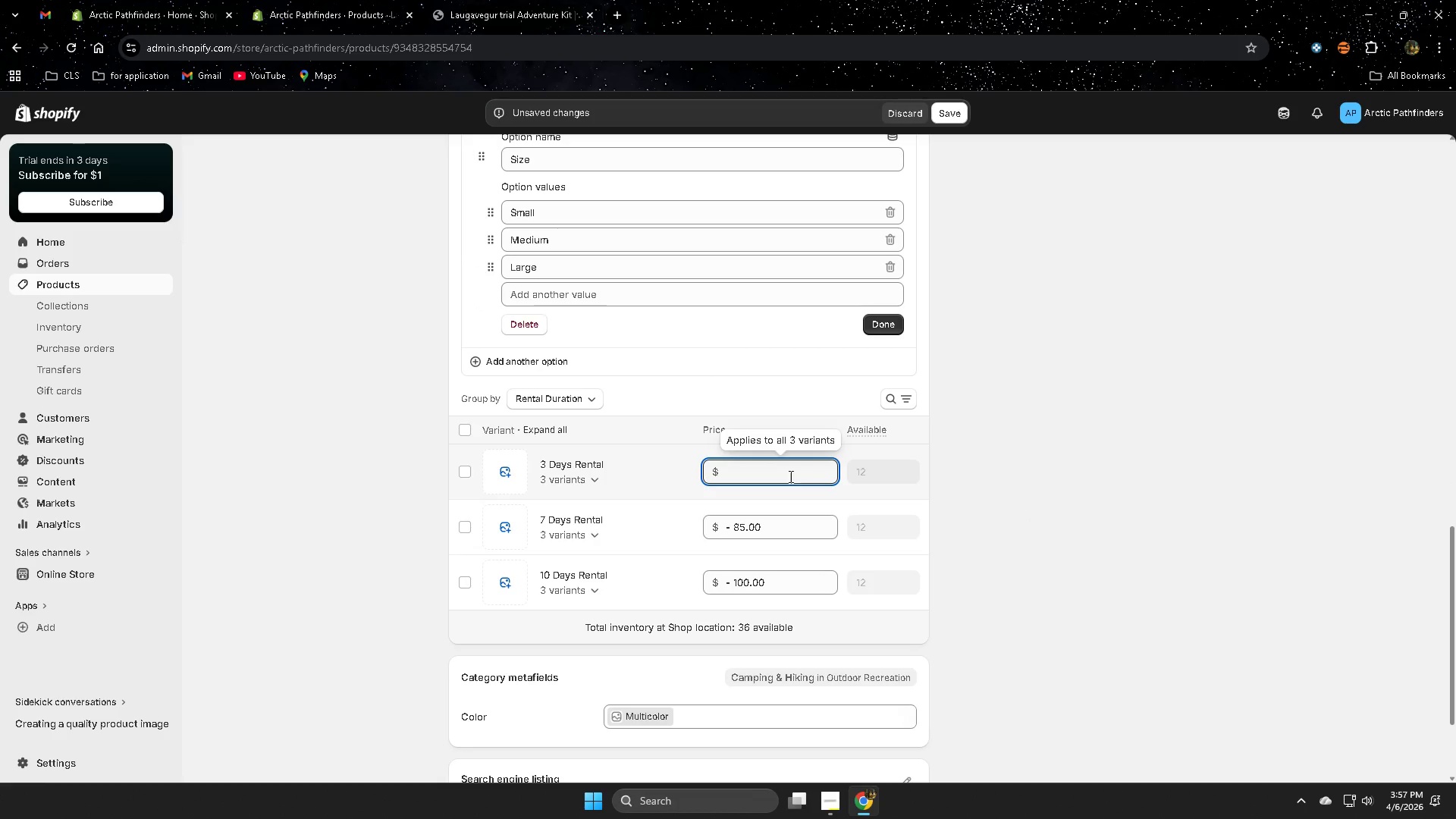 
key(Numpad5)
 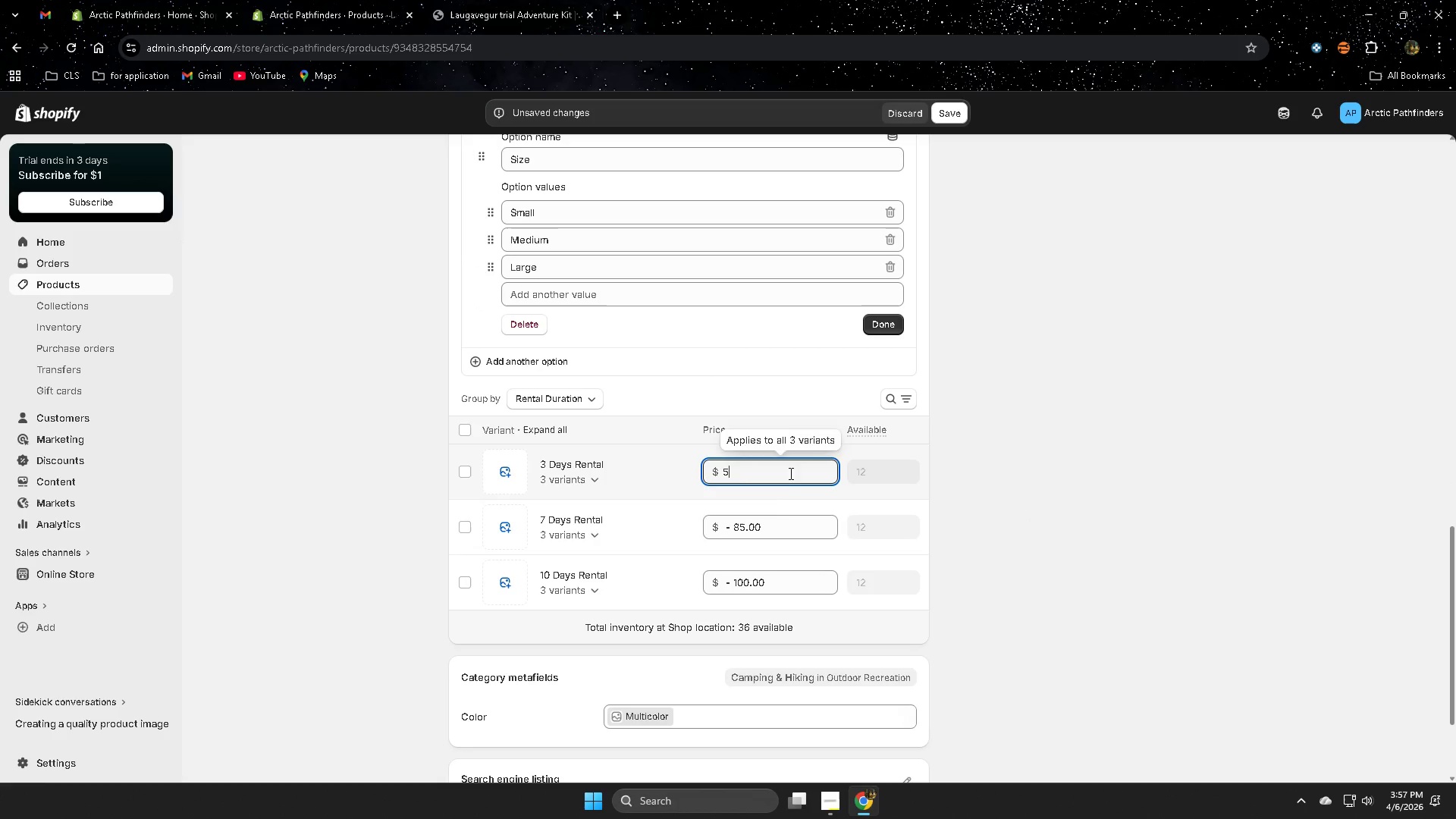 
key(Numpad0)
 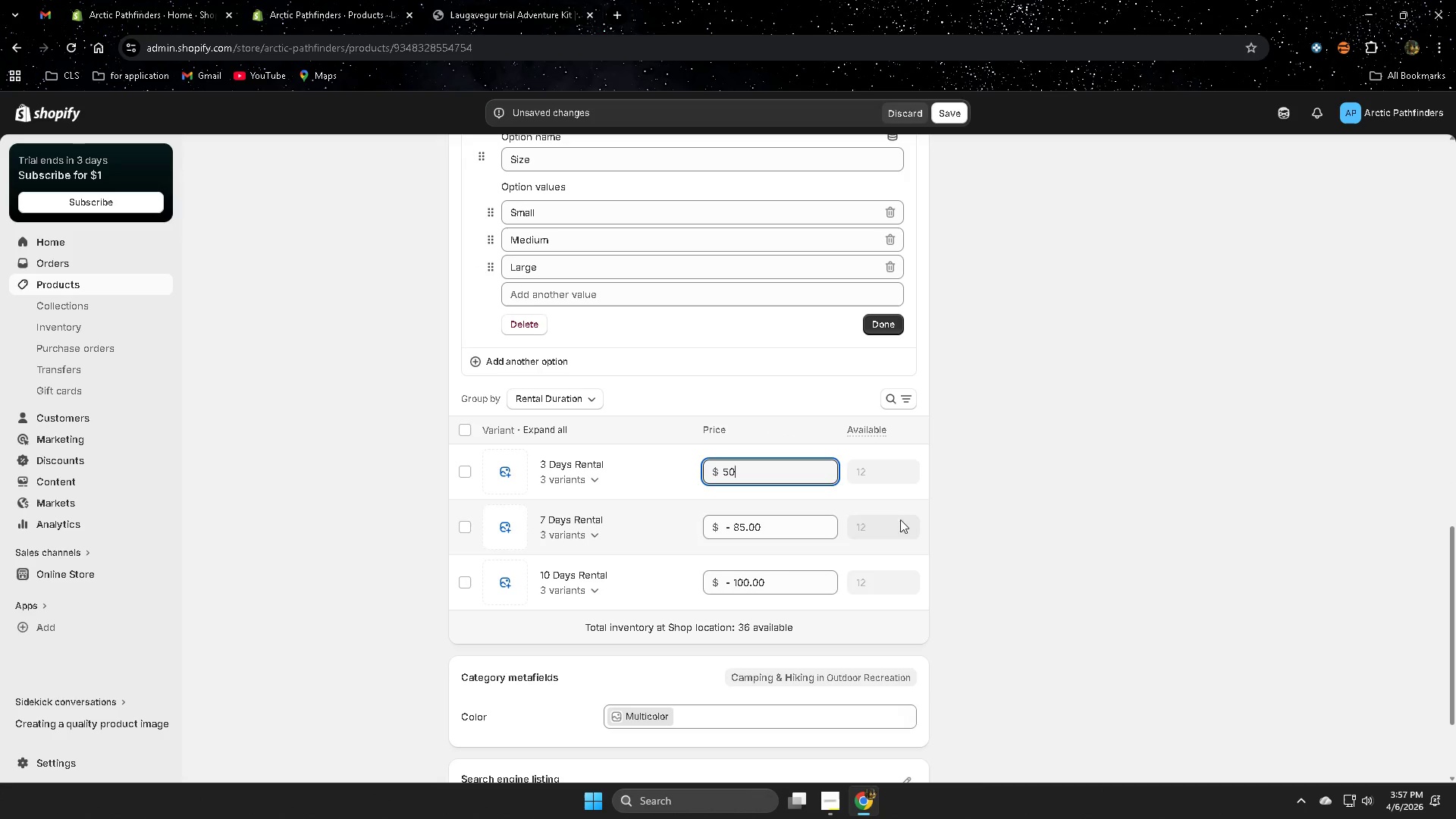 
left_click([998, 526])
 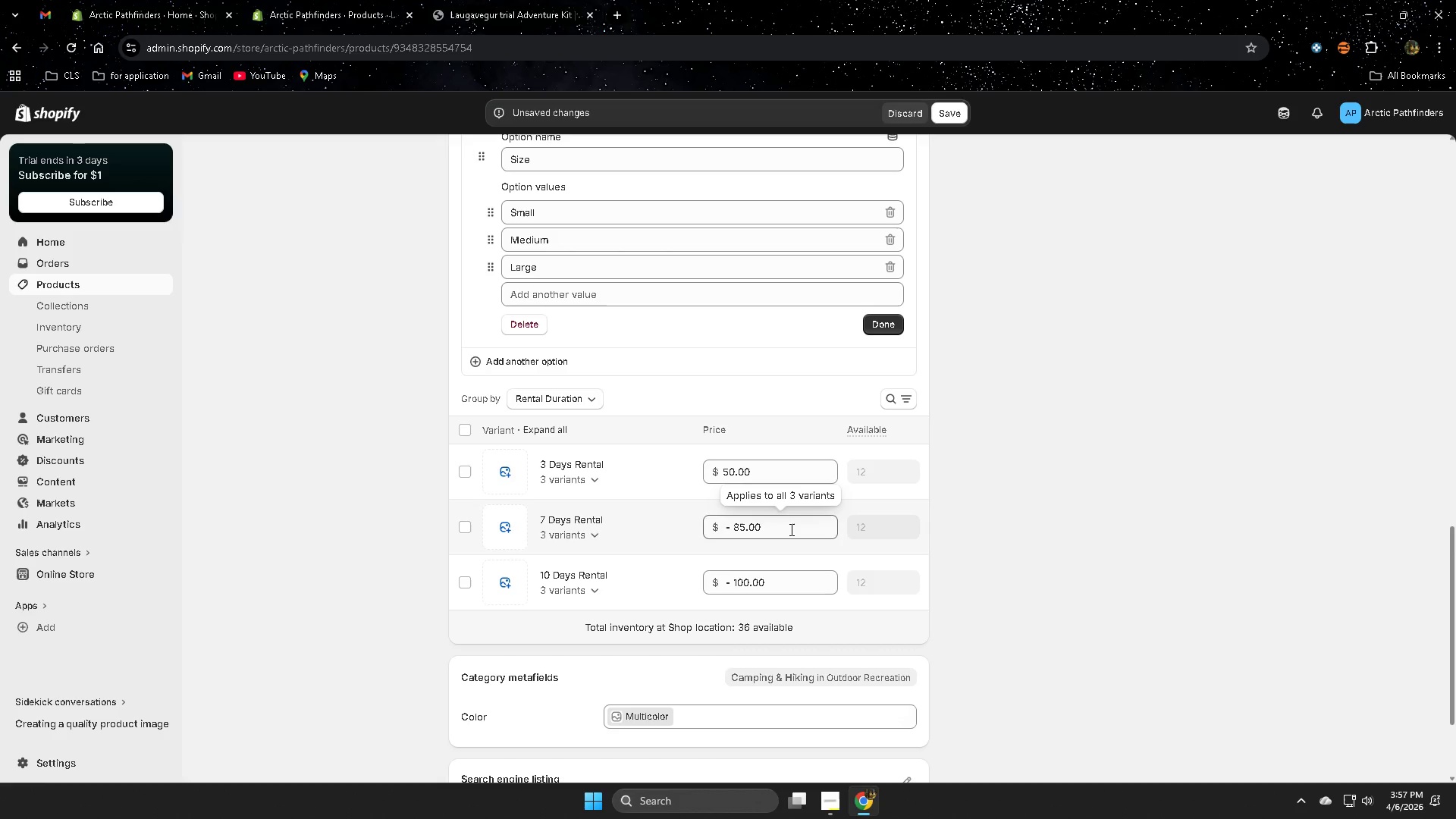 
double_click([790, 529])
 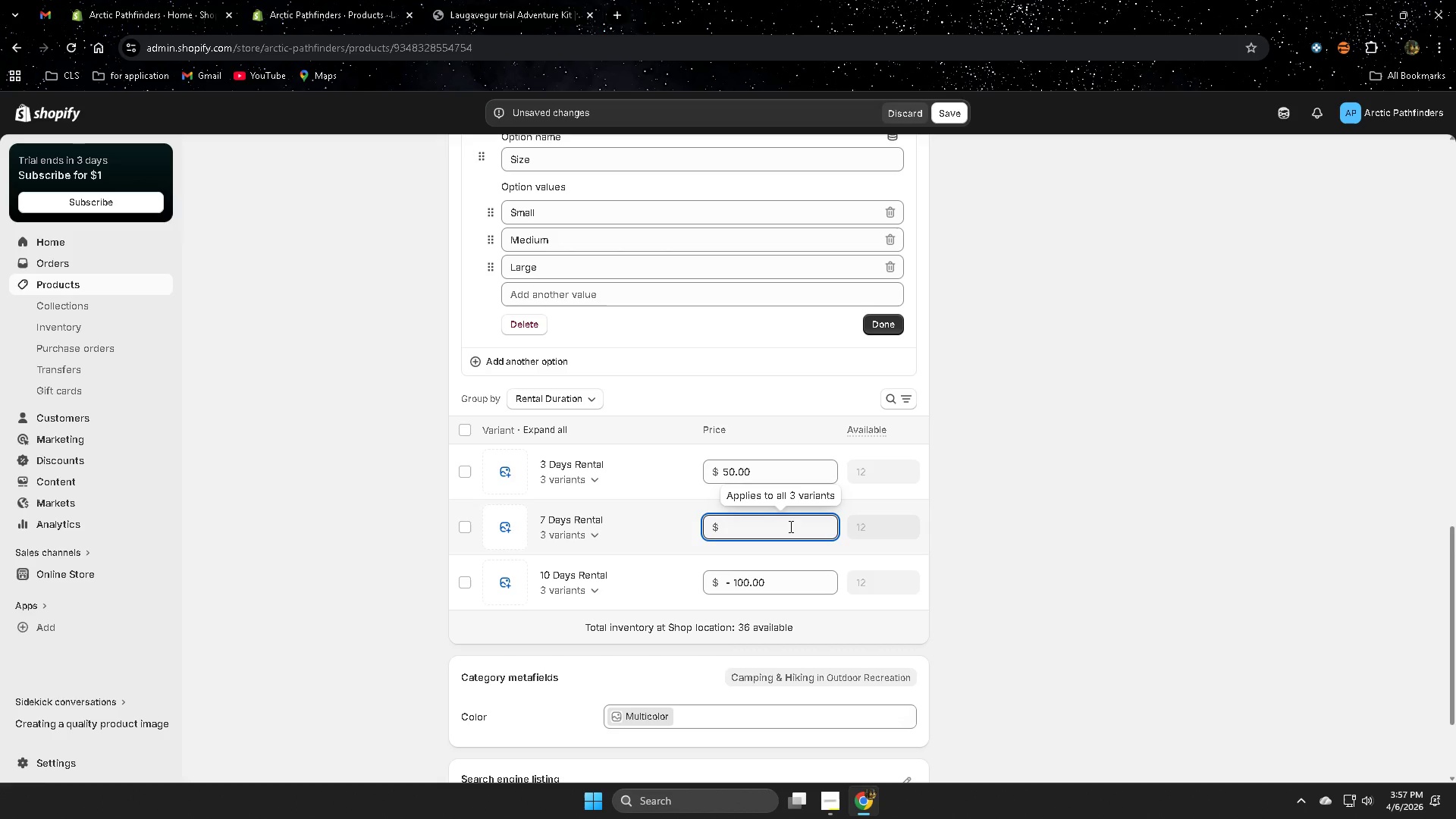 
key(Numpad8)
 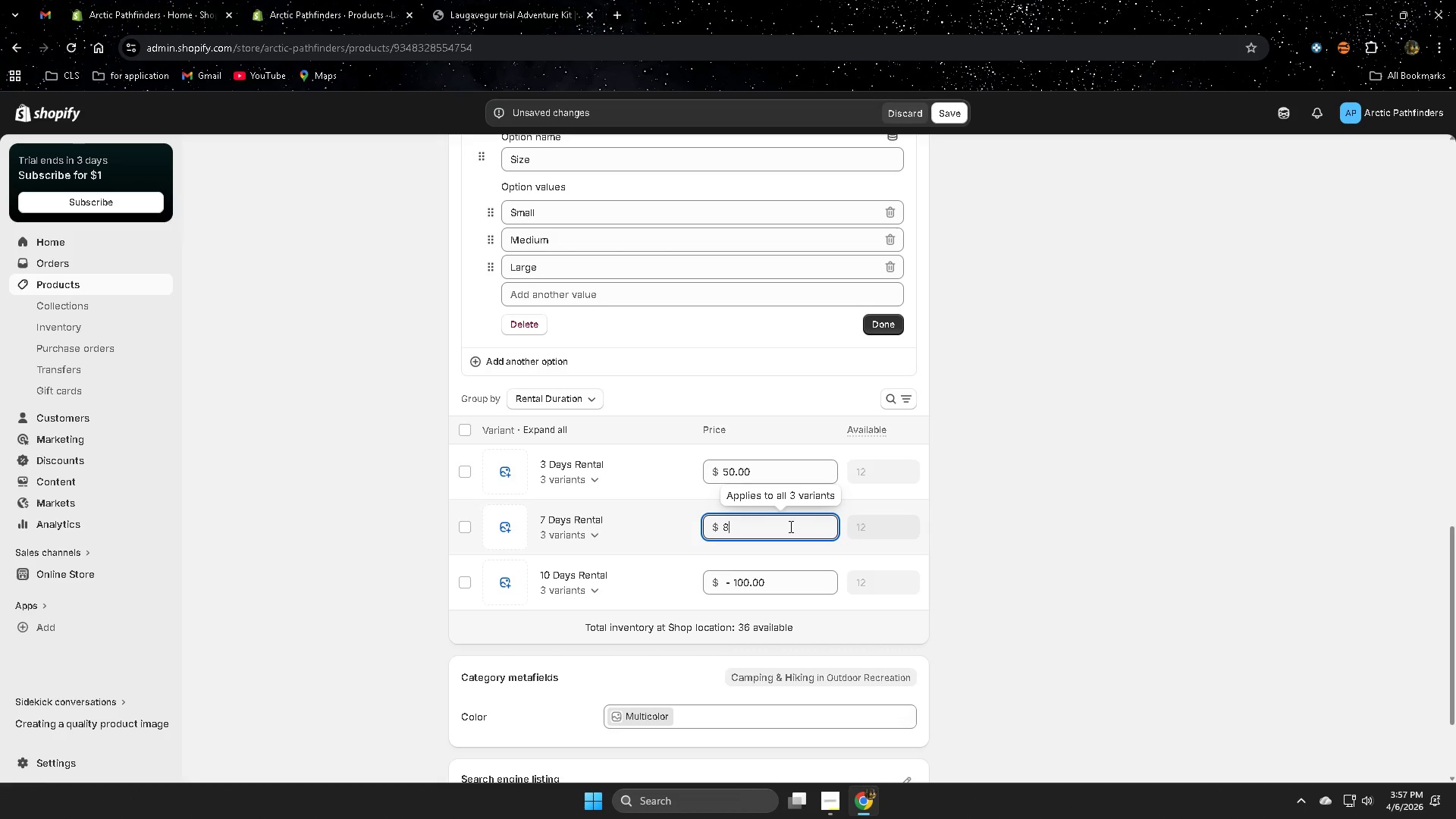 
key(Numpad5)
 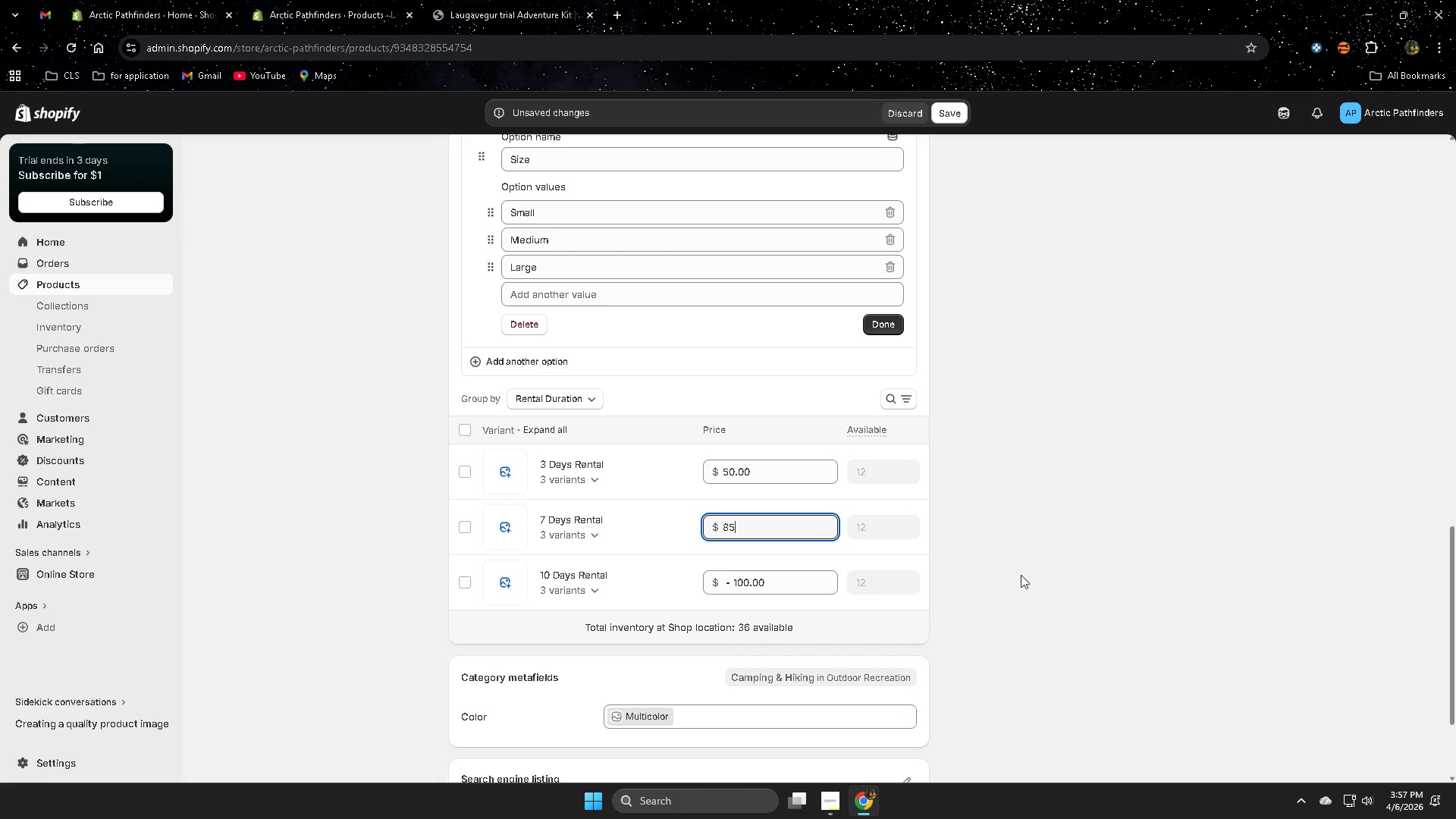 
left_click([1038, 575])
 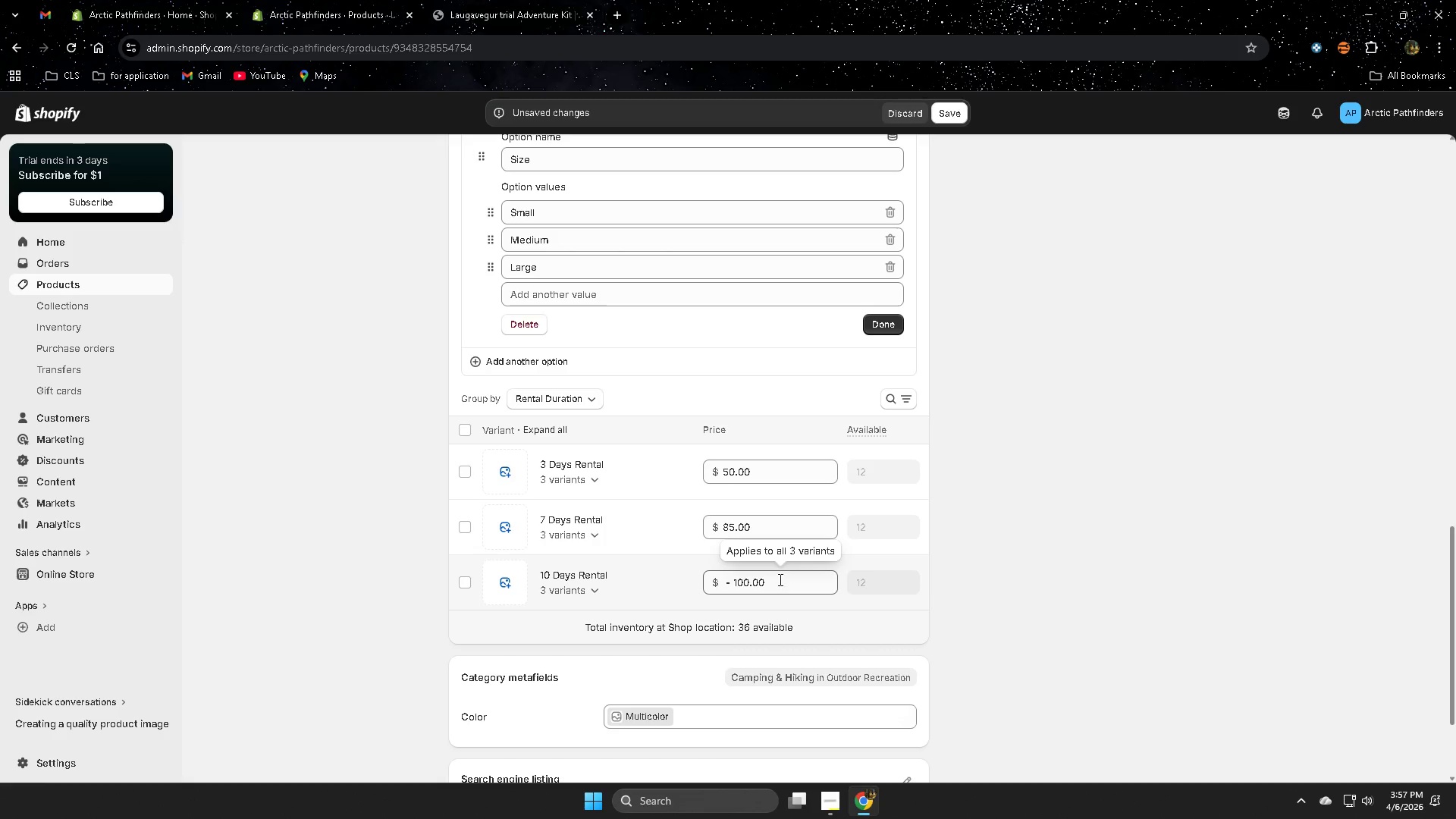 
double_click([779, 581])
 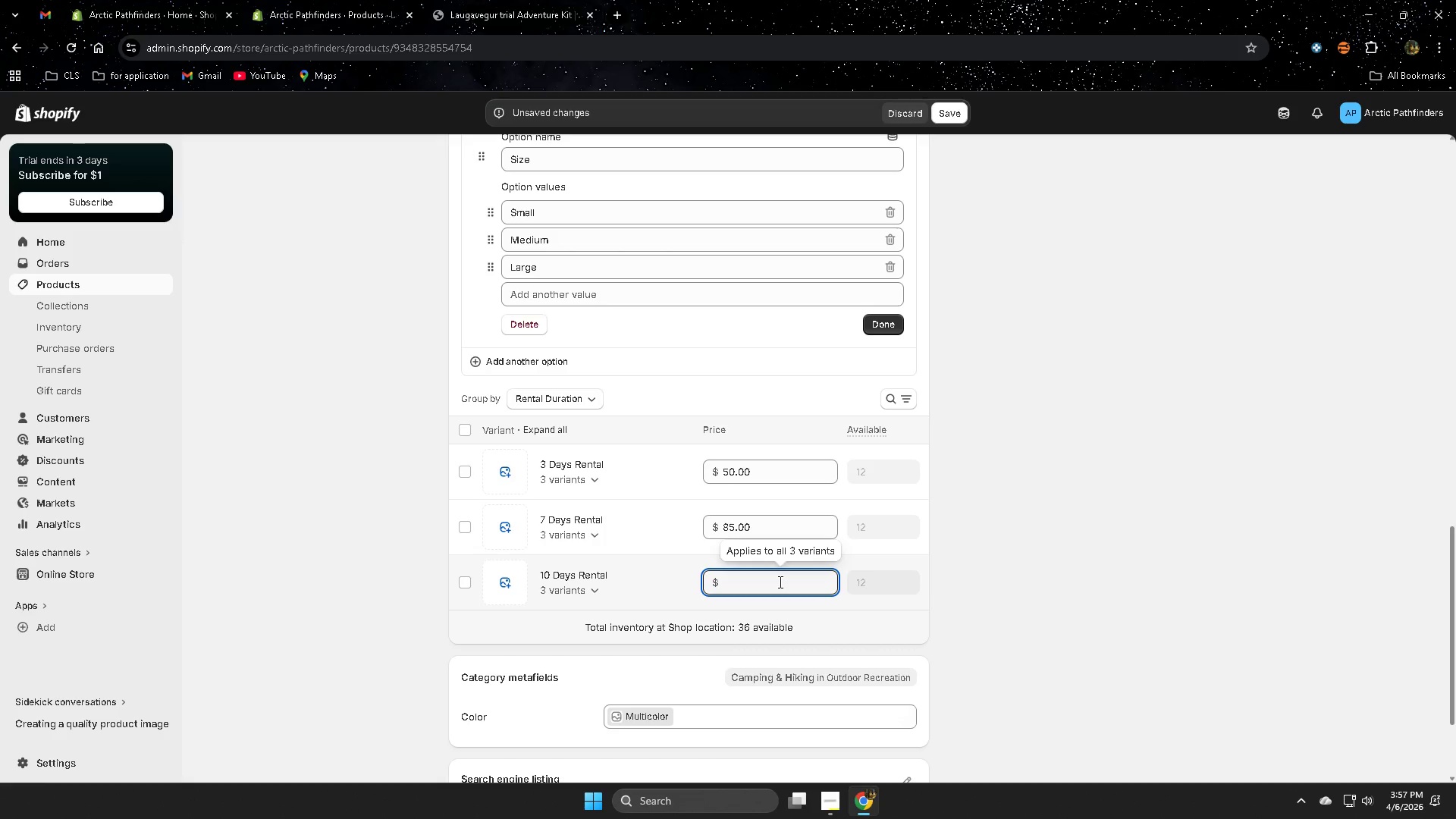 
key(Numpad1)
 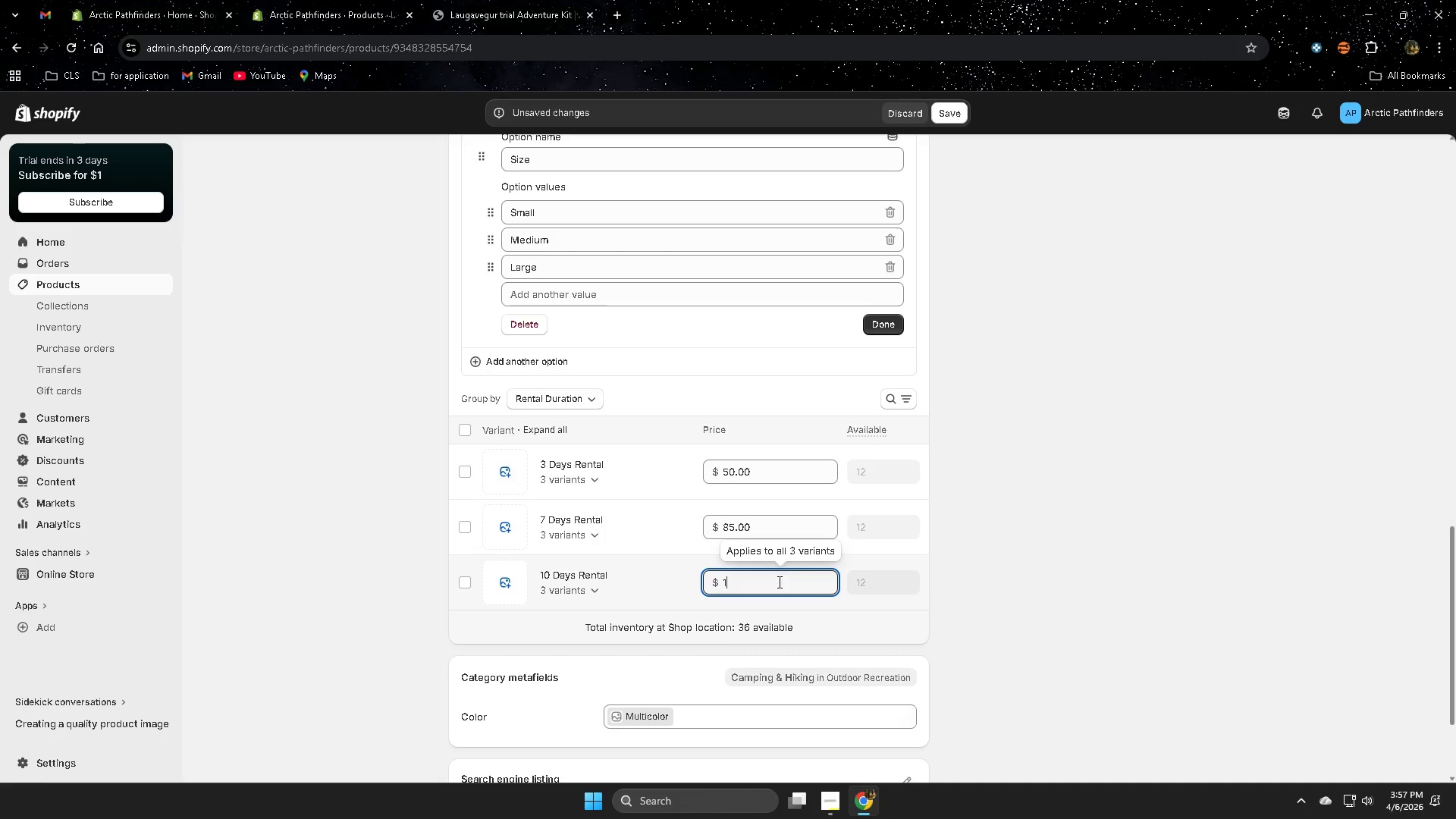 
key(Numpad0)
 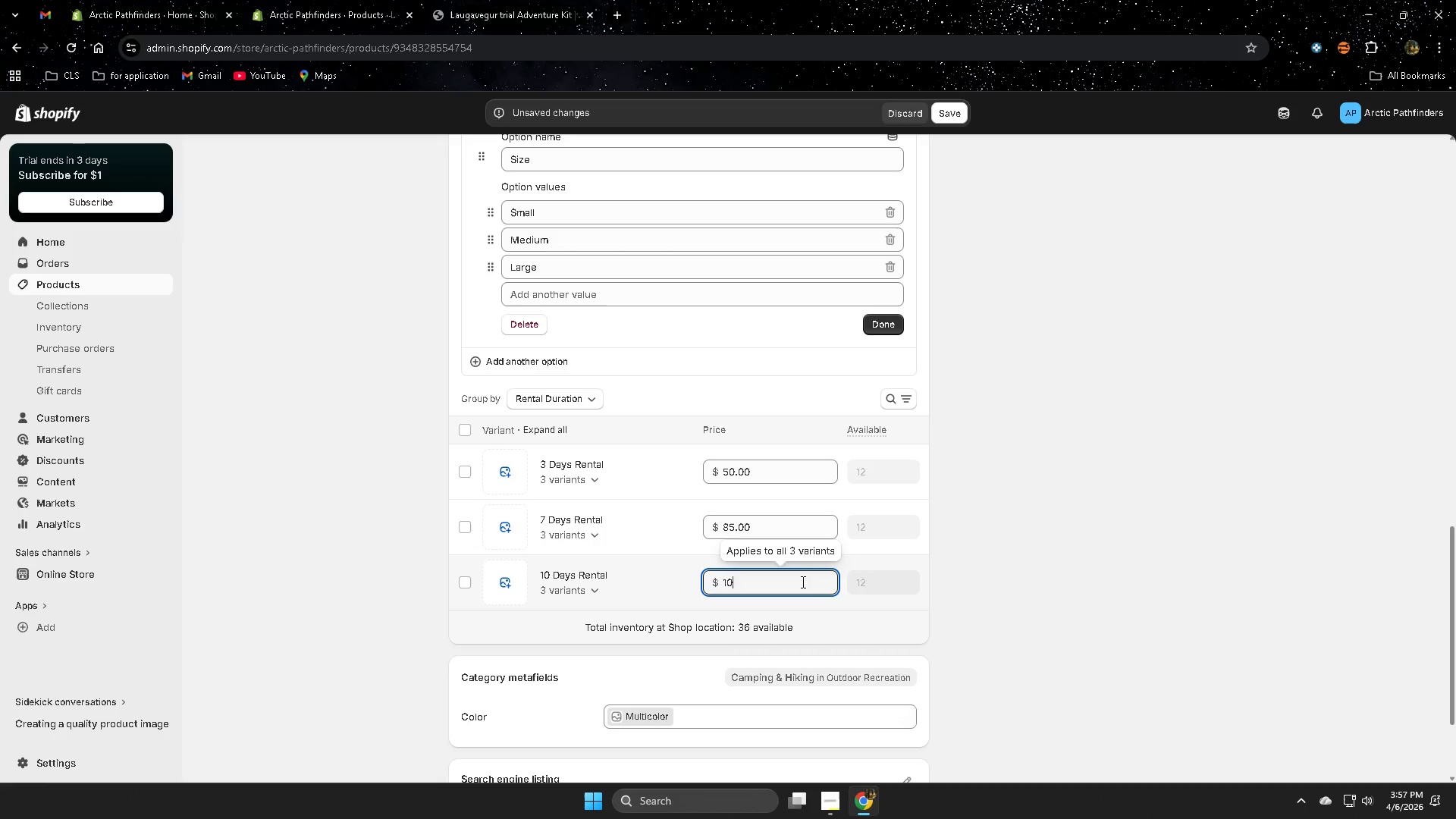 
key(Numpad0)
 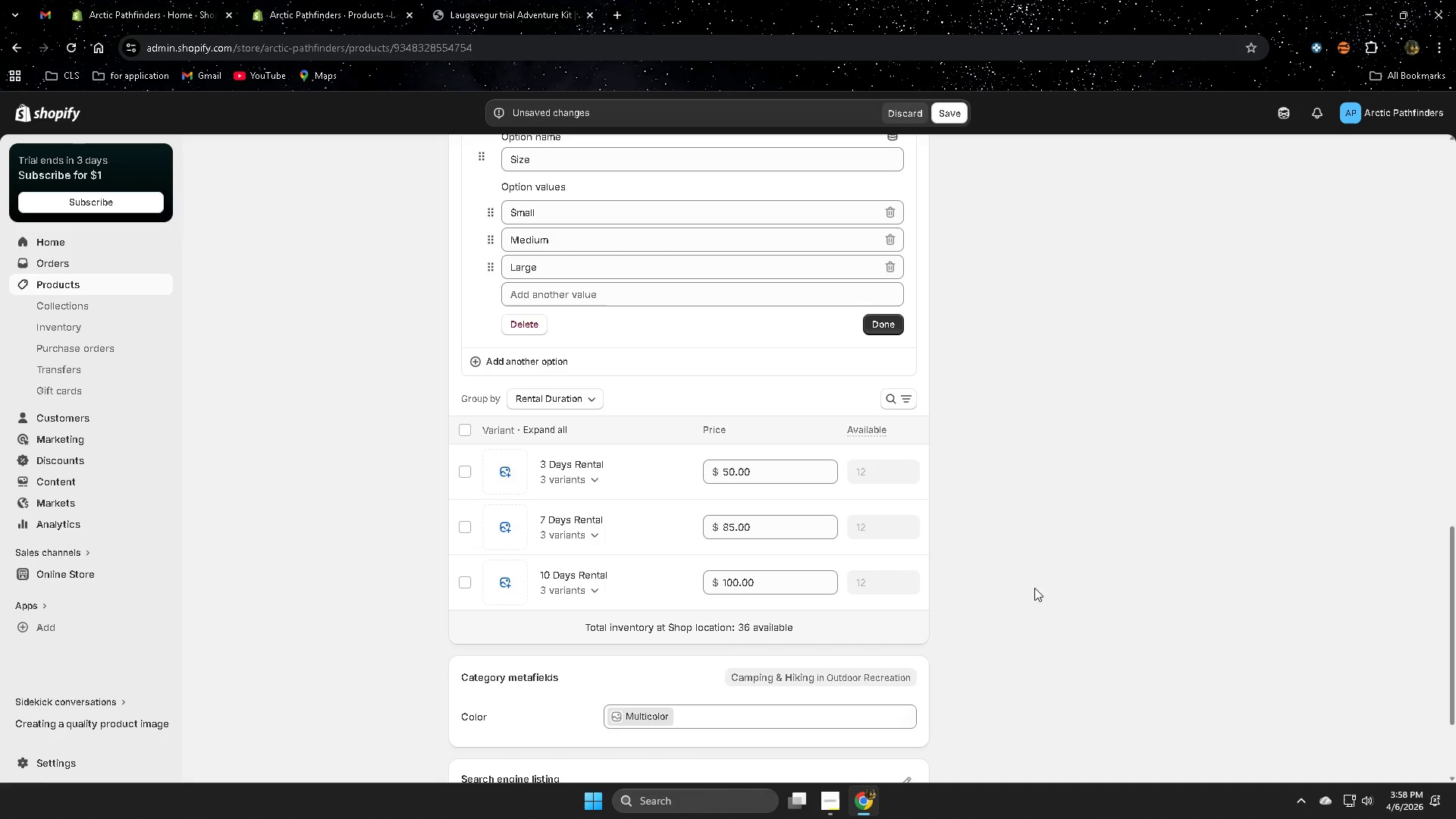 
scroll: coordinate [1094, 596], scroll_direction: down, amount: 3.0
 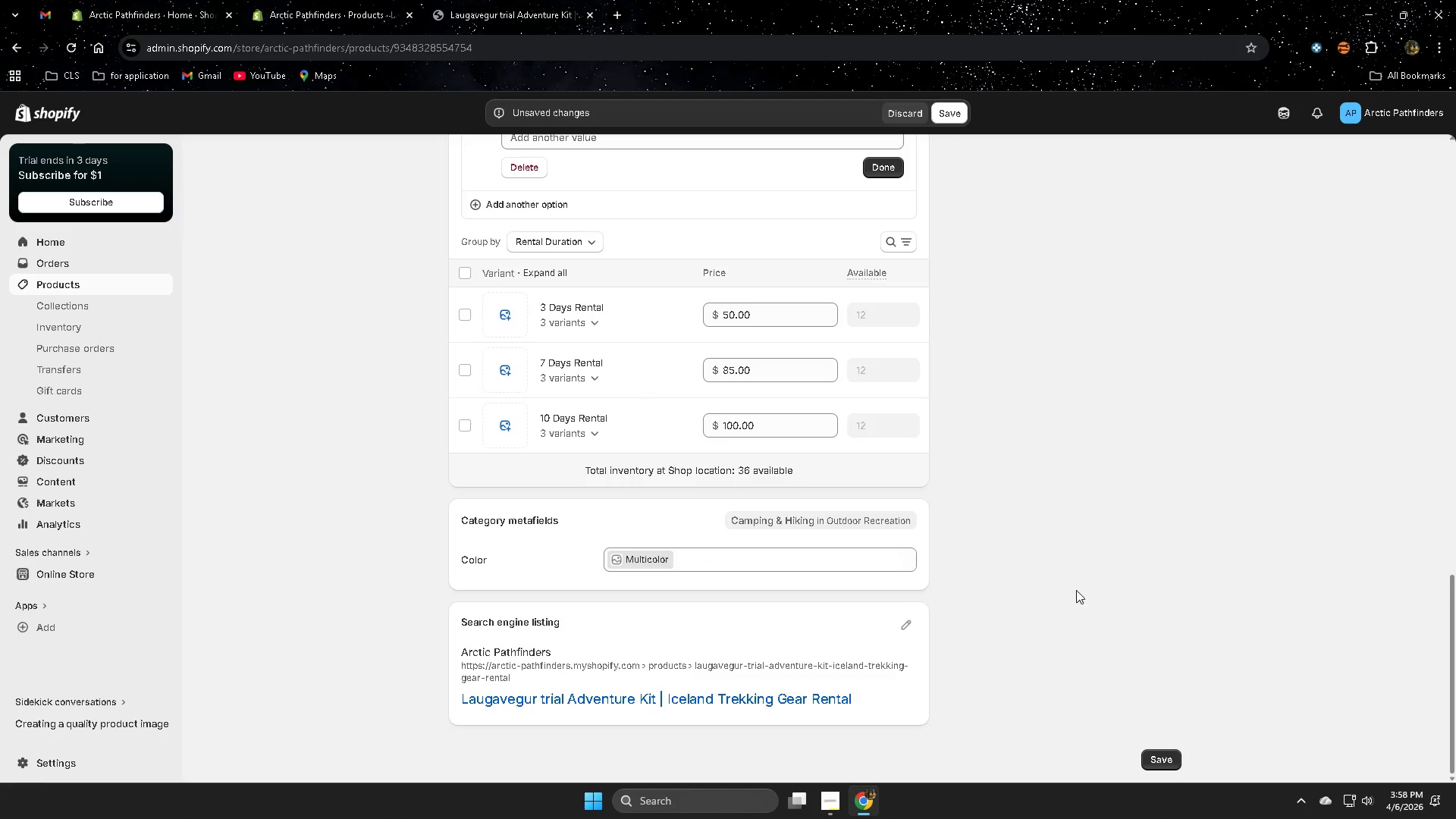 
scroll: coordinate [1073, 582], scroll_direction: up, amount: 3.0
 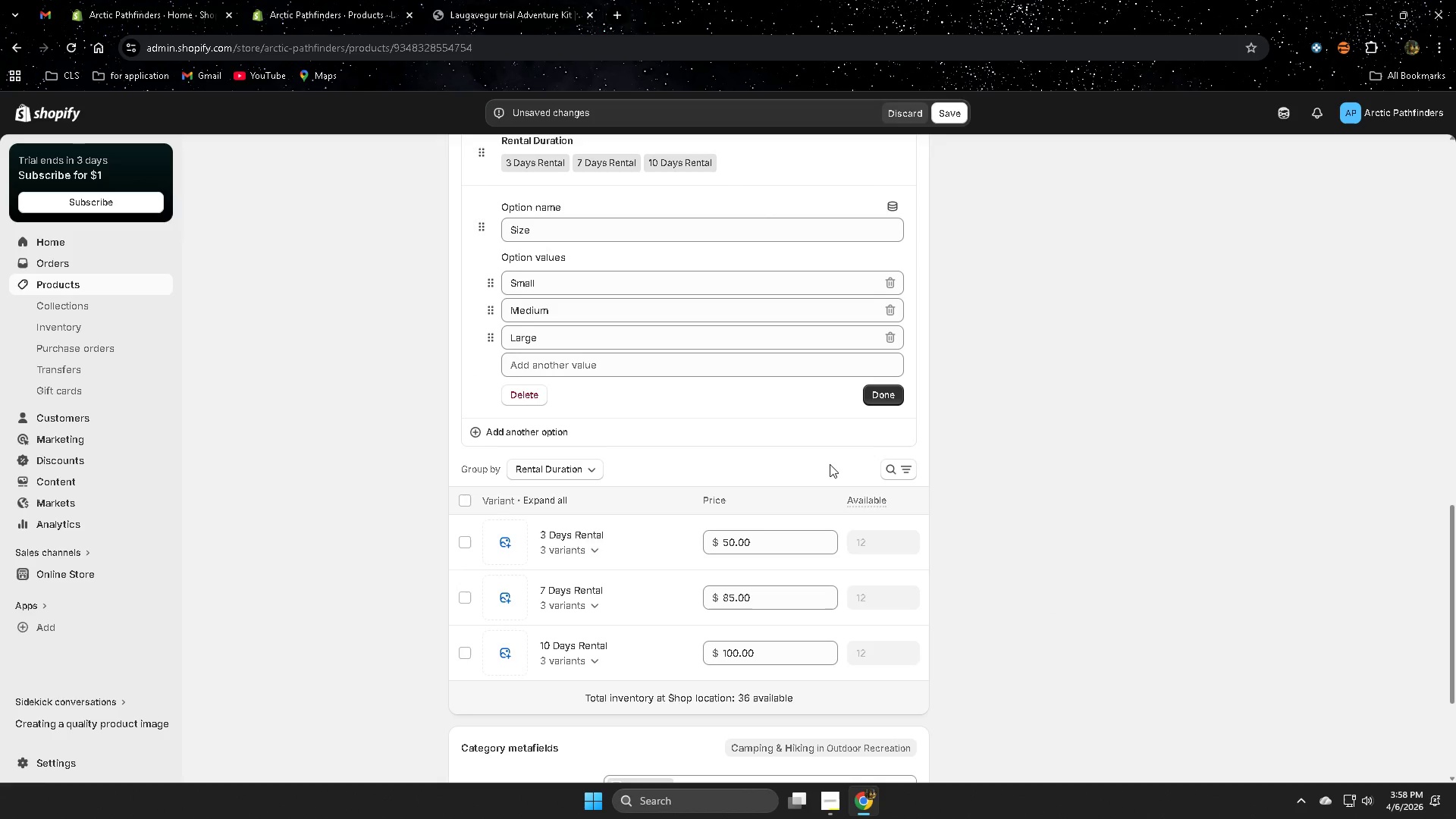 
left_click([886, 394])
 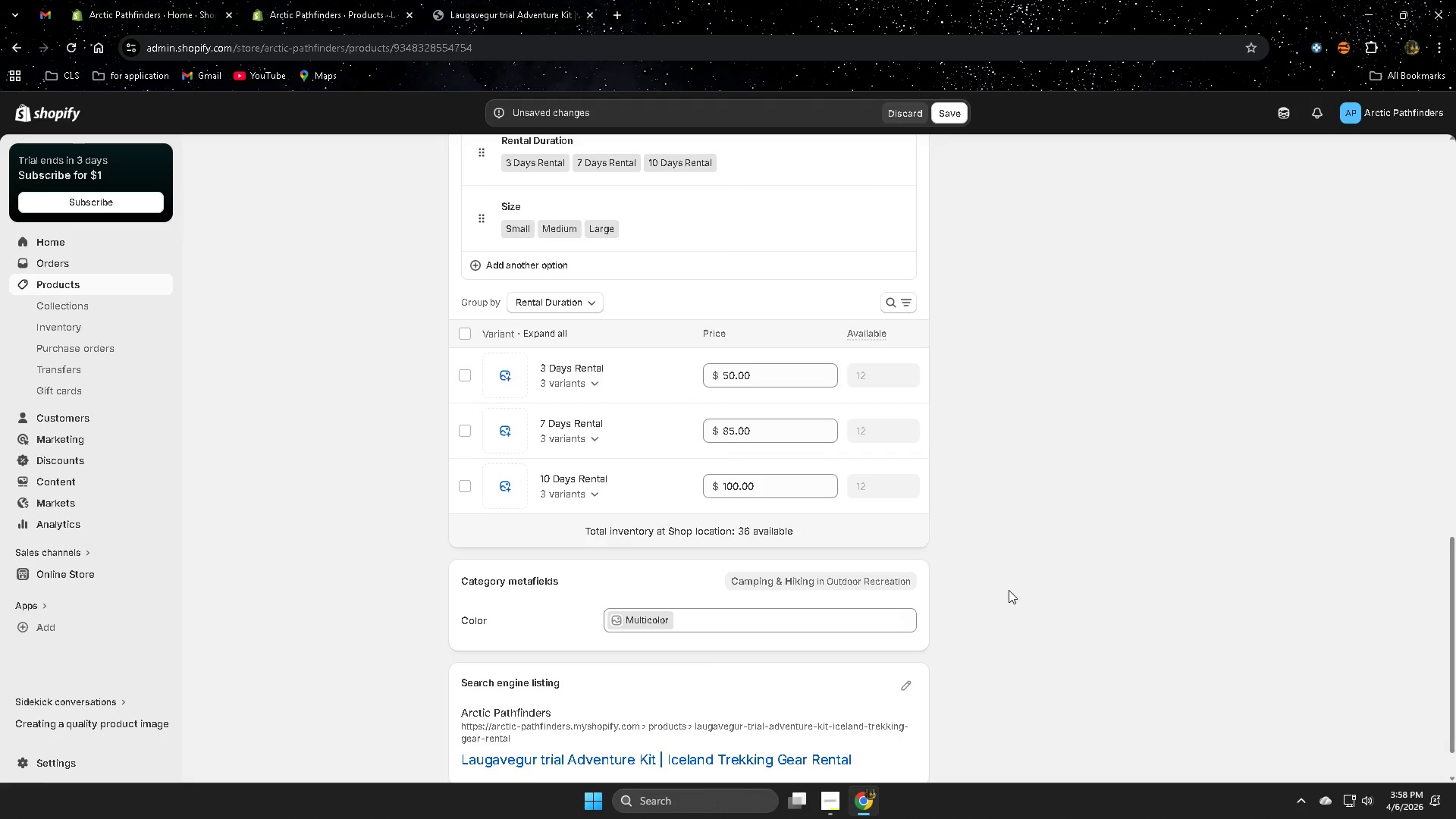 
scroll: coordinate [1000, 595], scroll_direction: up, amount: 3.0
 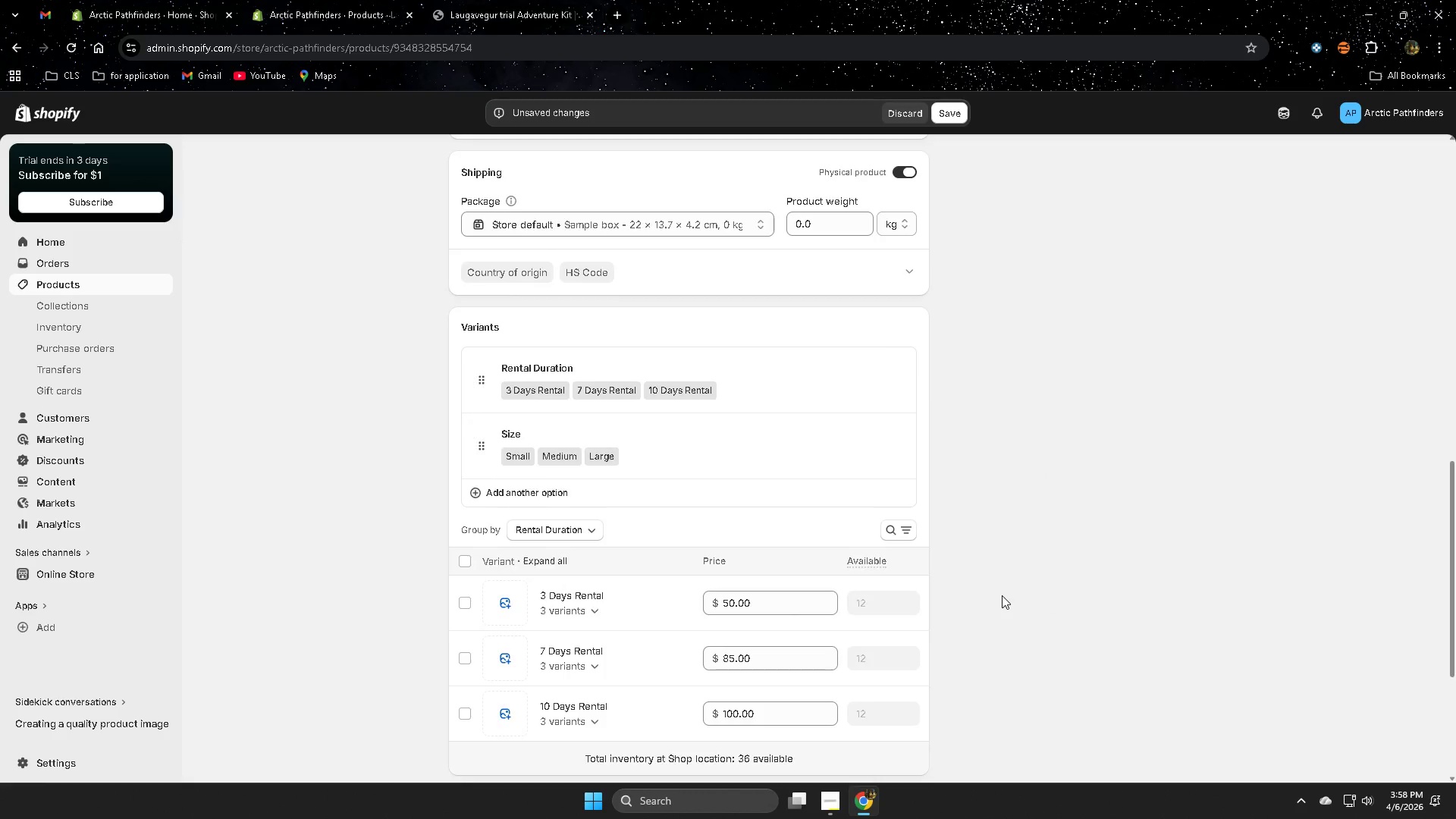 
scroll: coordinate [1002, 595], scroll_direction: down, amount: 6.0
 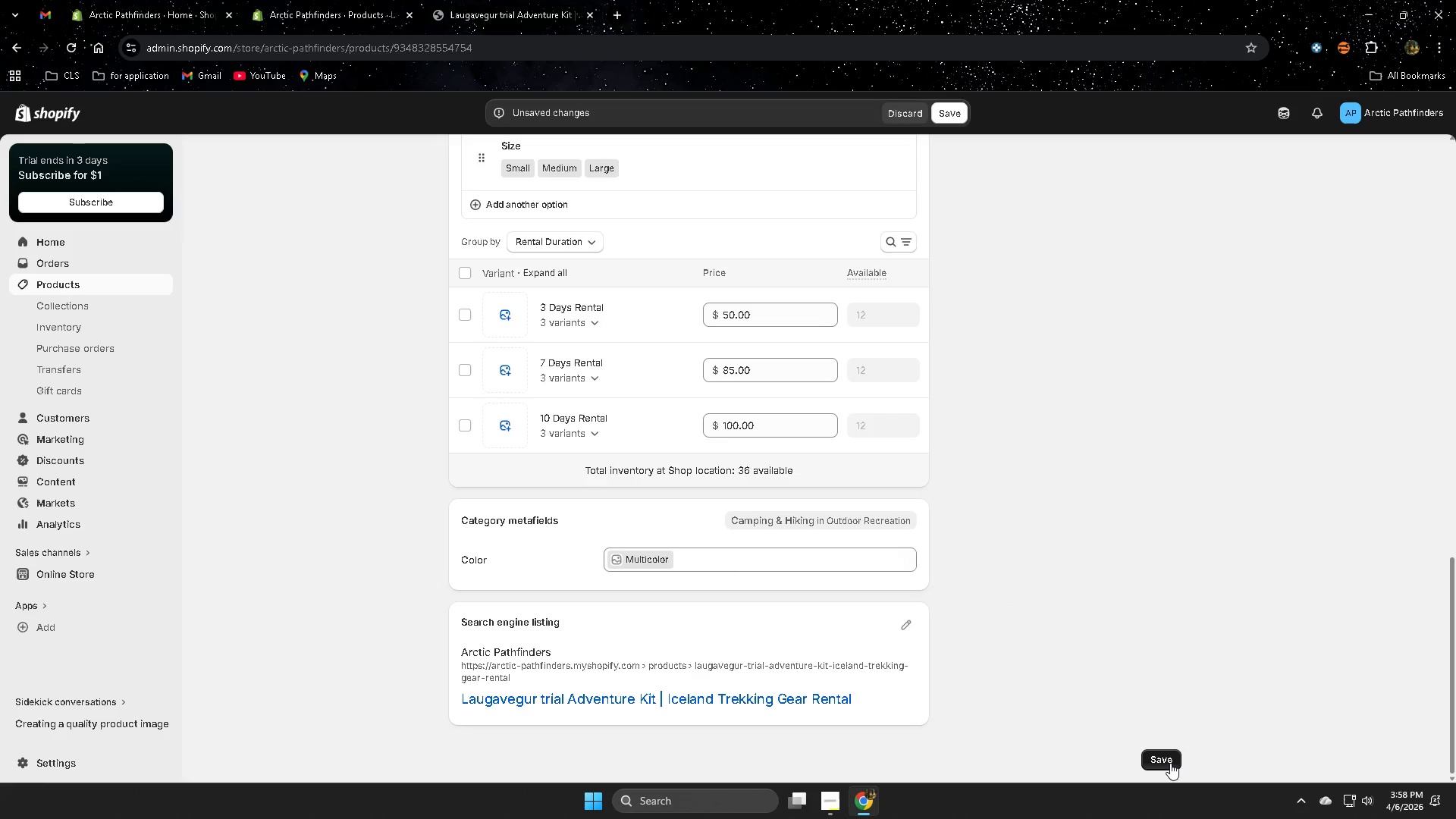 
left_click([1170, 763])
 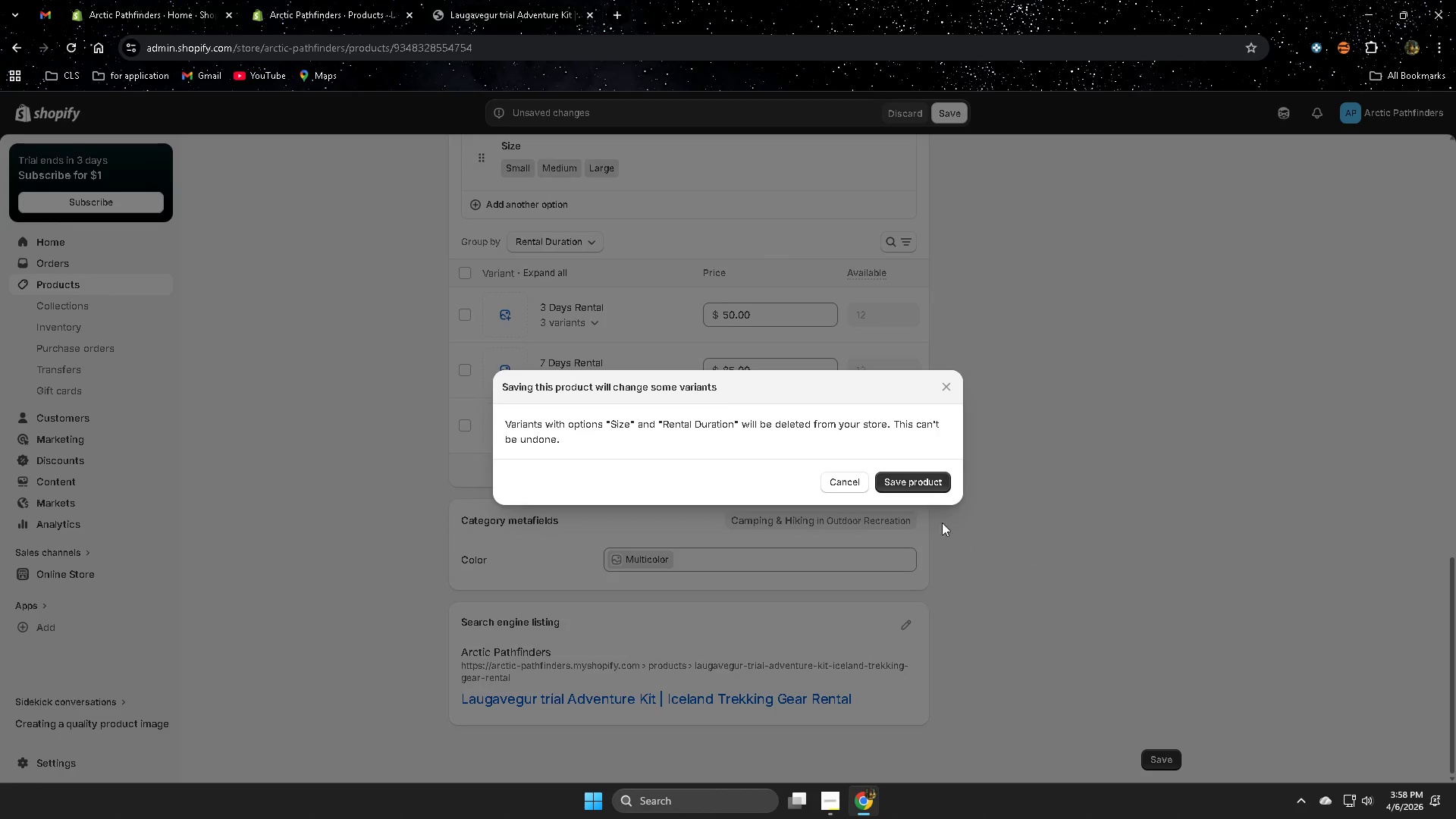 
left_click([919, 479])
 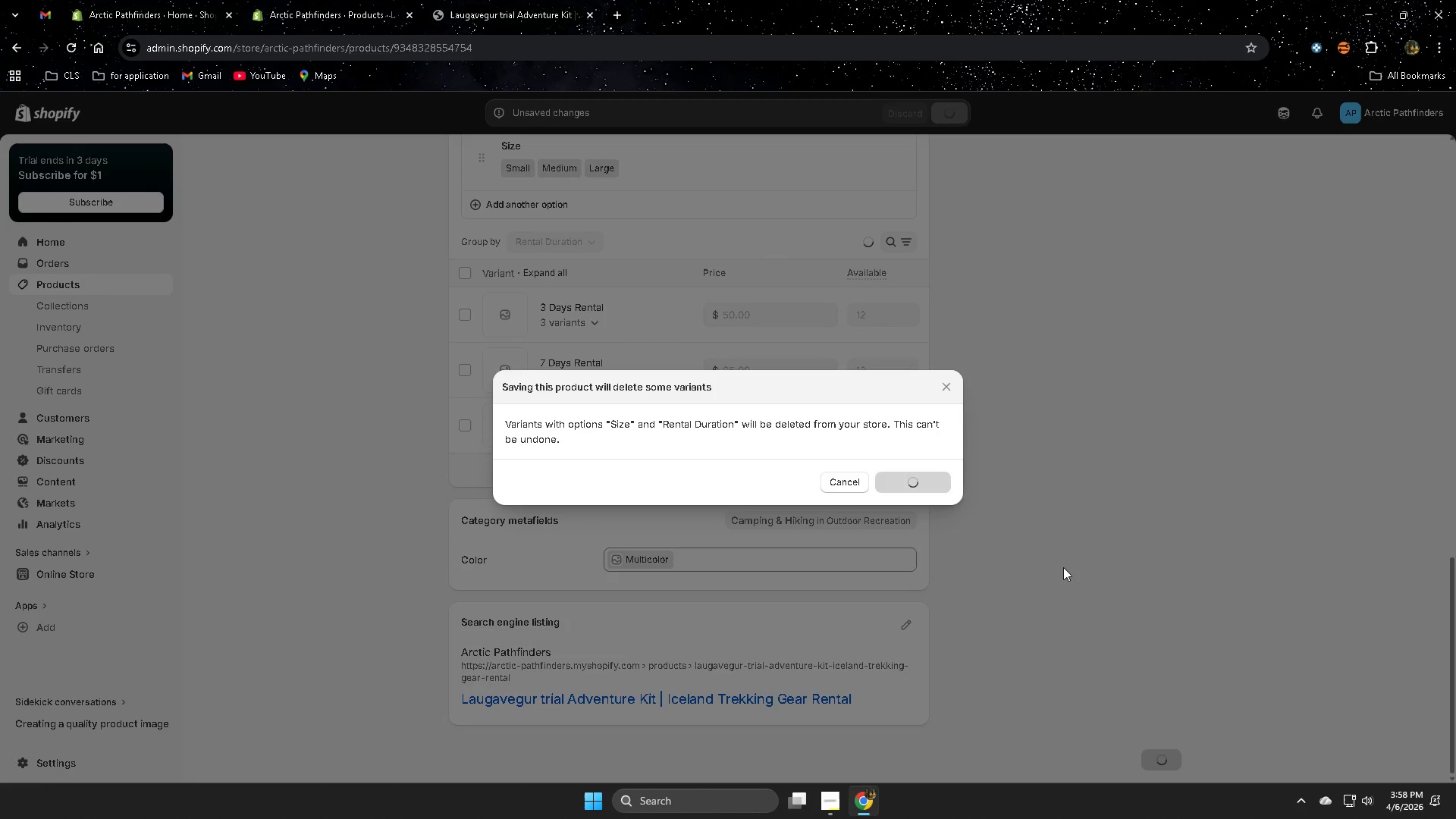 
wait(7.22)
 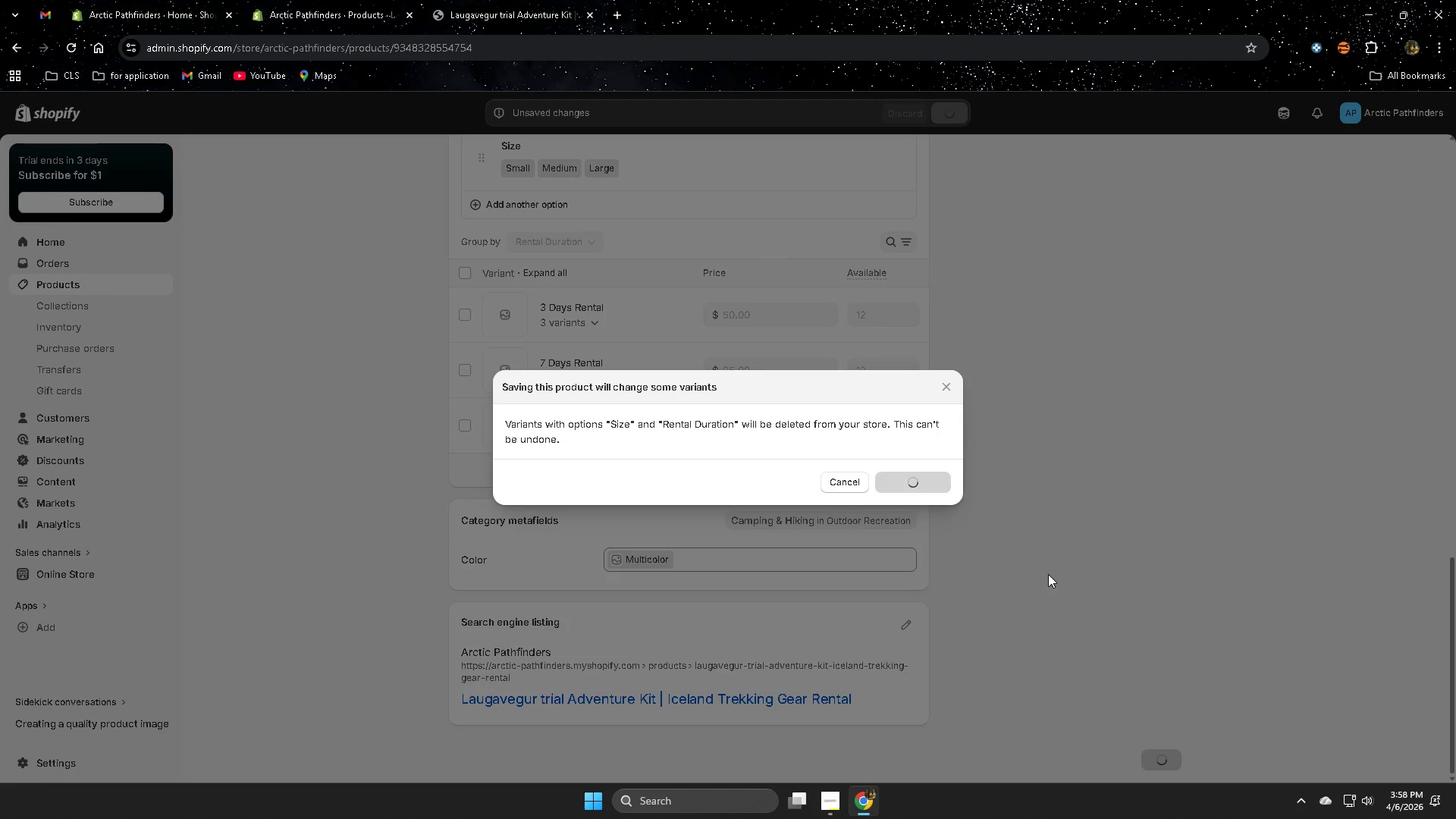 
scroll: coordinate [1063, 567], scroll_direction: up, amount: 2.0
 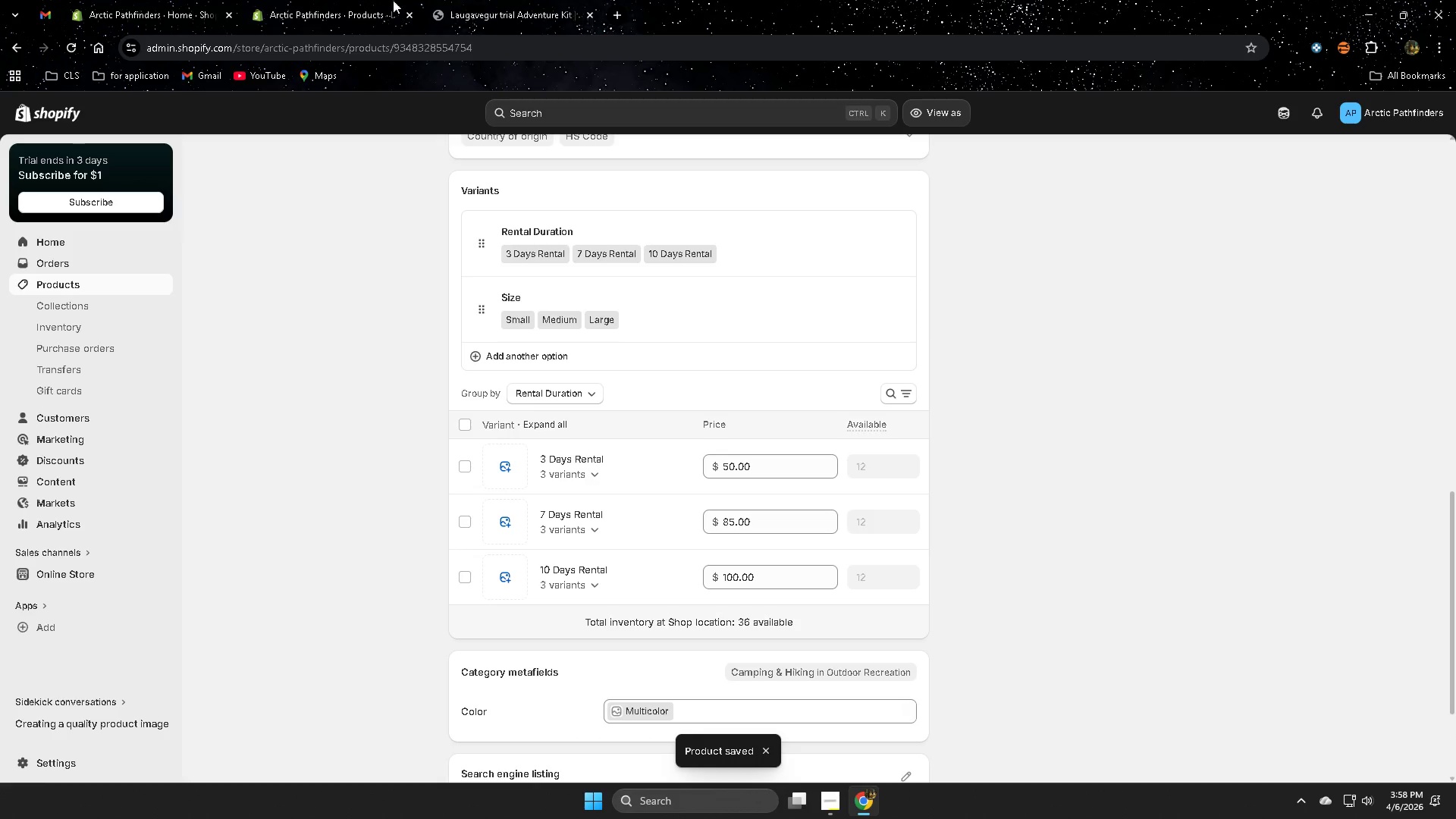 
left_click([476, 2])
 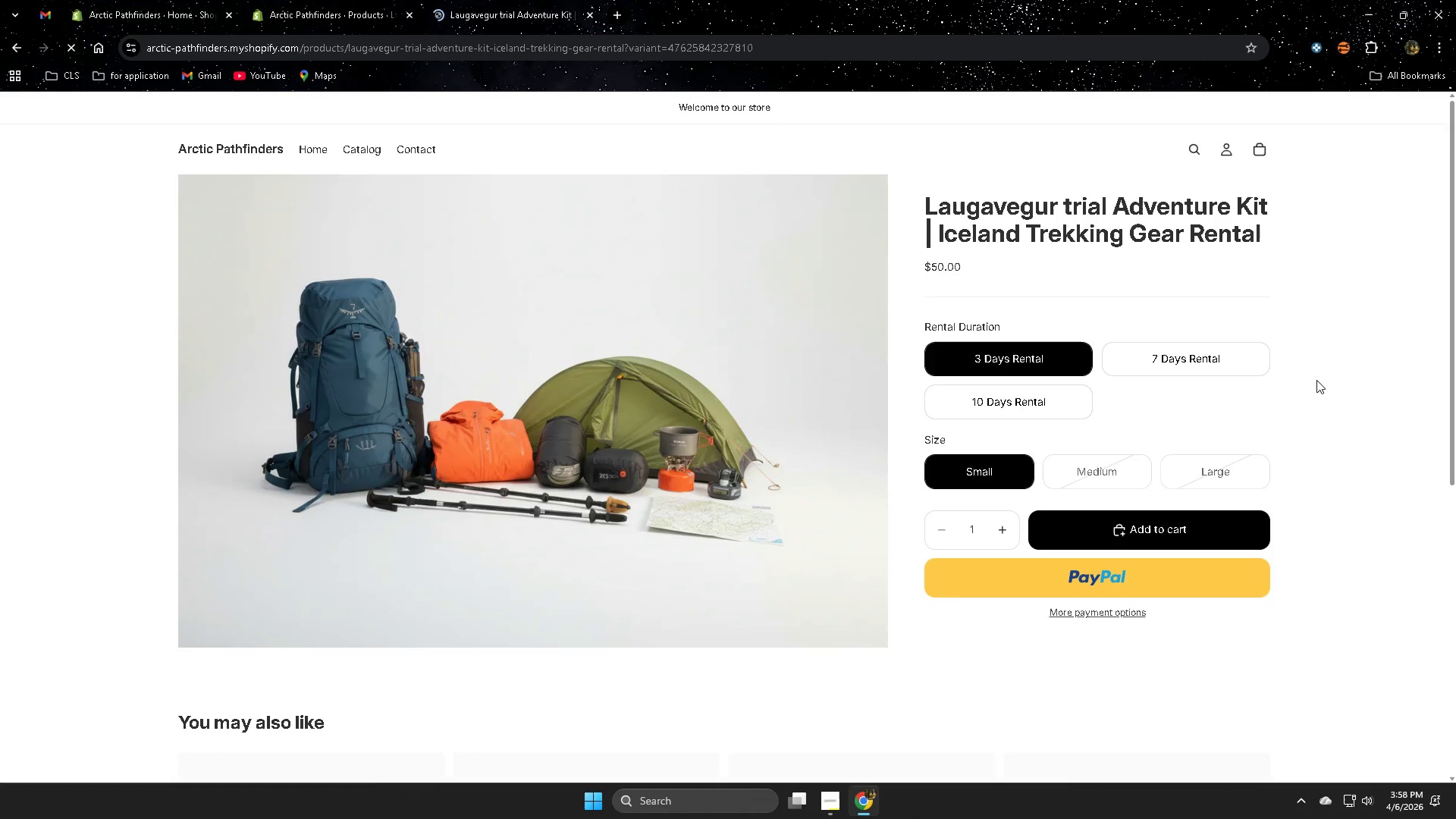 
left_click([1110, 478])
 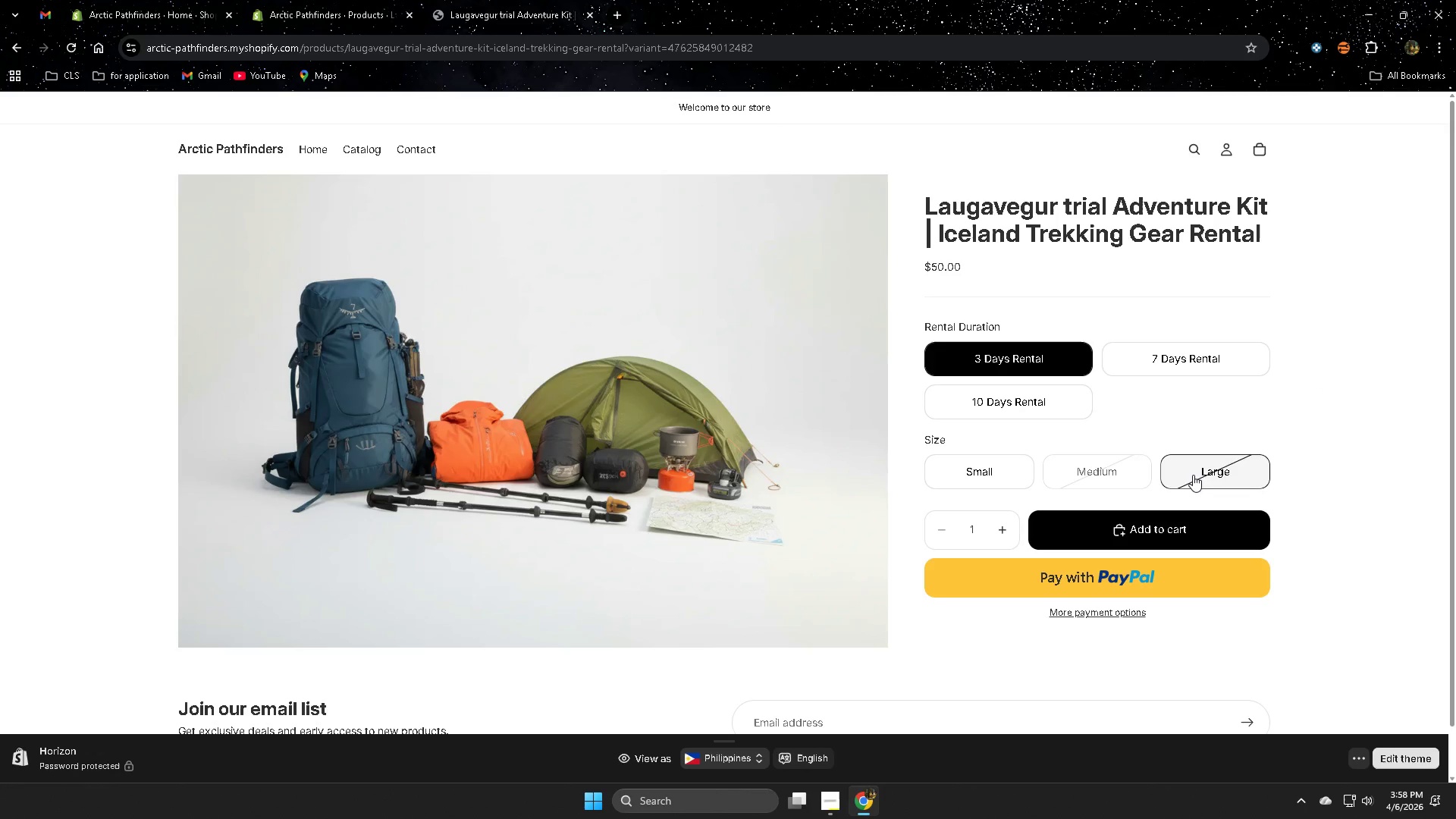 
double_click([1138, 474])
 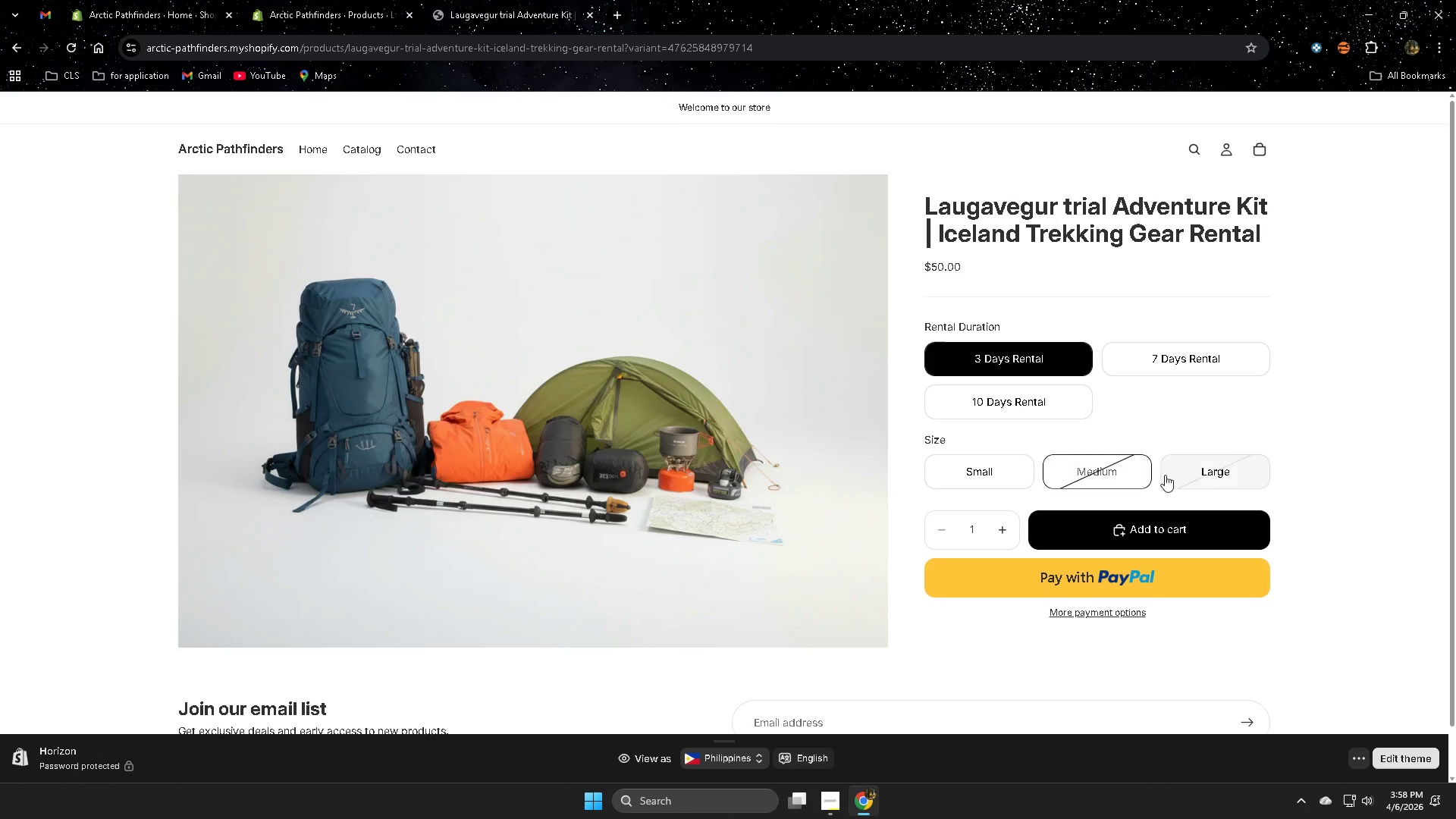 
left_click_drag(start_coordinate=[1236, 482], to_coordinate=[1232, 482])
 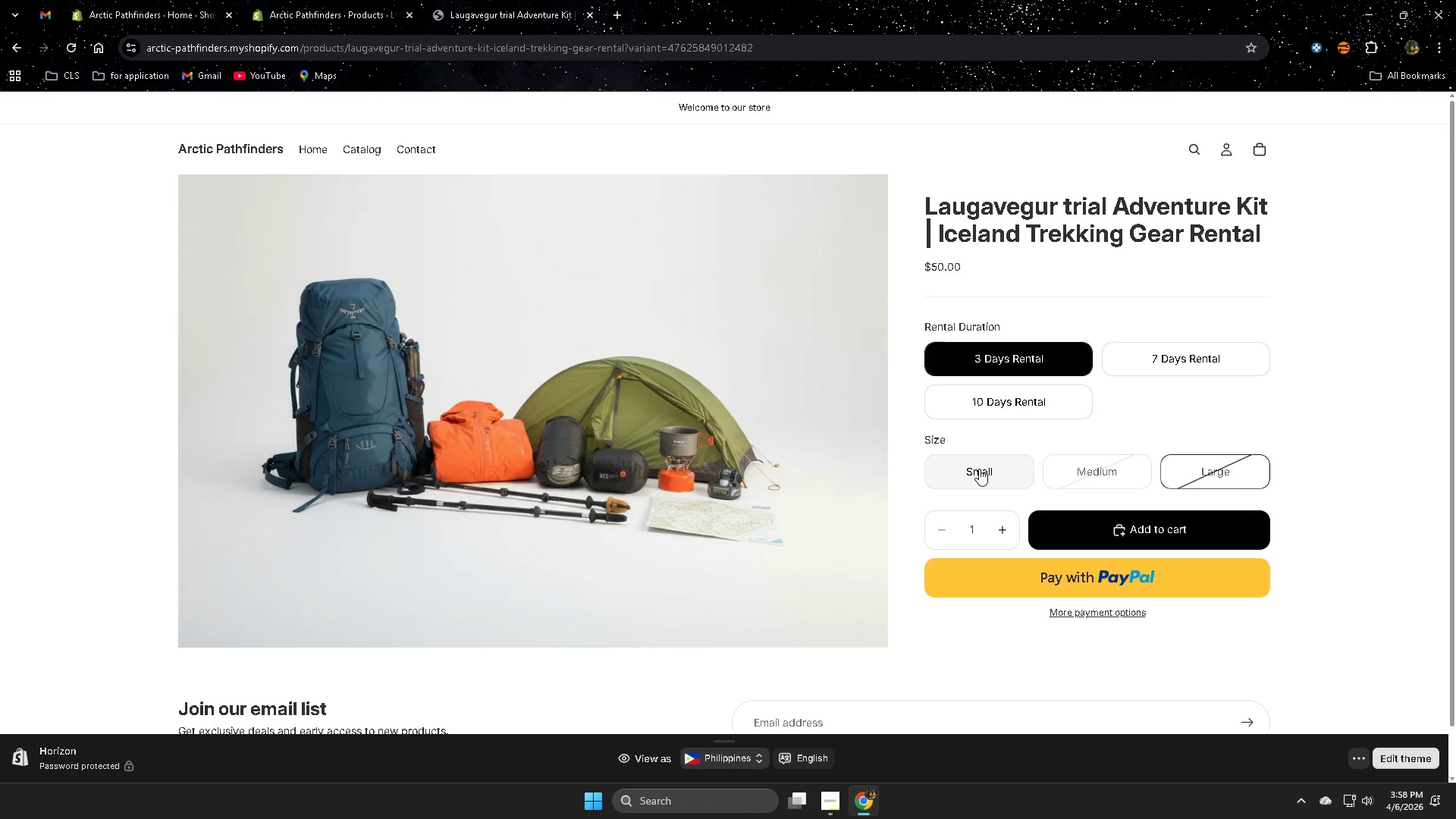 
triple_click([980, 468])
 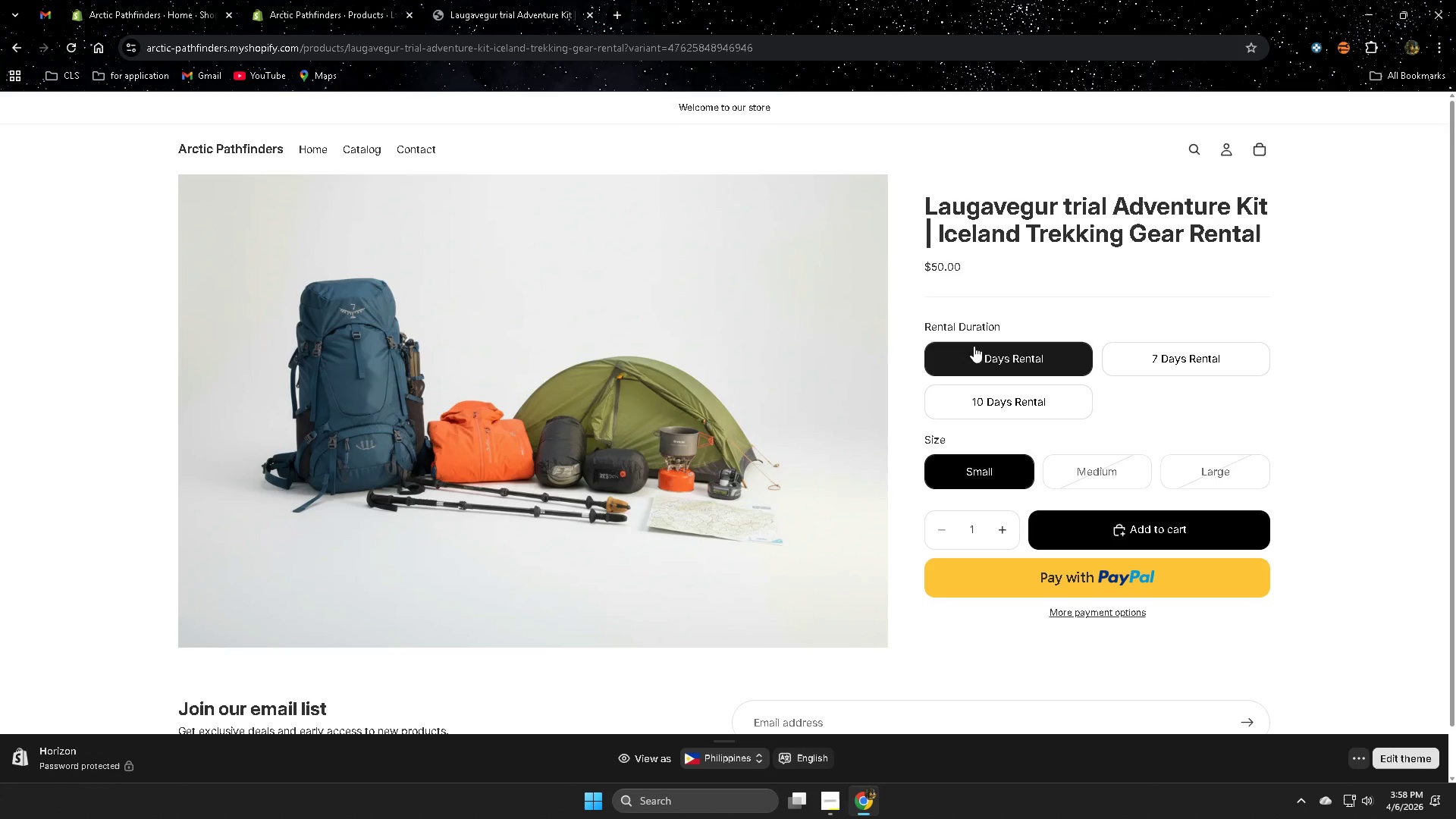 
double_click([1236, 466])
 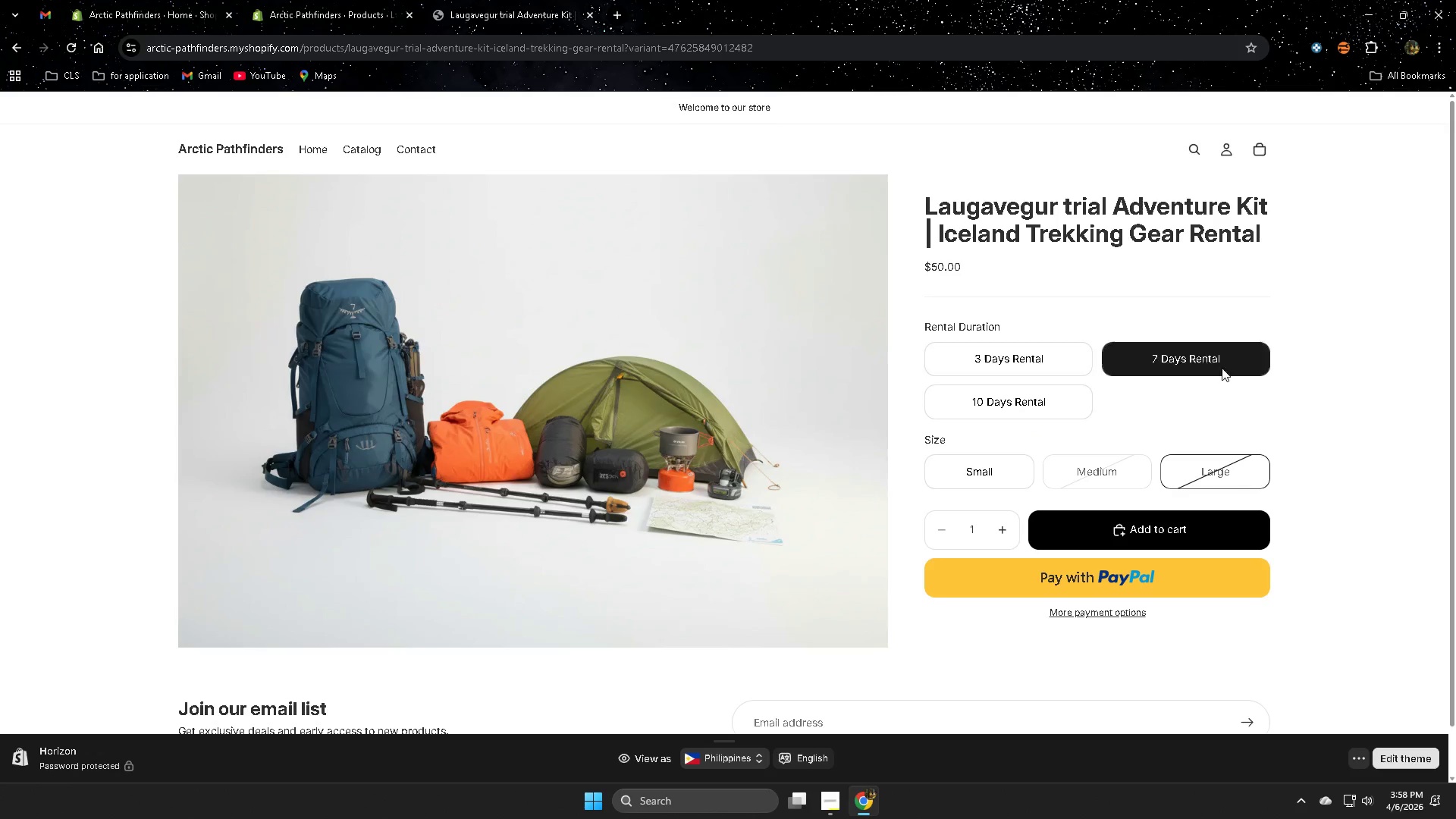 
double_click([1041, 412])
 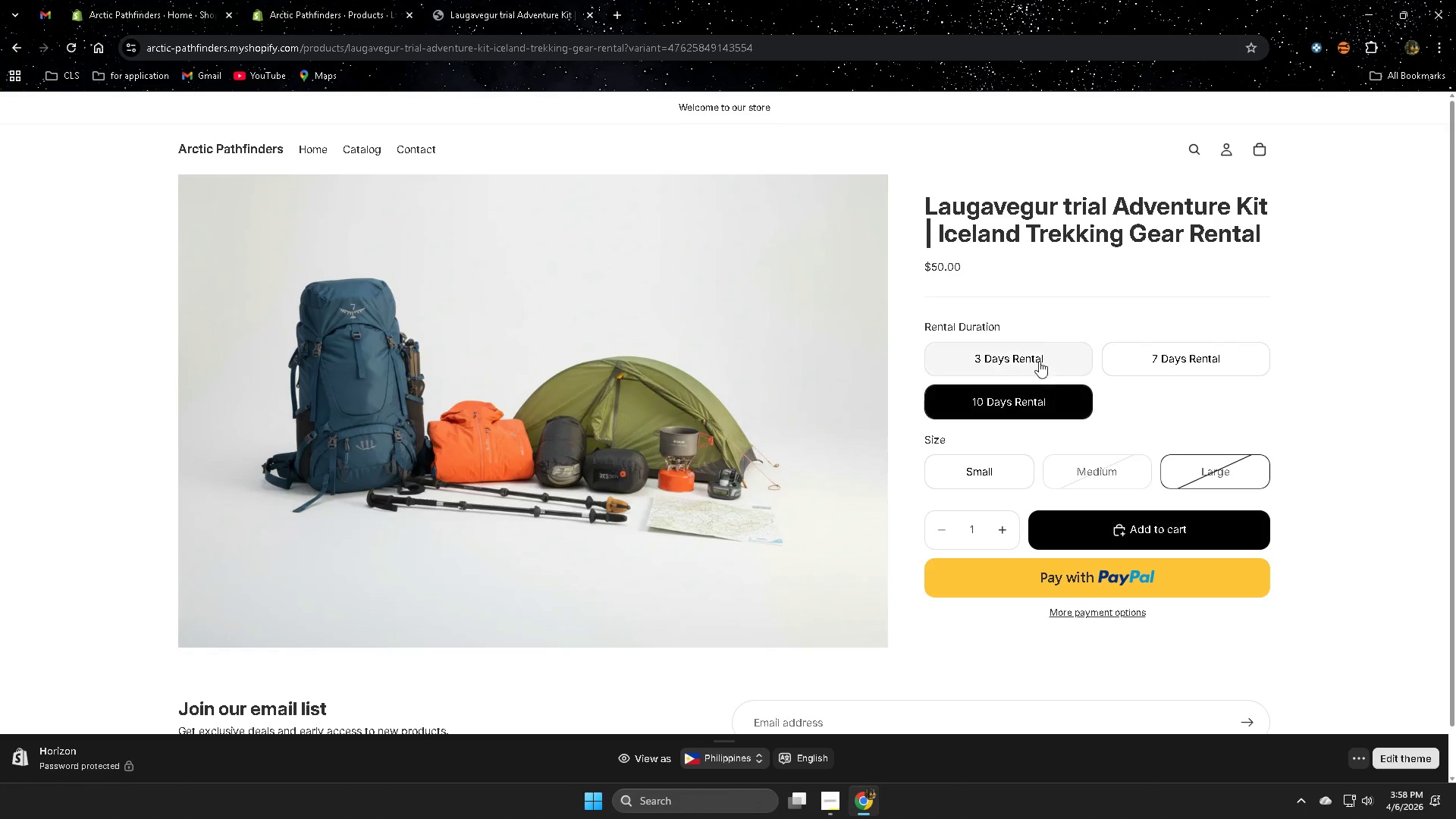 
triple_click([1037, 355])
 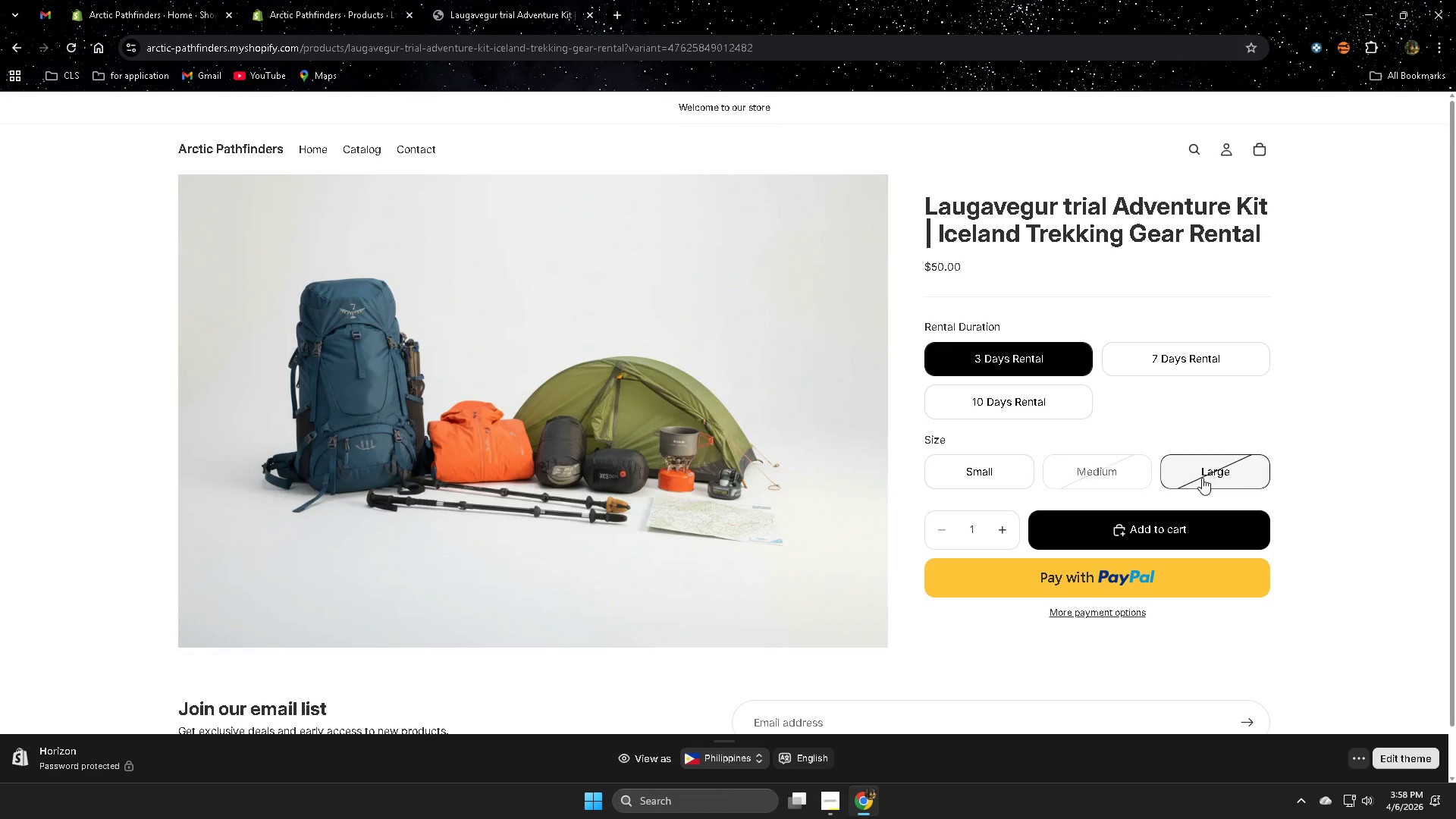 
double_click([1092, 476])
 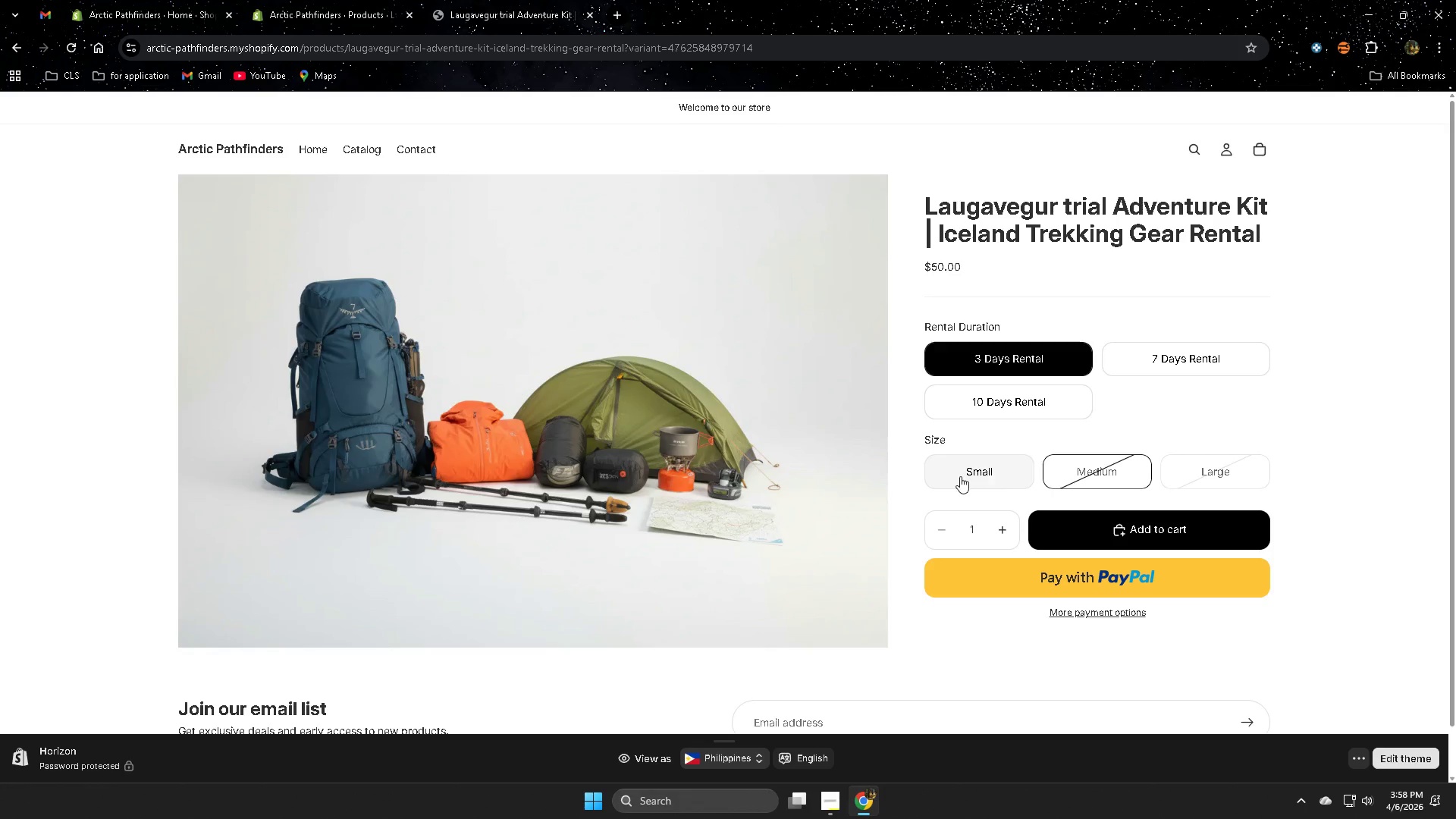 
triple_click([960, 476])
 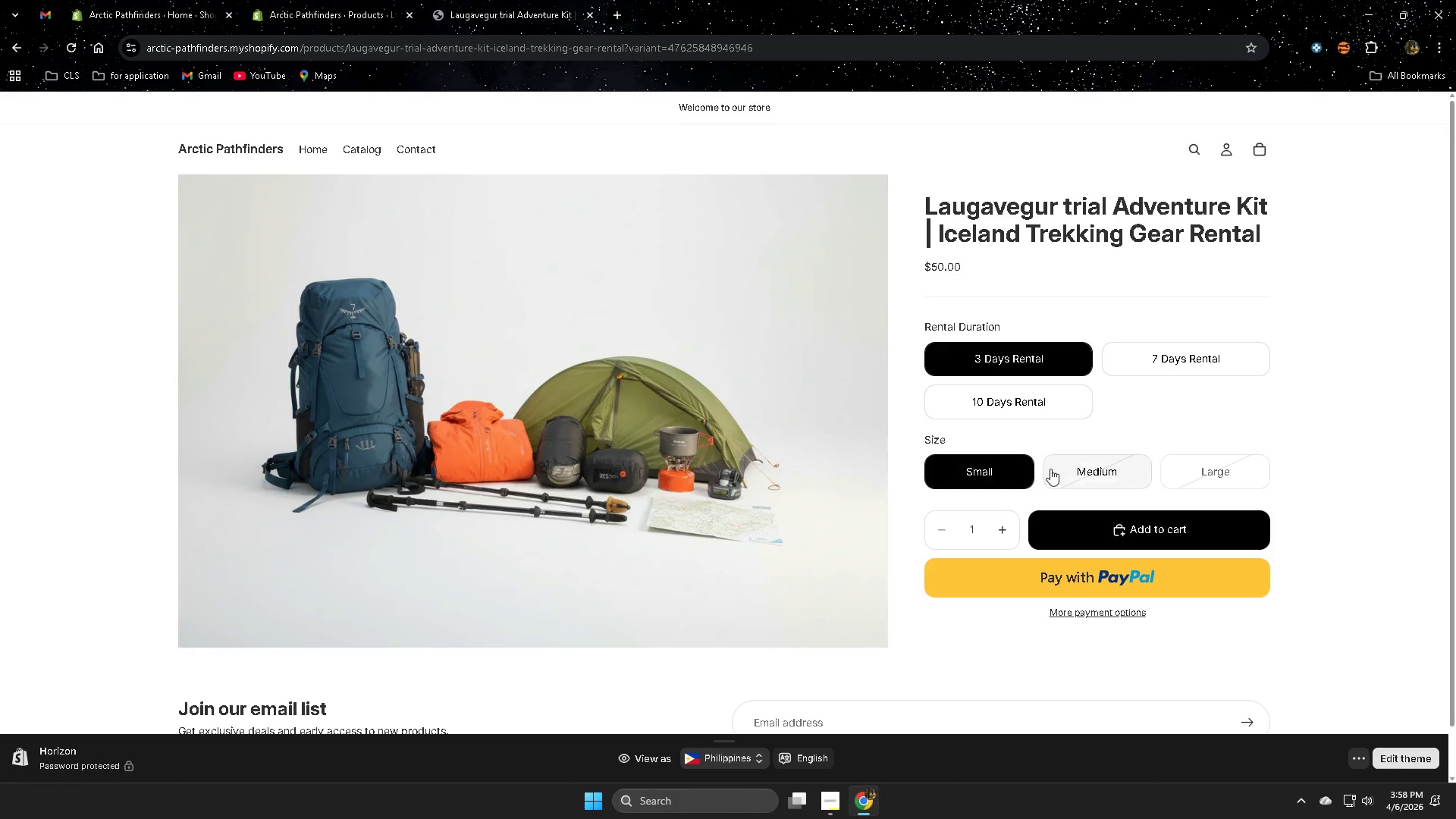 
triple_click([1054, 469])
 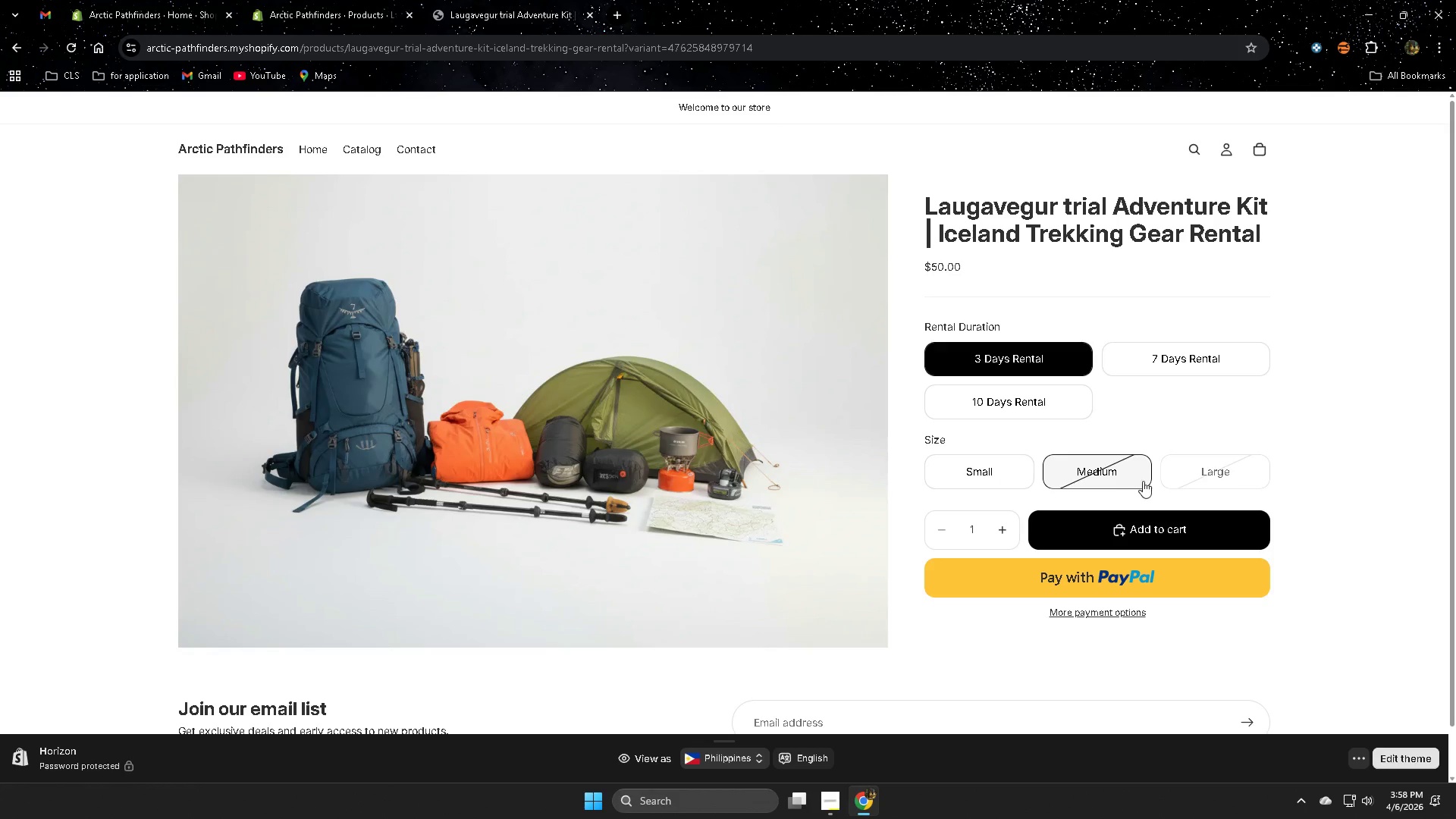 
triple_click([1226, 482])
 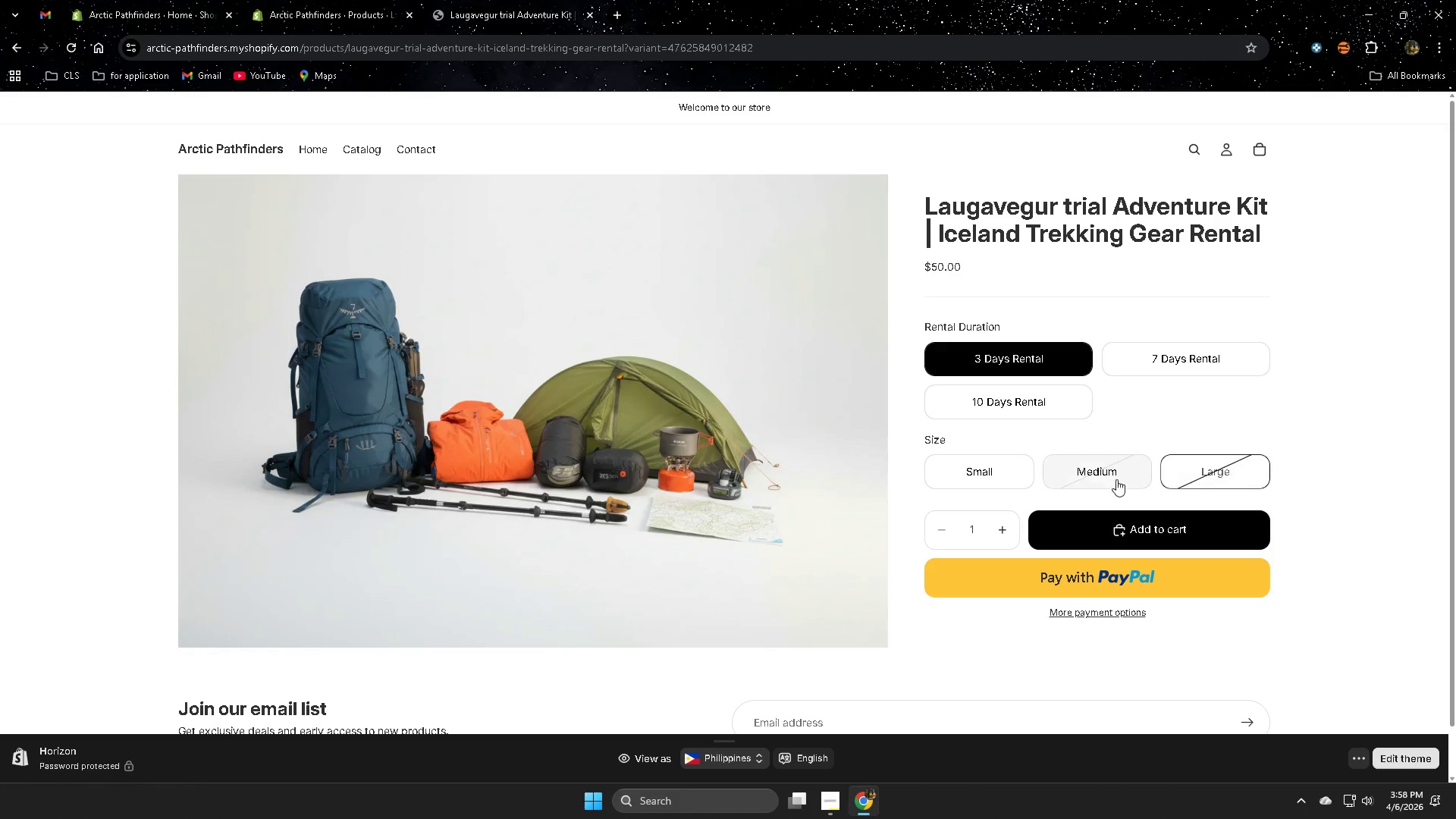 
triple_click([1109, 478])
 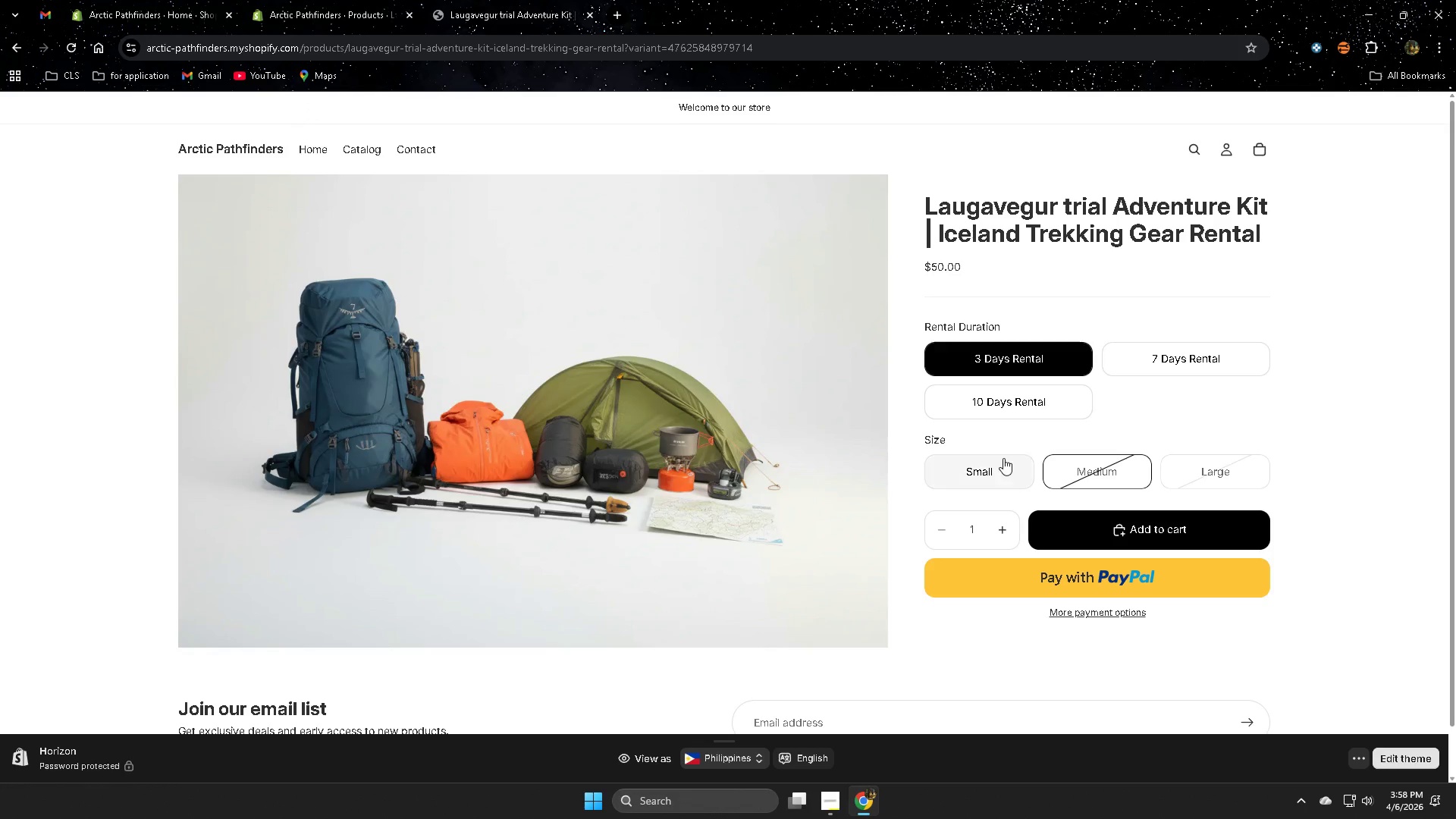 
left_click([1116, 491])
 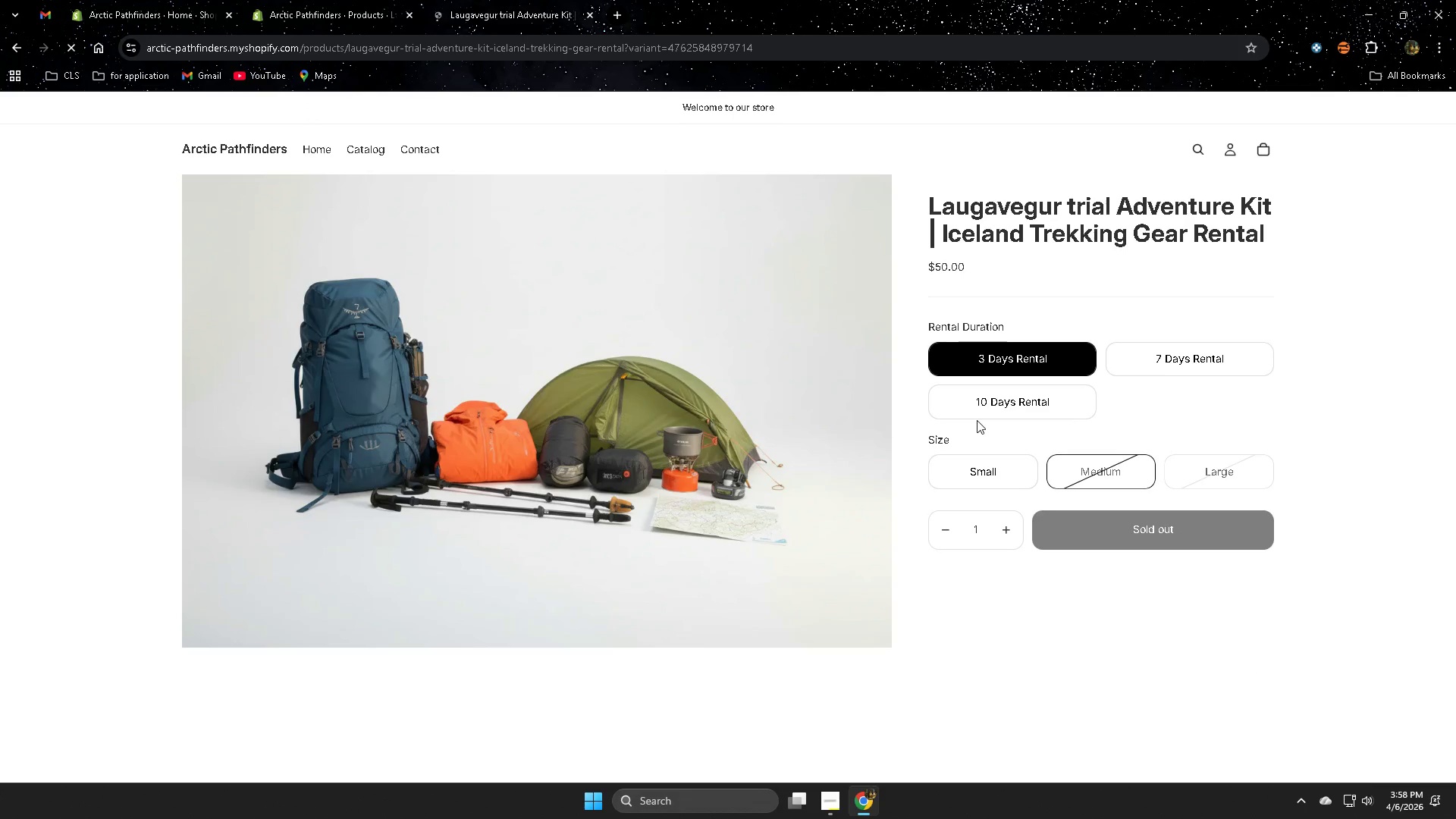 
left_click([363, 0])
 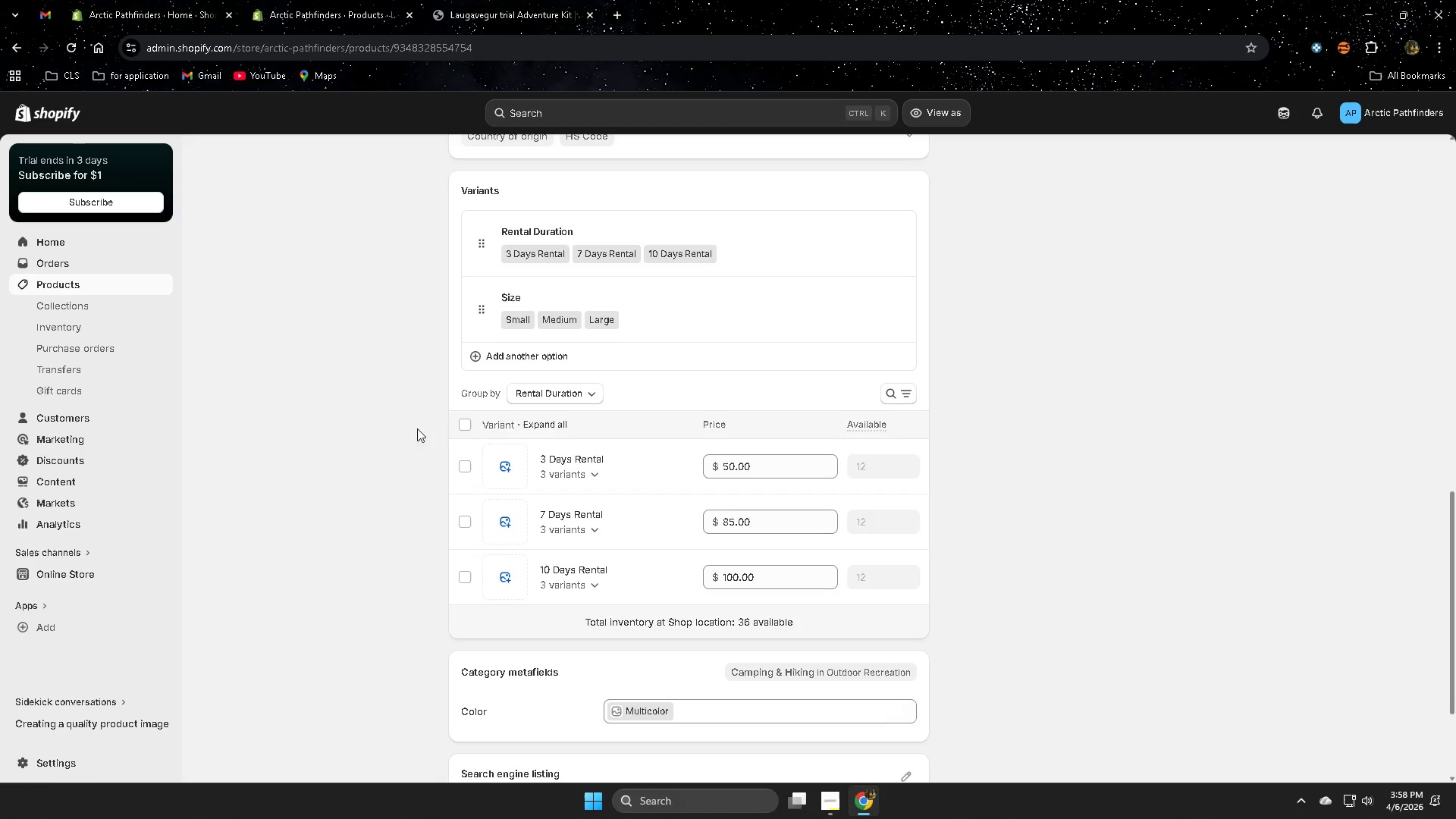 
scroll: coordinate [444, 445], scroll_direction: down, amount: 2.0
 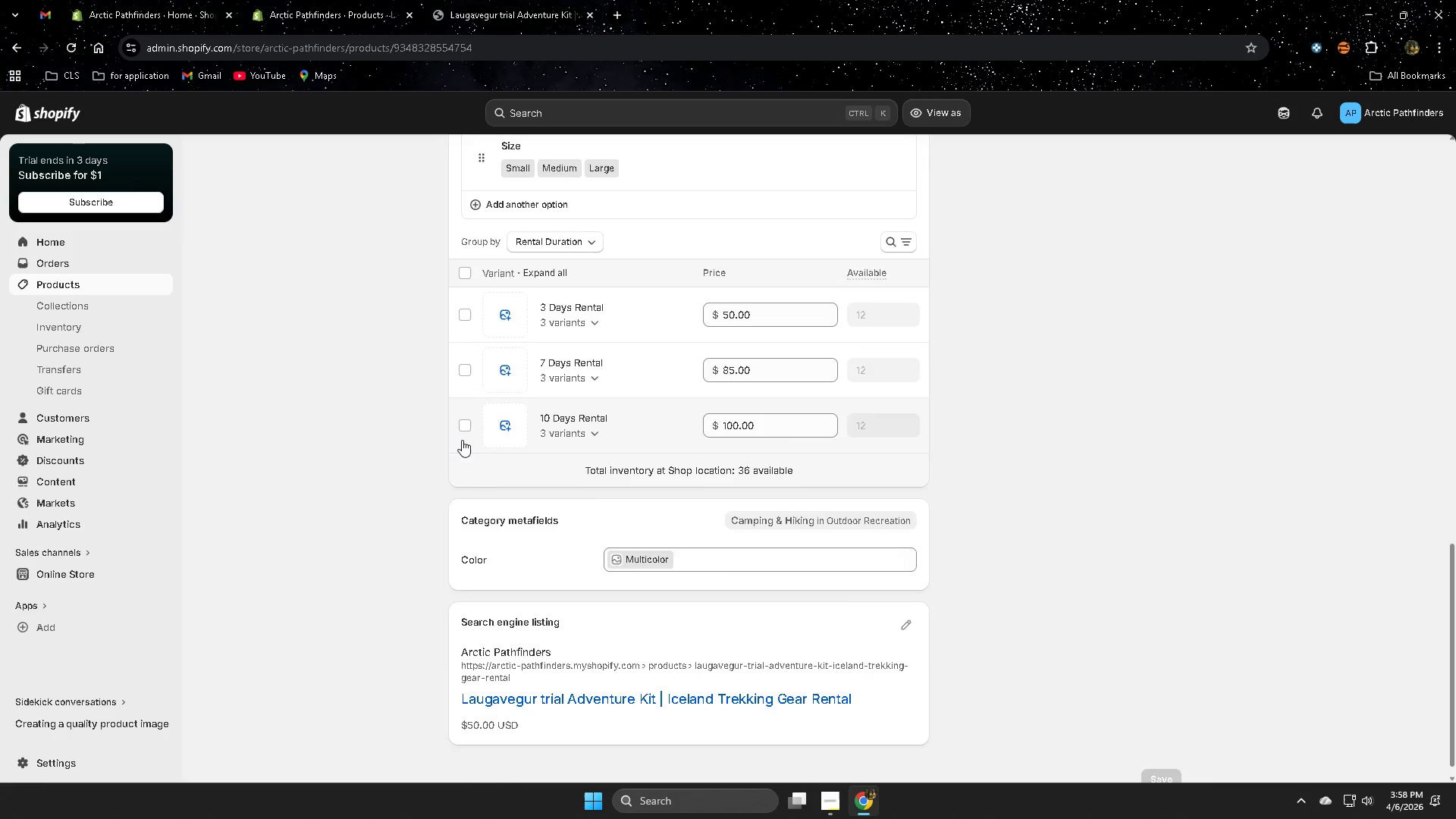 
scroll: coordinate [457, 440], scroll_direction: up, amount: 2.0
 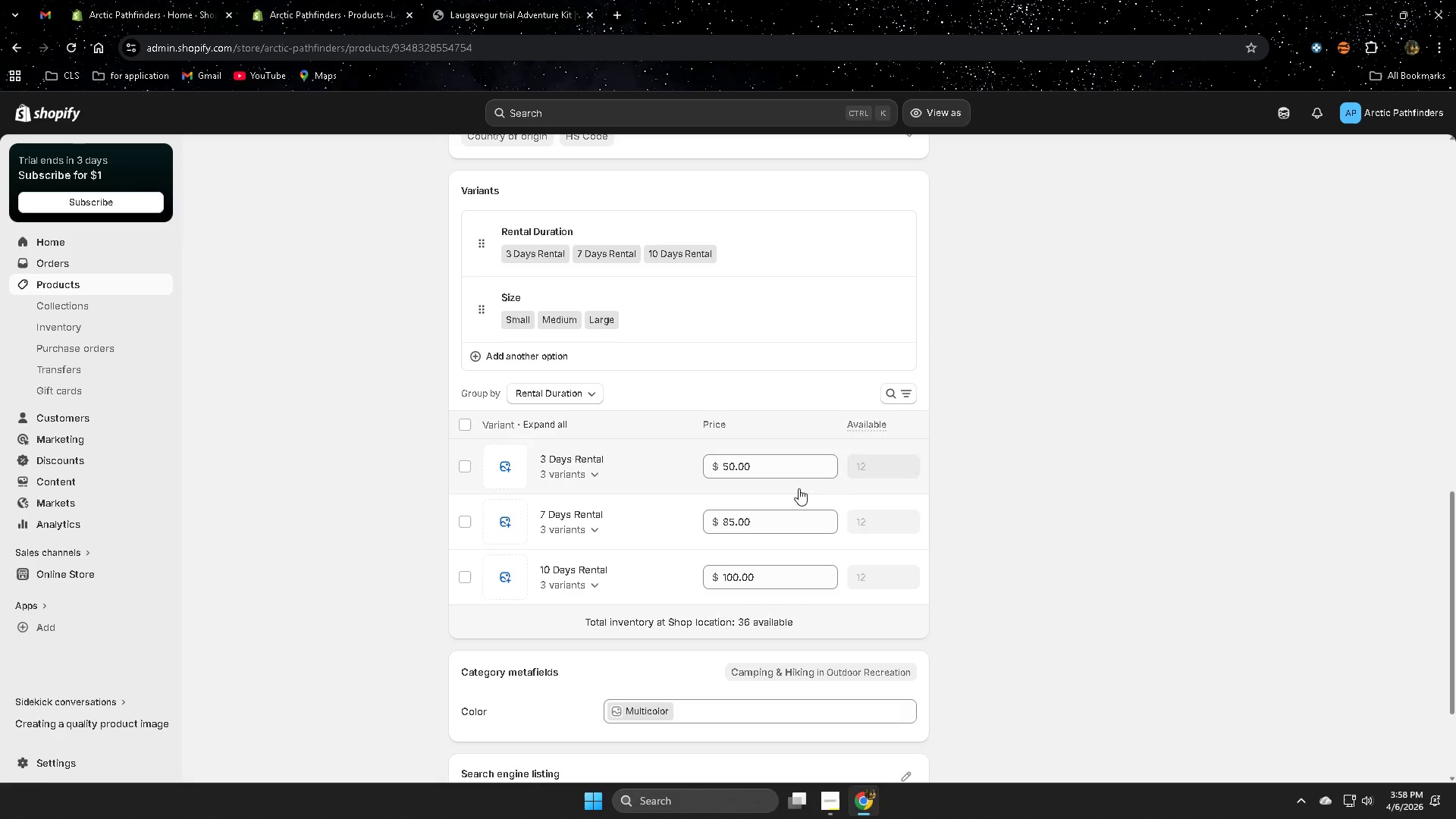 
left_click([594, 475])
 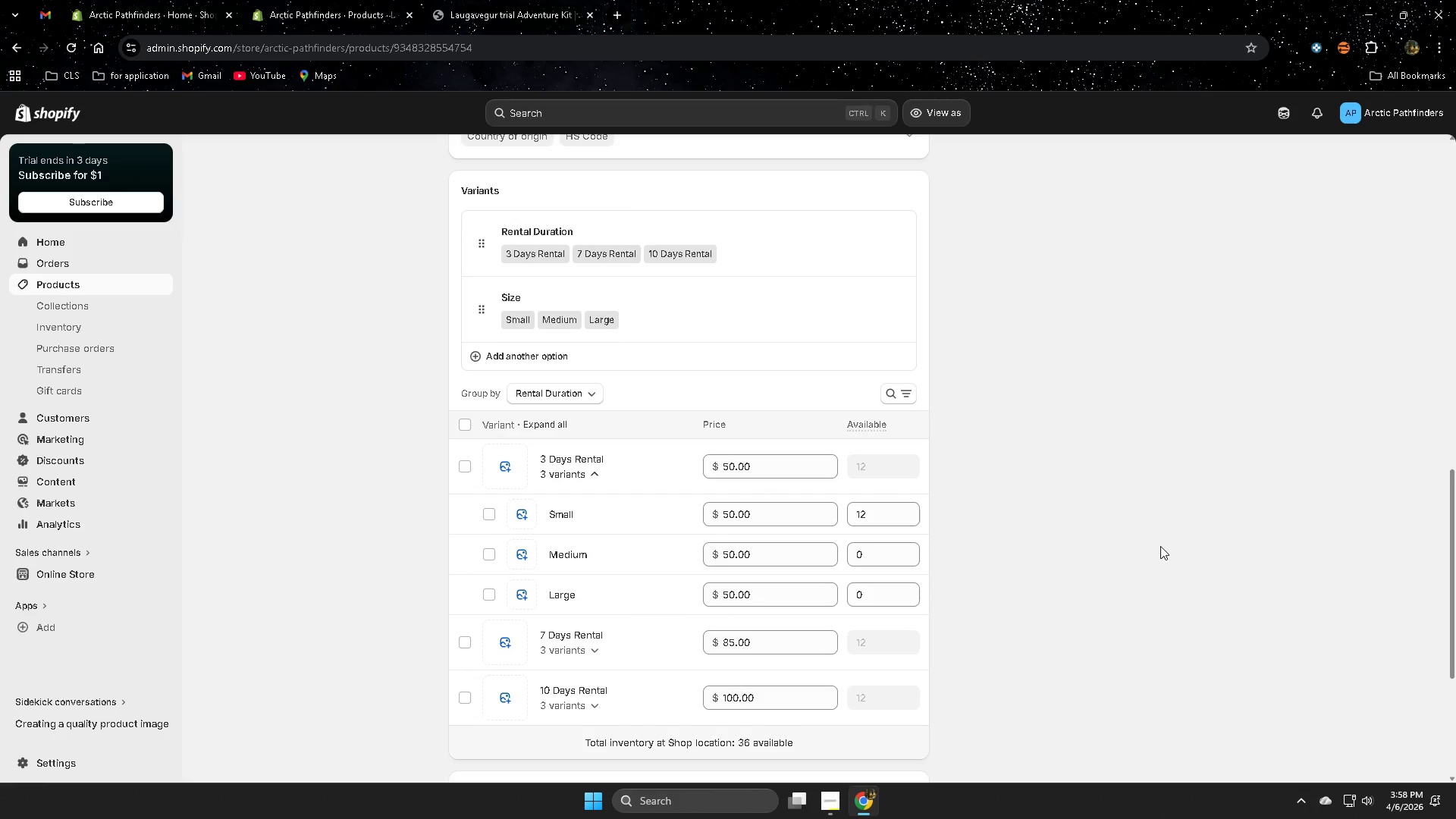 
scroll: coordinate [1155, 548], scroll_direction: down, amount: 1.0
 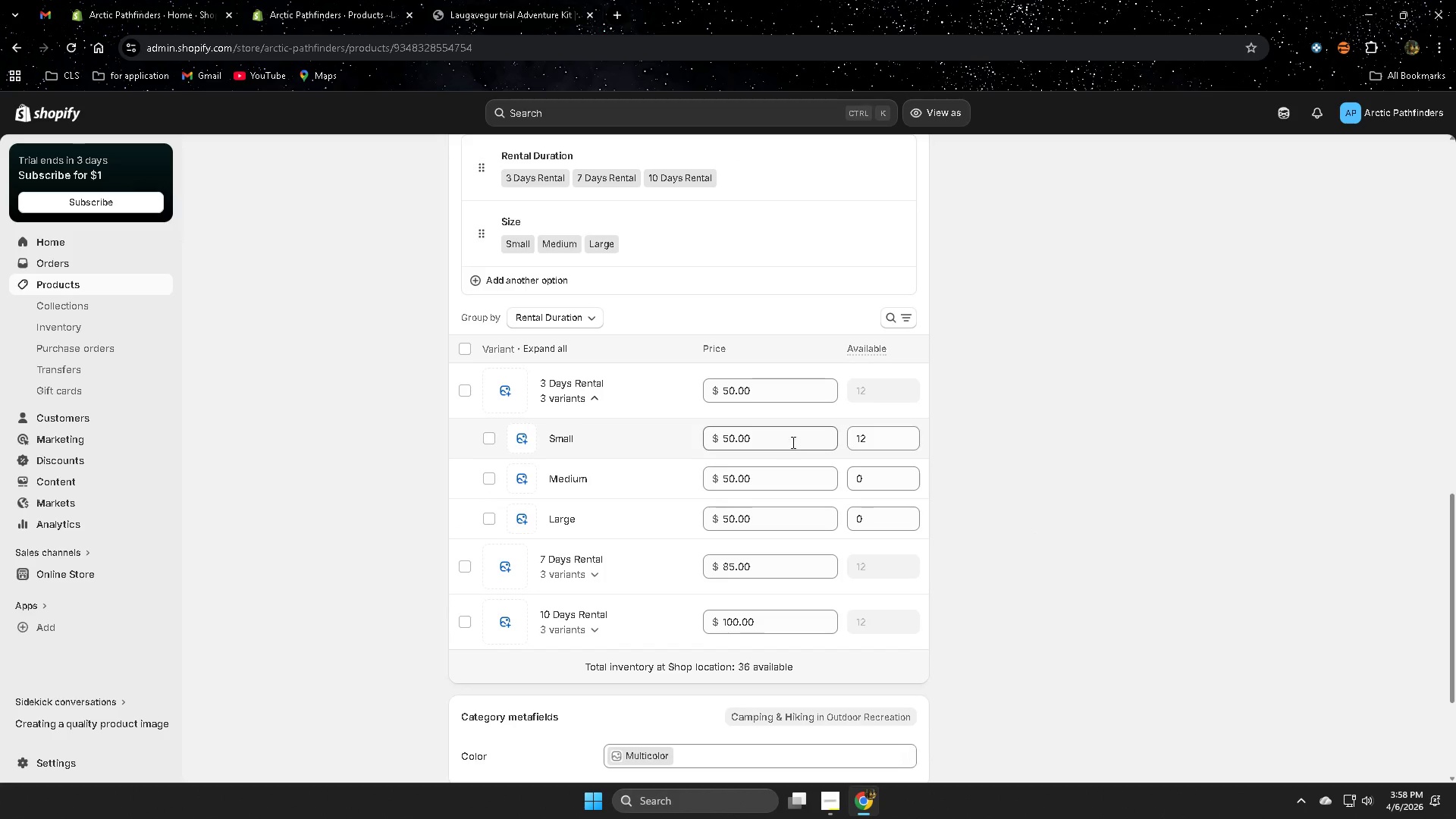 
left_click([886, 478])
 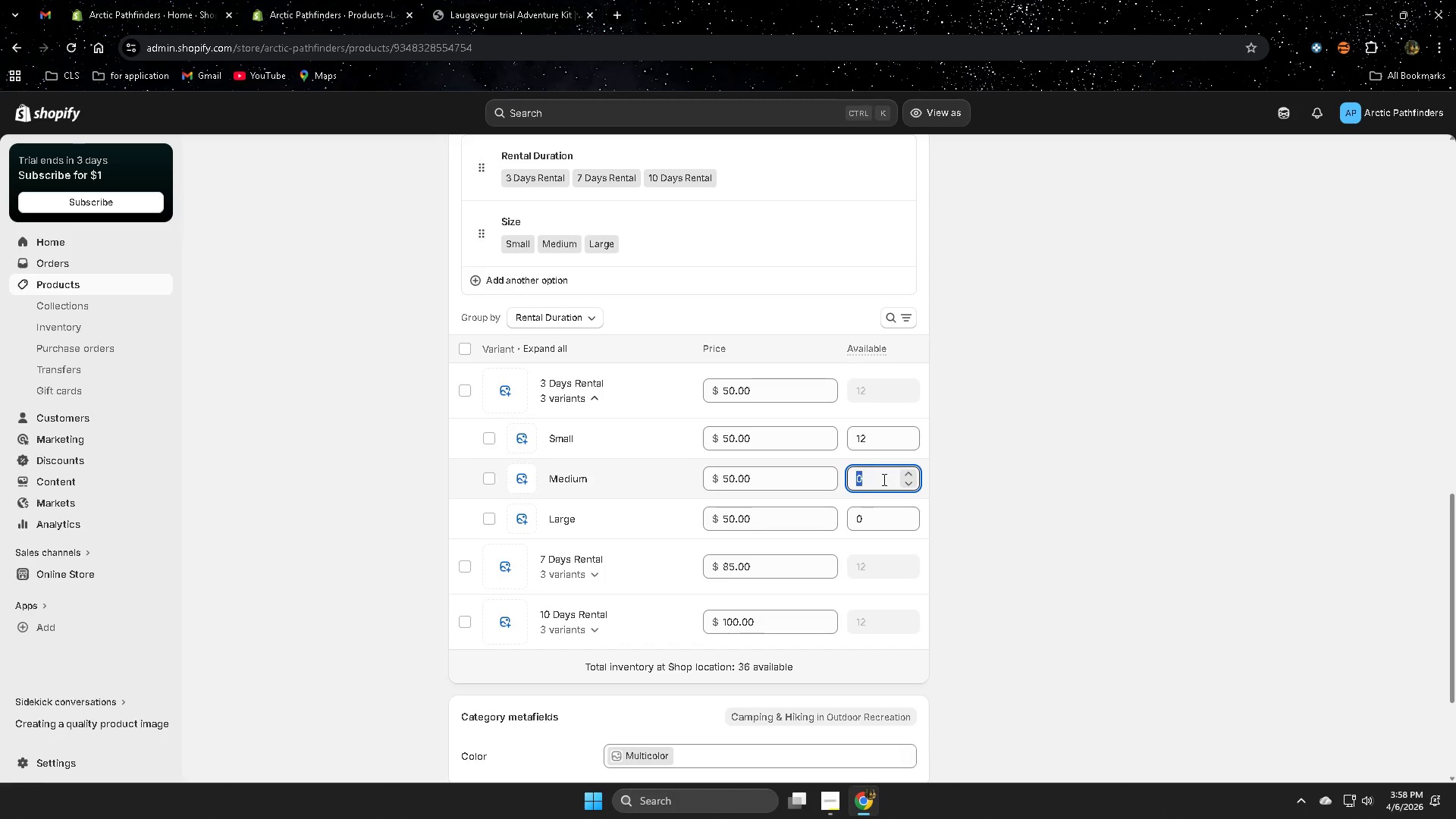 
key(Numpad1)
 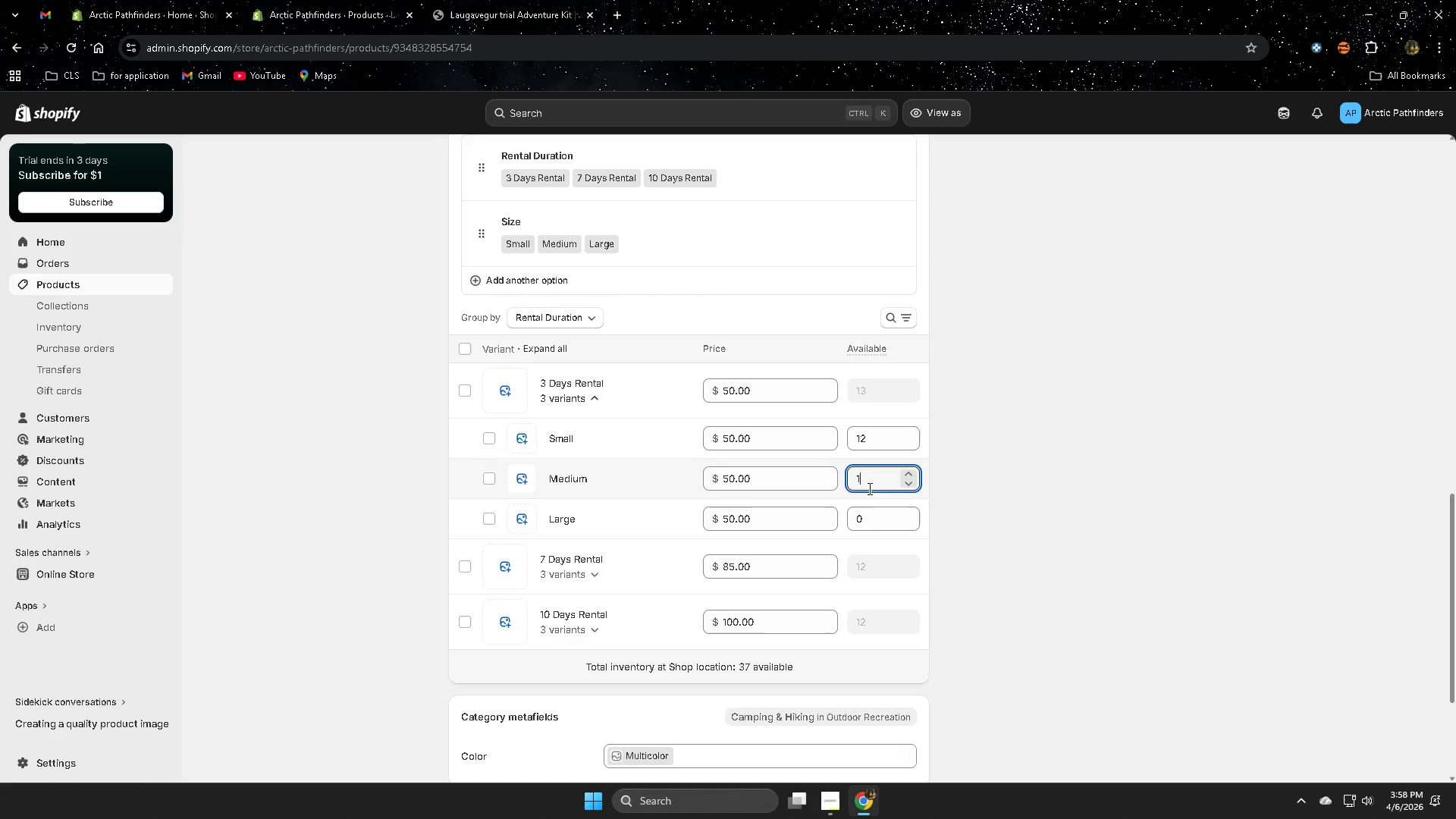 
key(Numpad2)
 